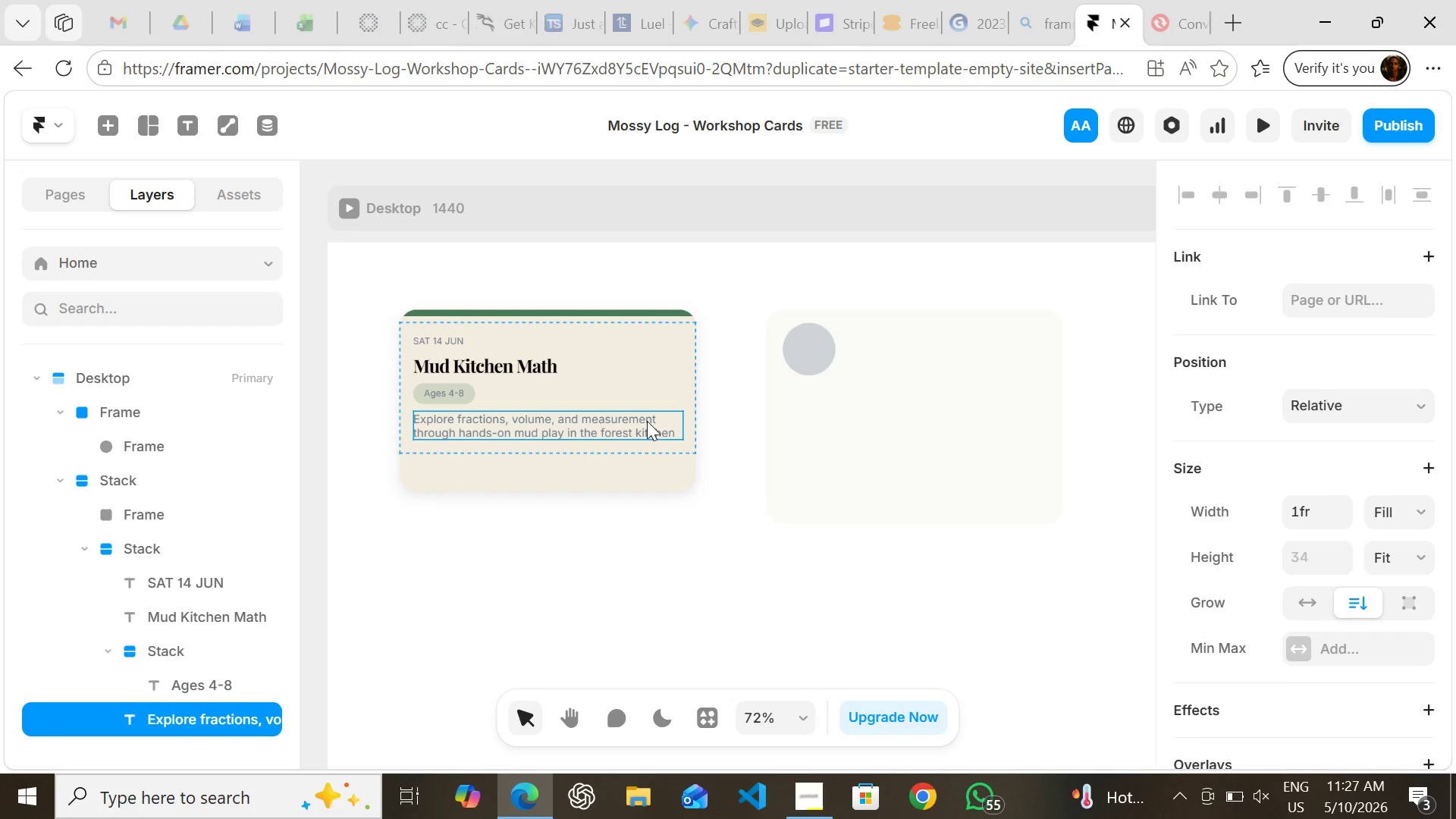 
left_click([584, 442])
 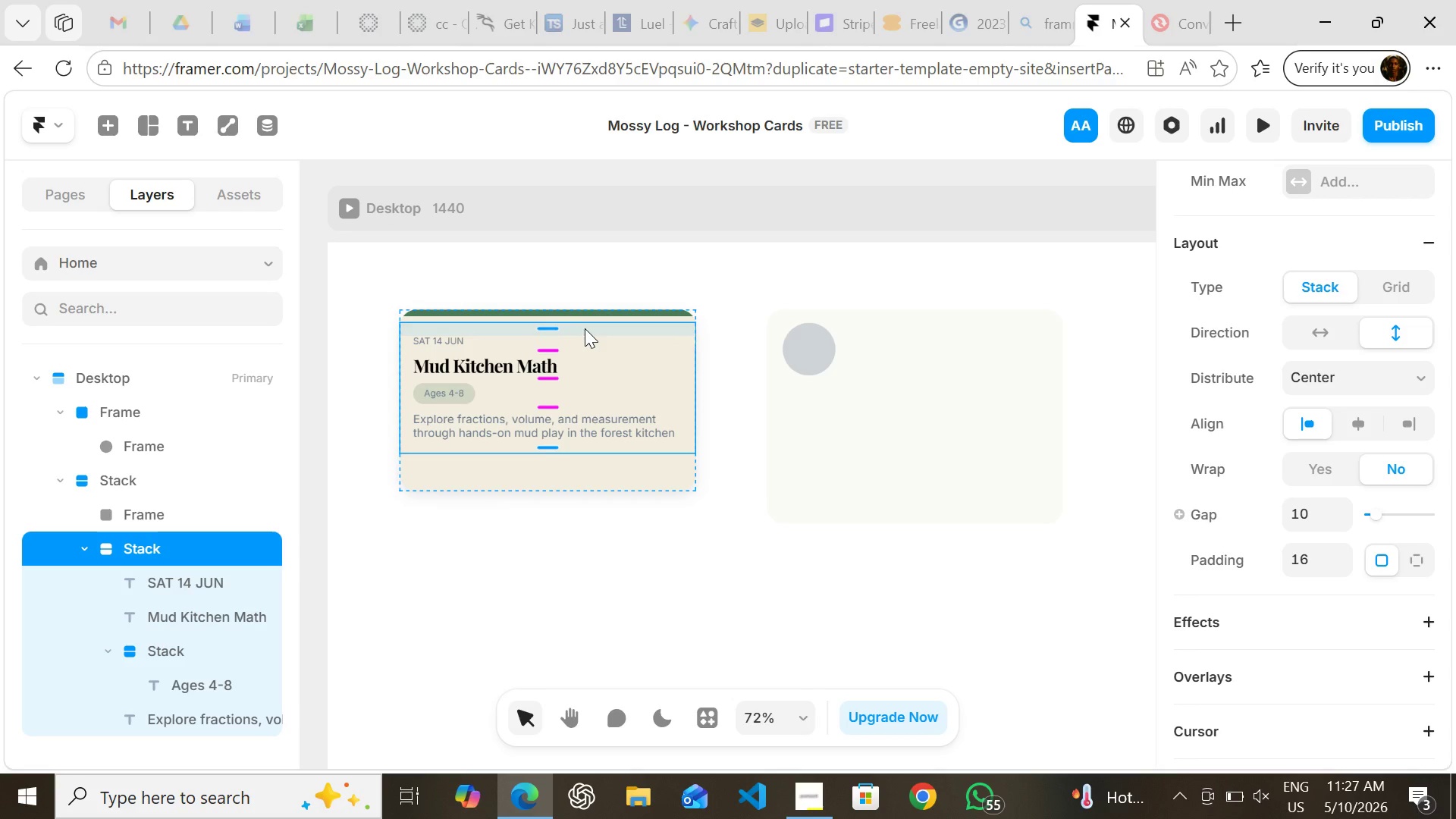 
wait(7.62)
 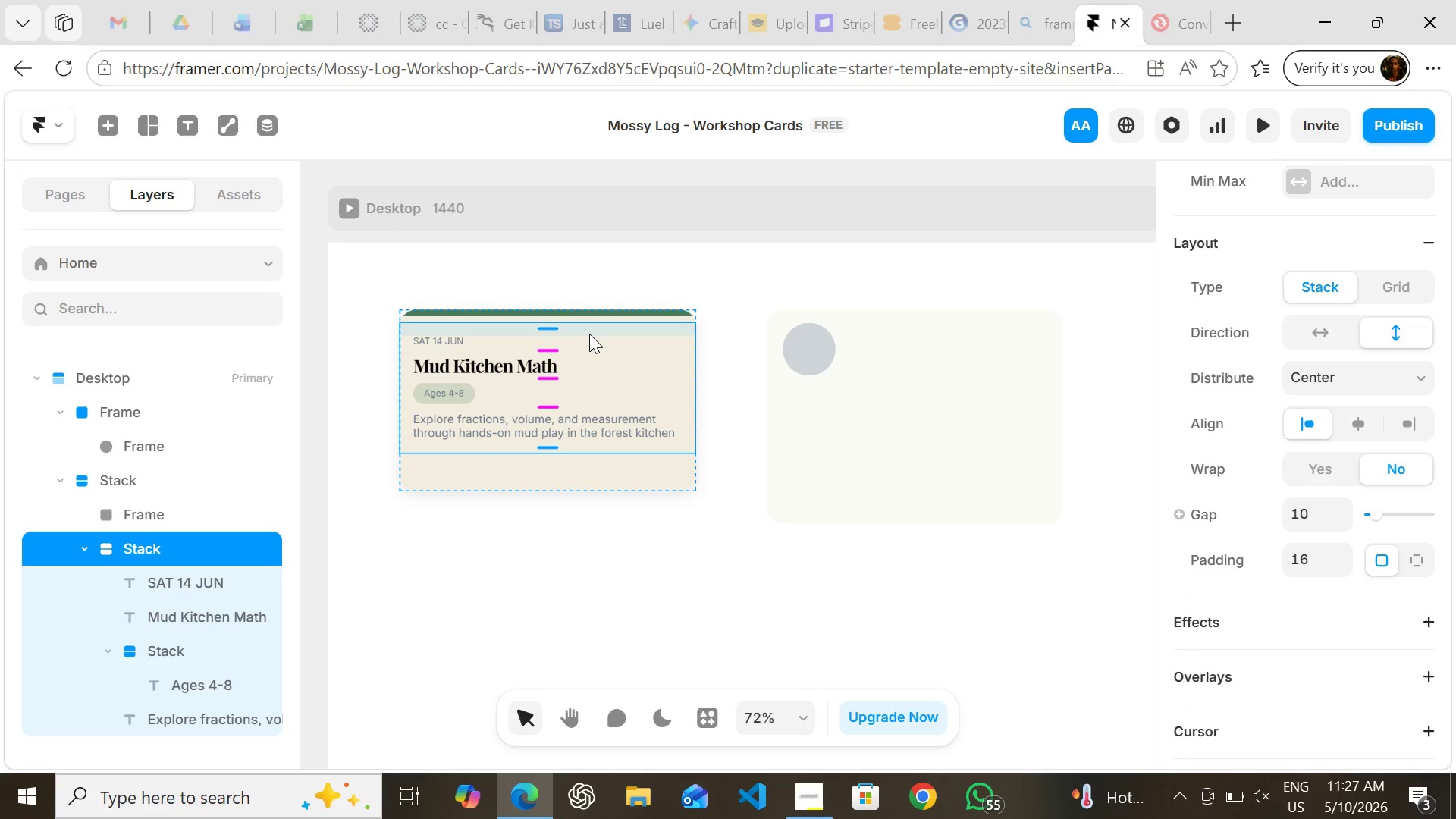 
left_click([585, 341])
 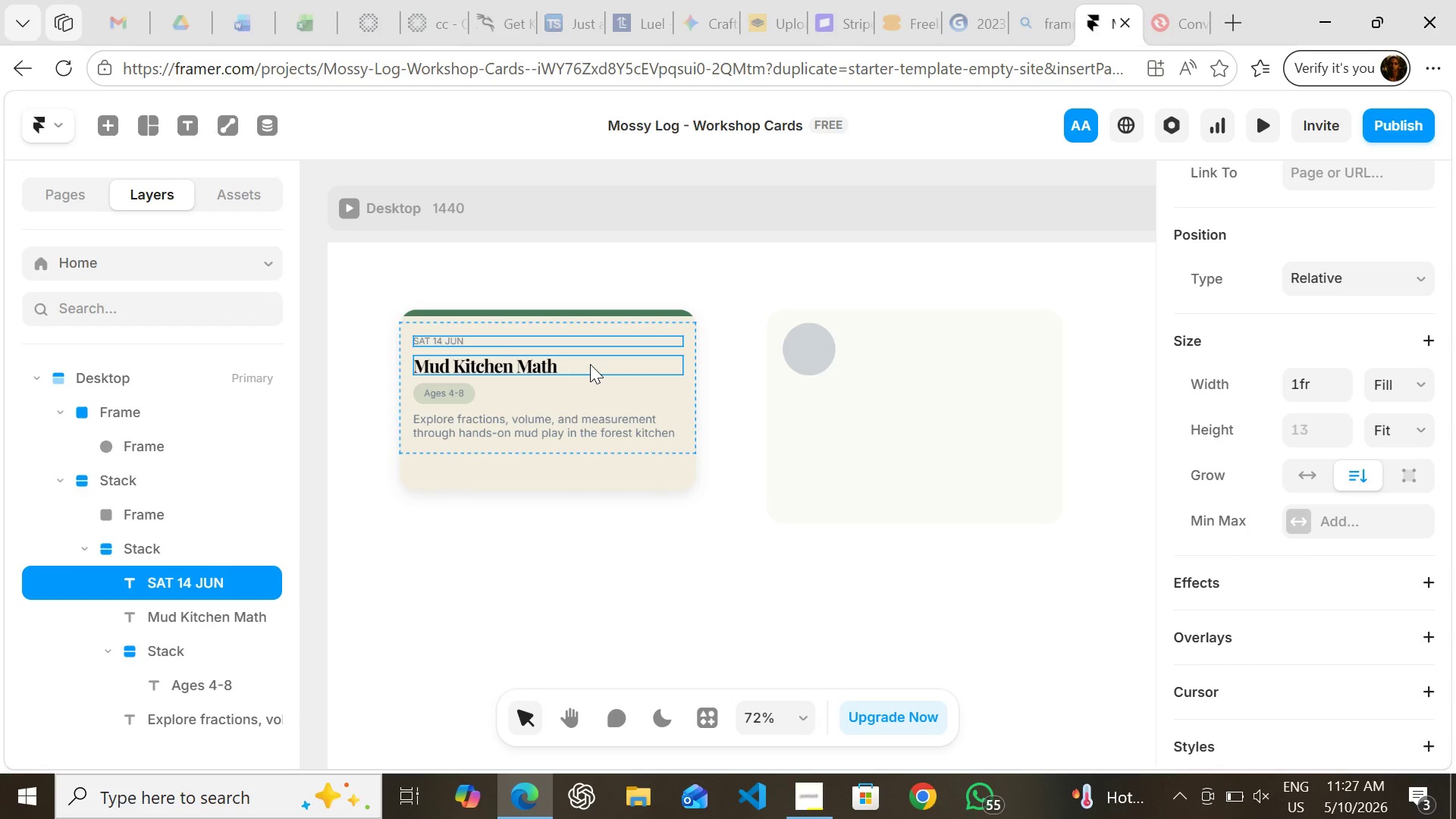 
left_click([590, 364])
 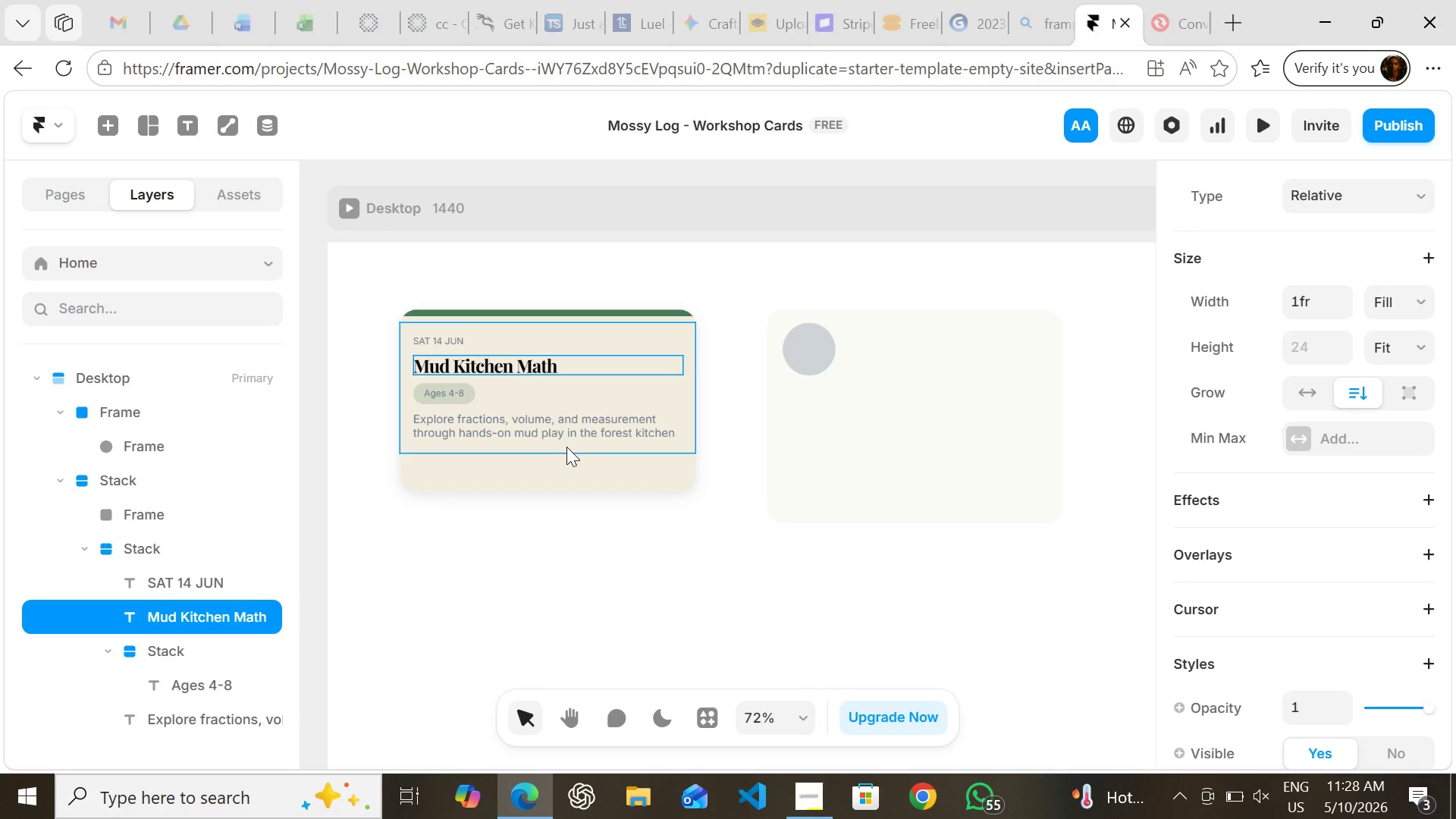 
wait(36.45)
 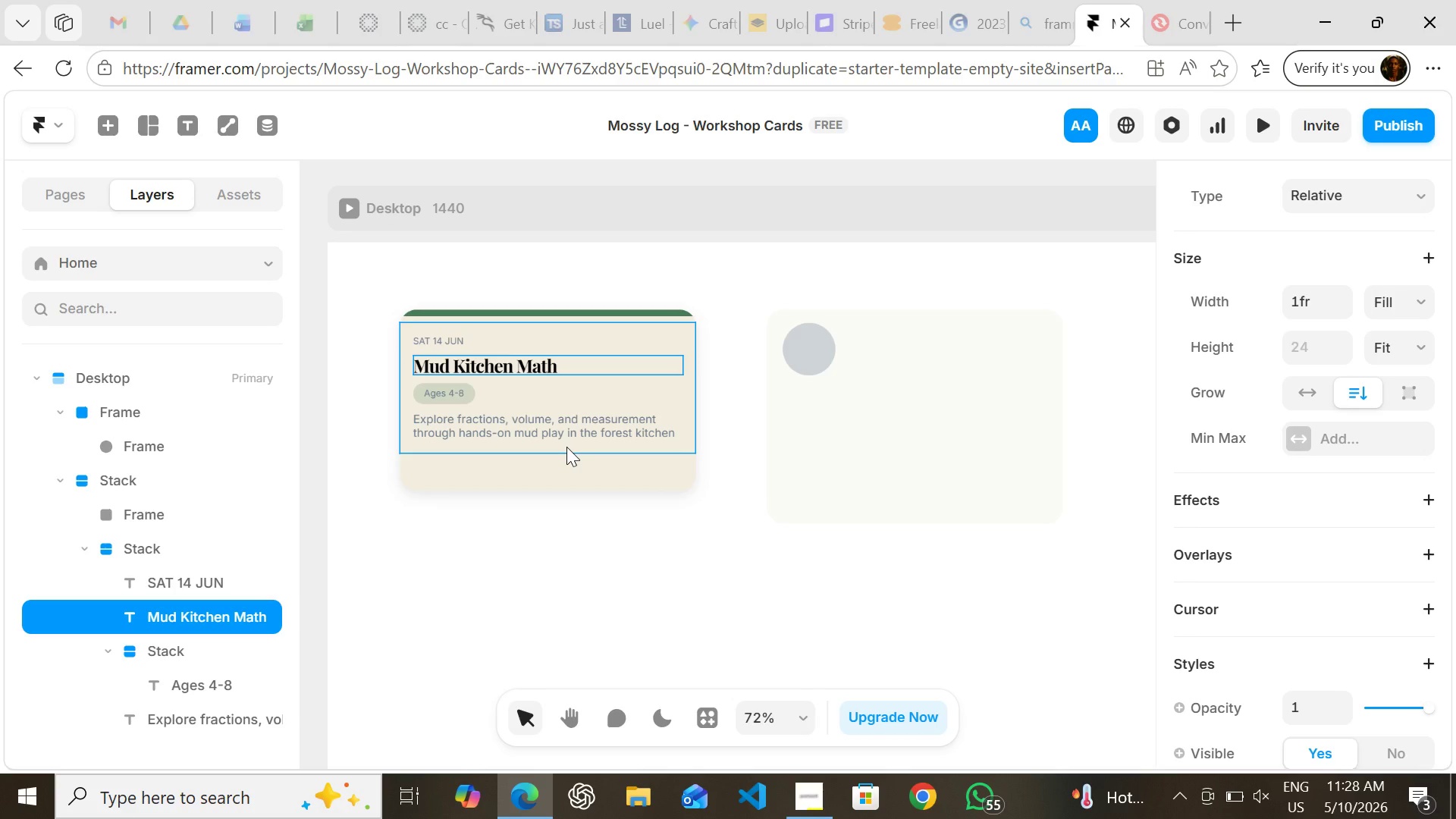 
left_click([503, 463])
 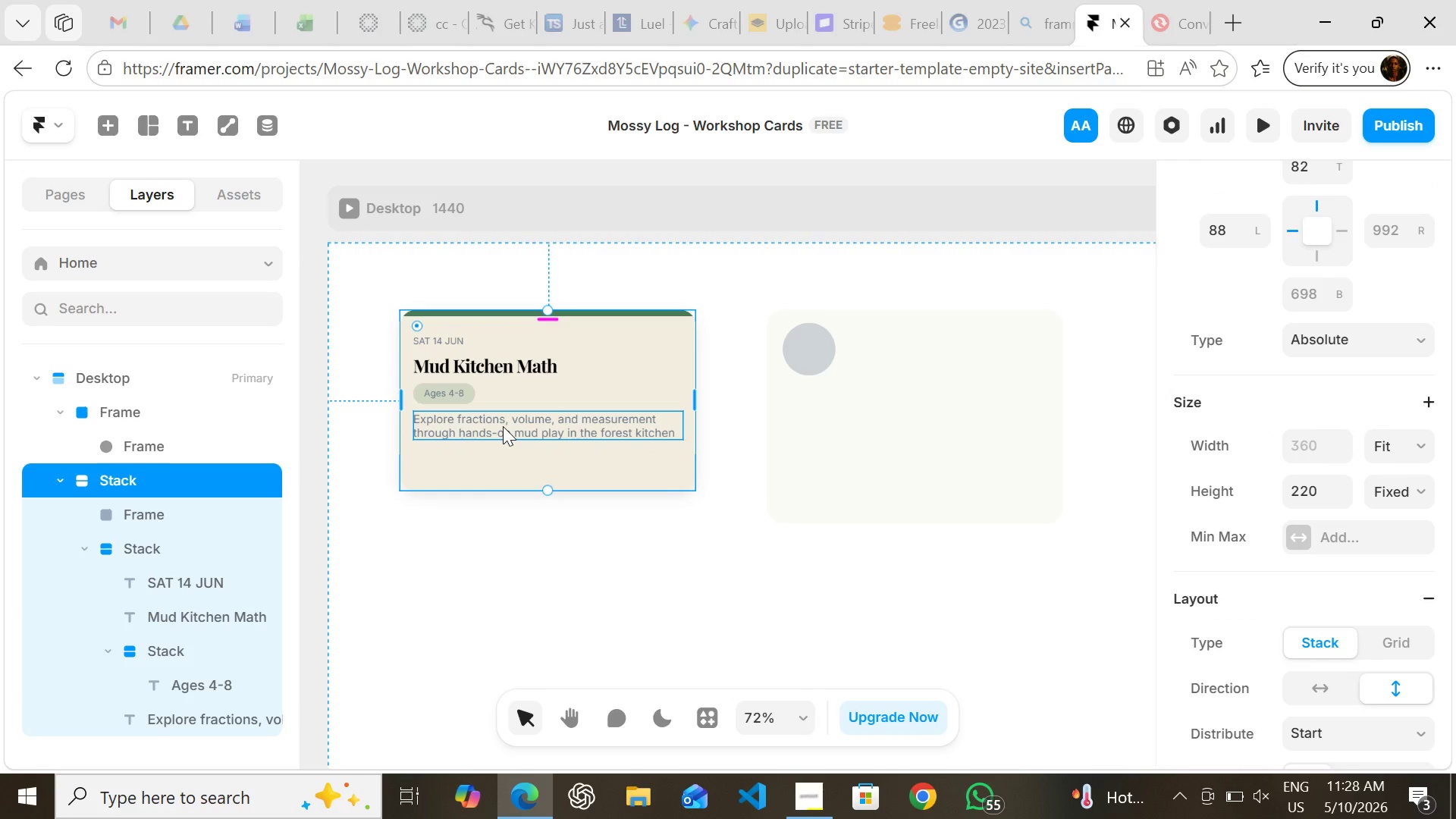 
left_click([503, 426])
 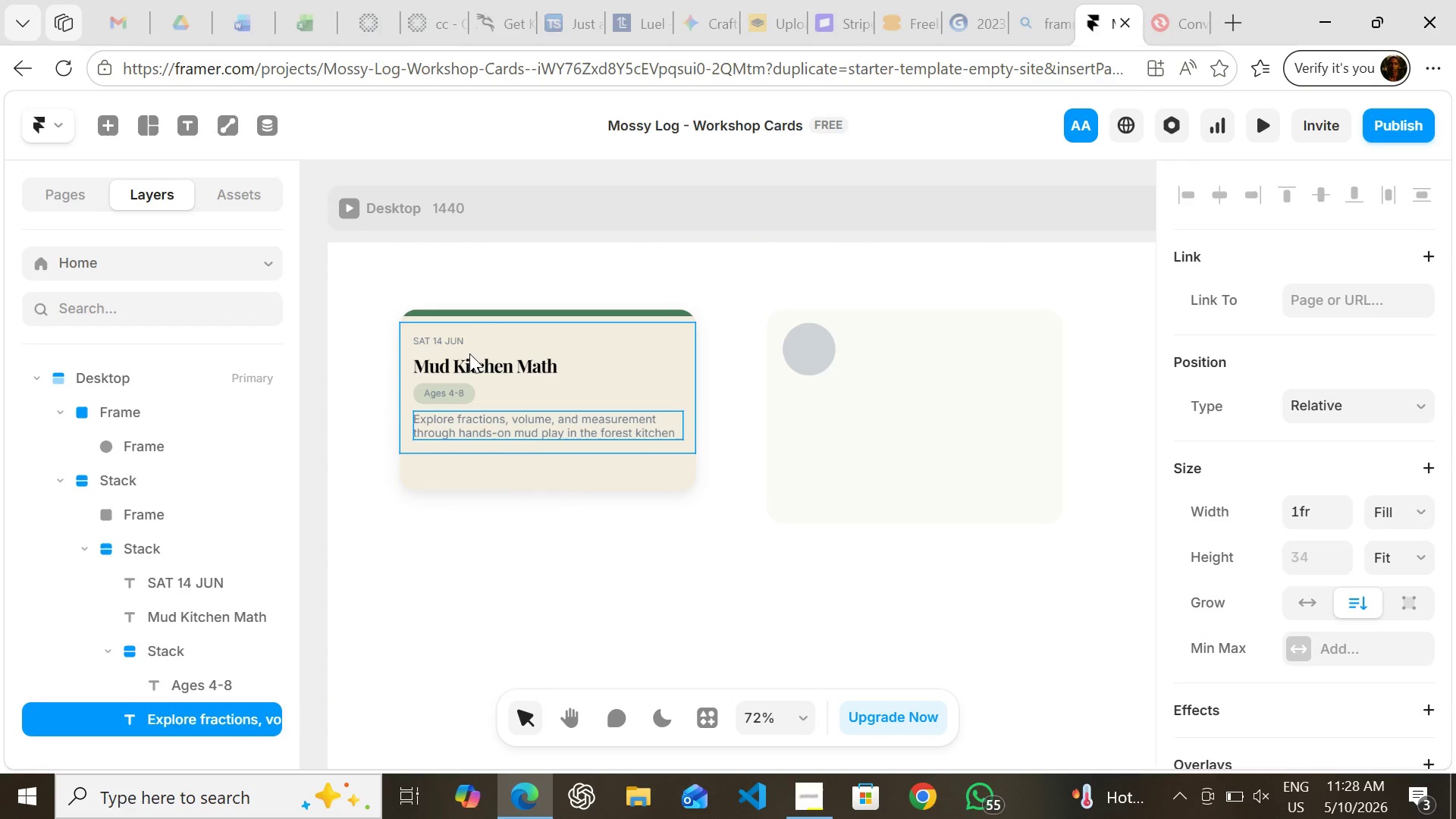 
left_click([469, 366])
 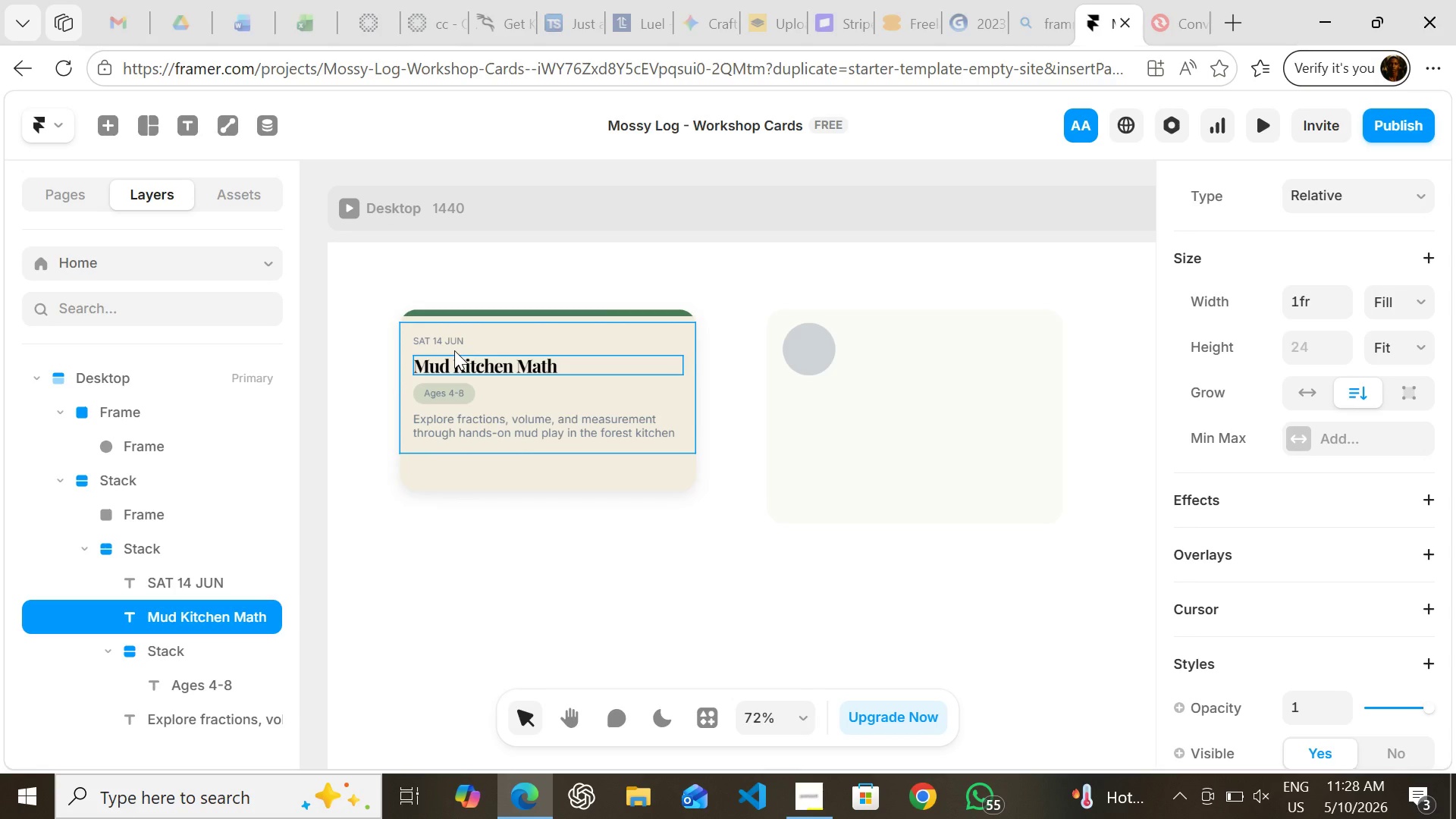 
left_click([453, 345])
 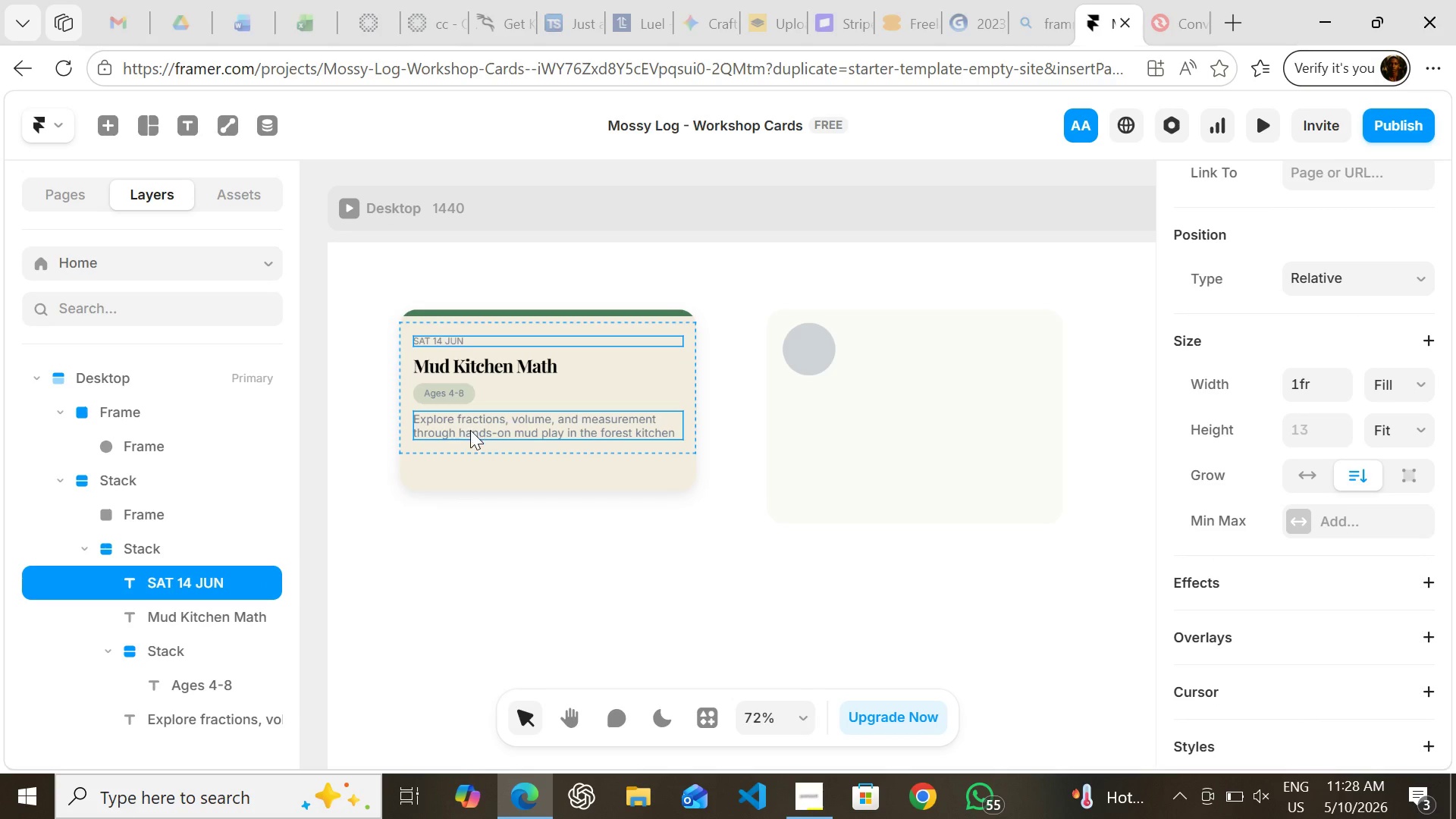 
left_click([470, 430])
 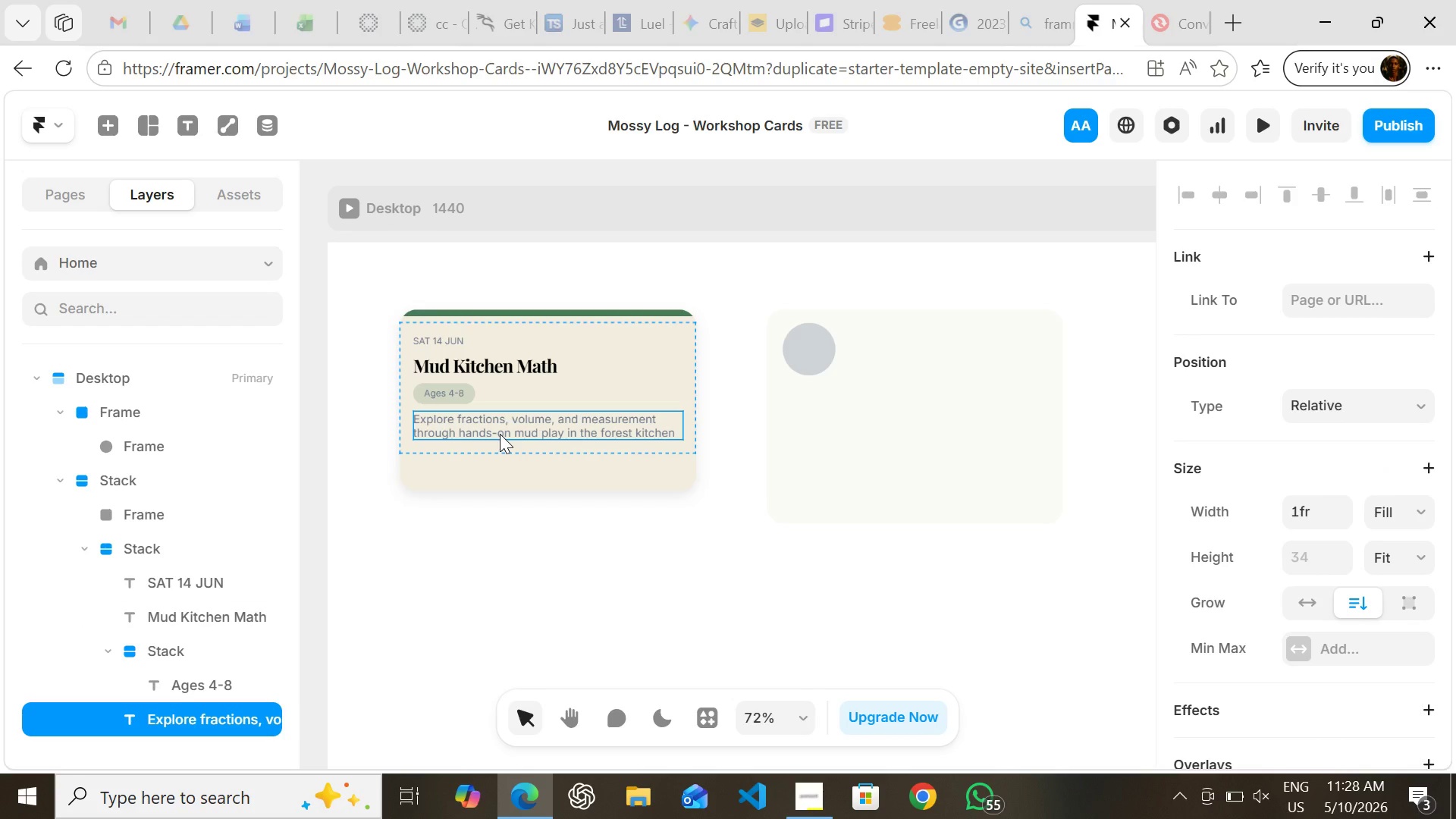 
left_click([500, 434])
 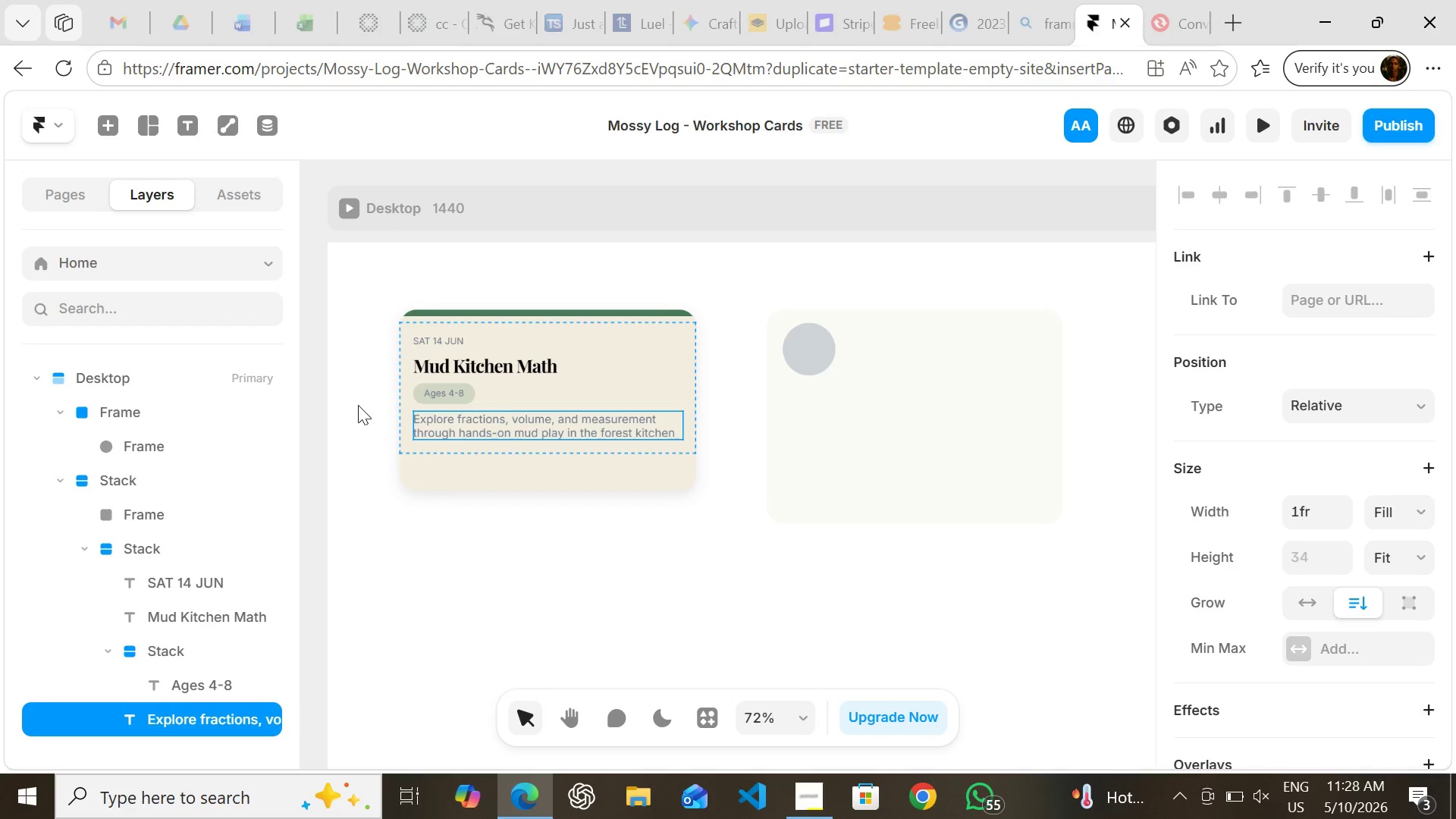 
wait(13.11)
 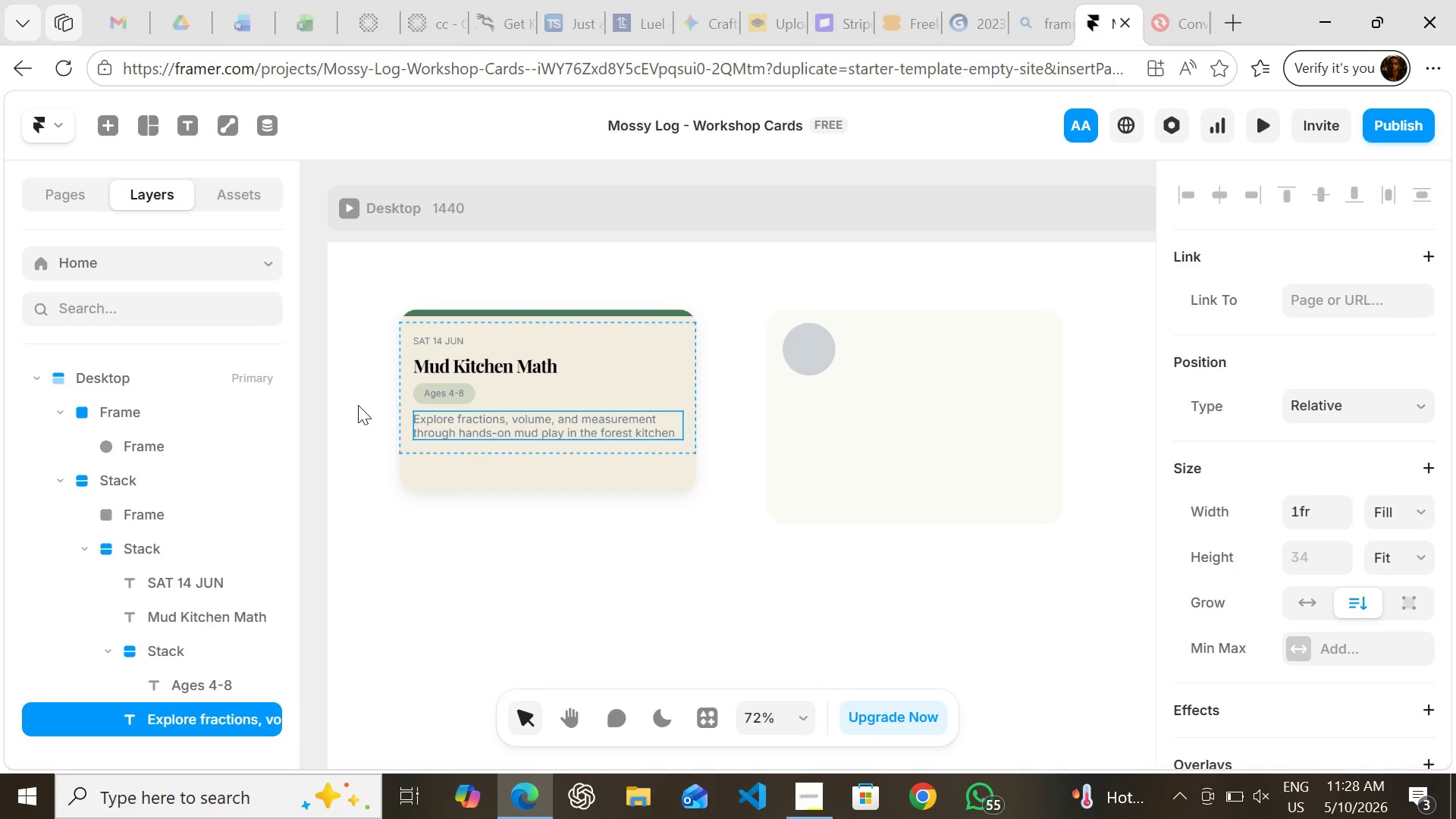 
left_click([507, 478])
 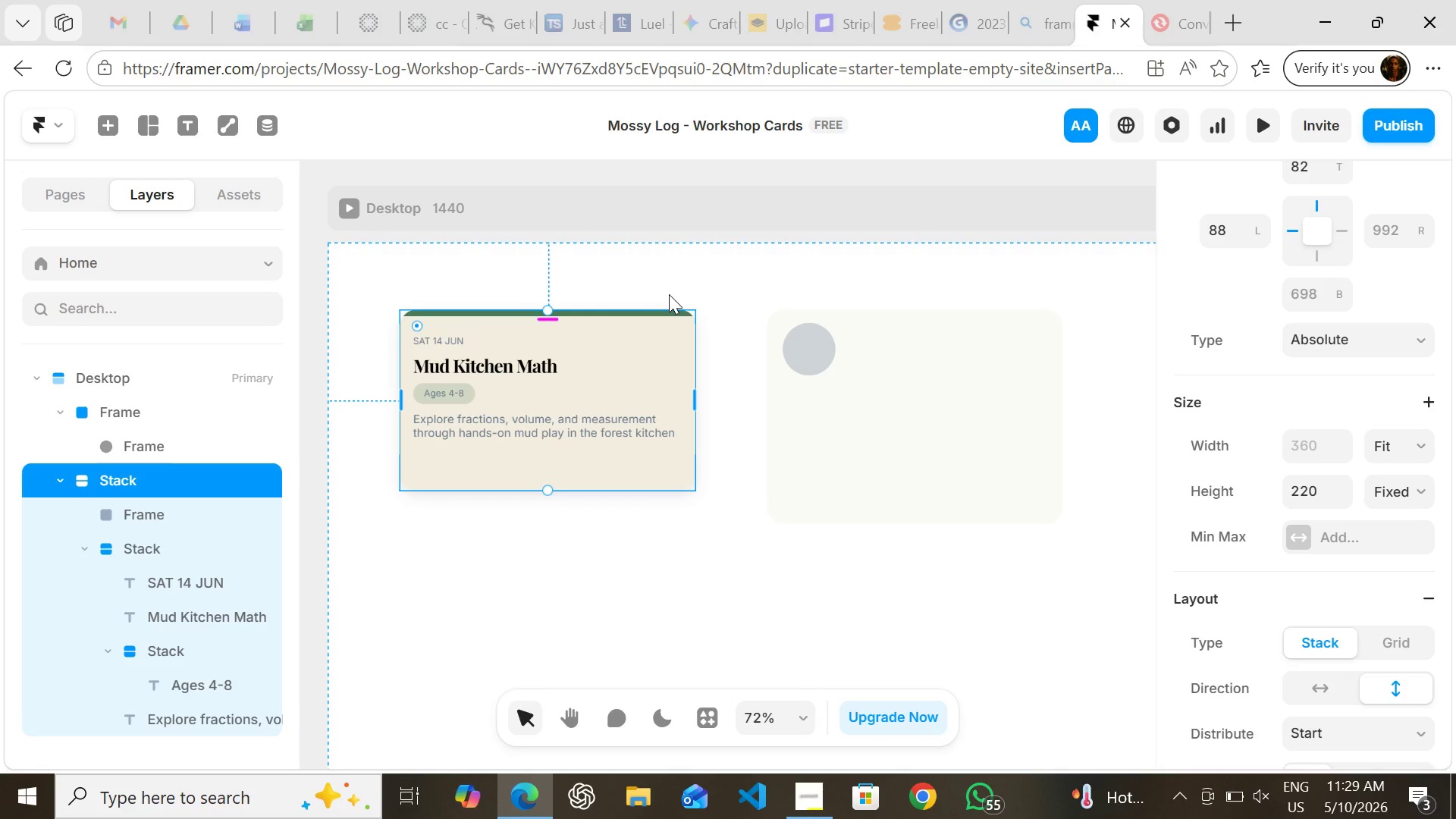 
wait(35.02)
 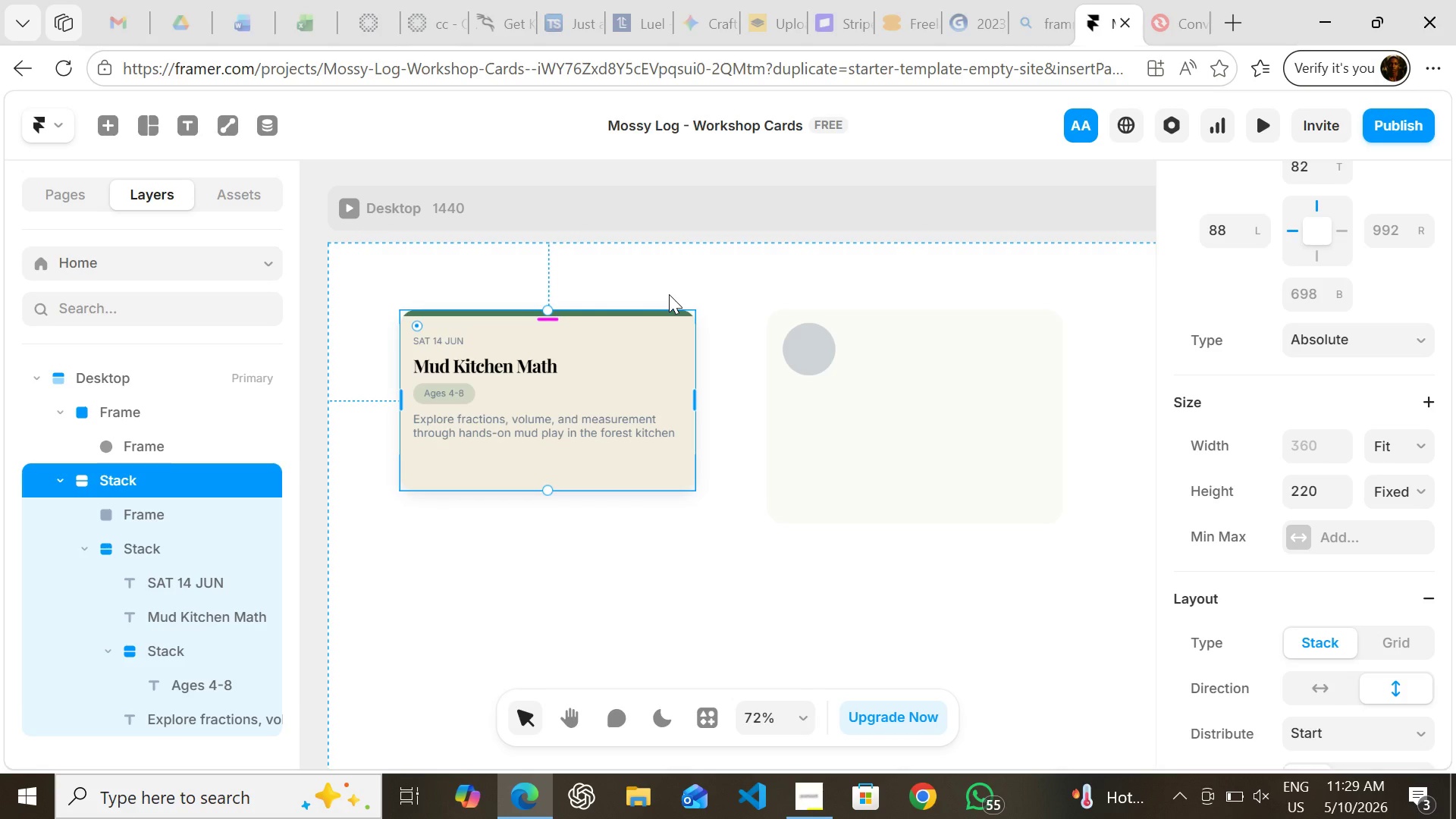 
left_click([766, 535])
 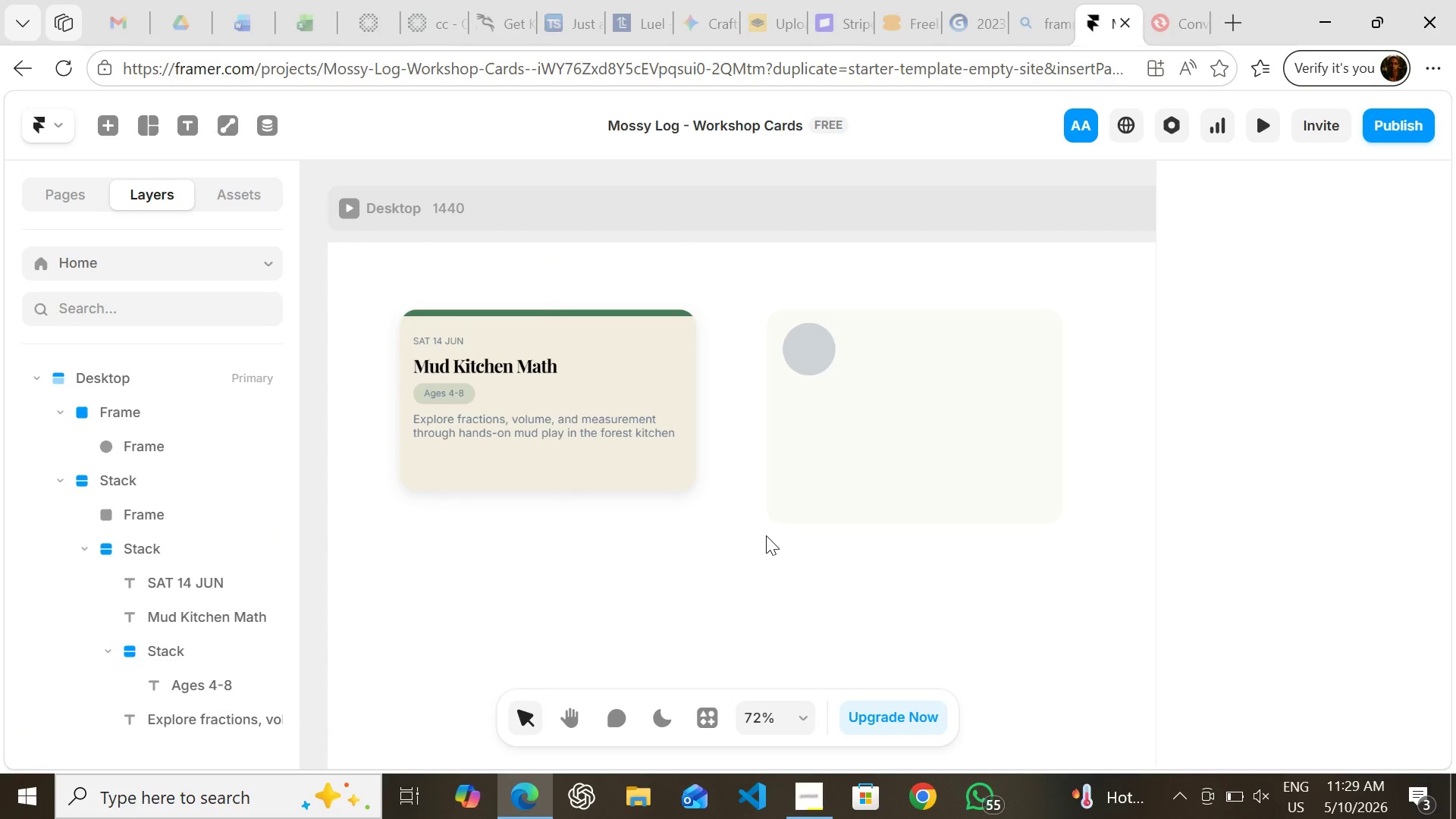 
wait(16.58)
 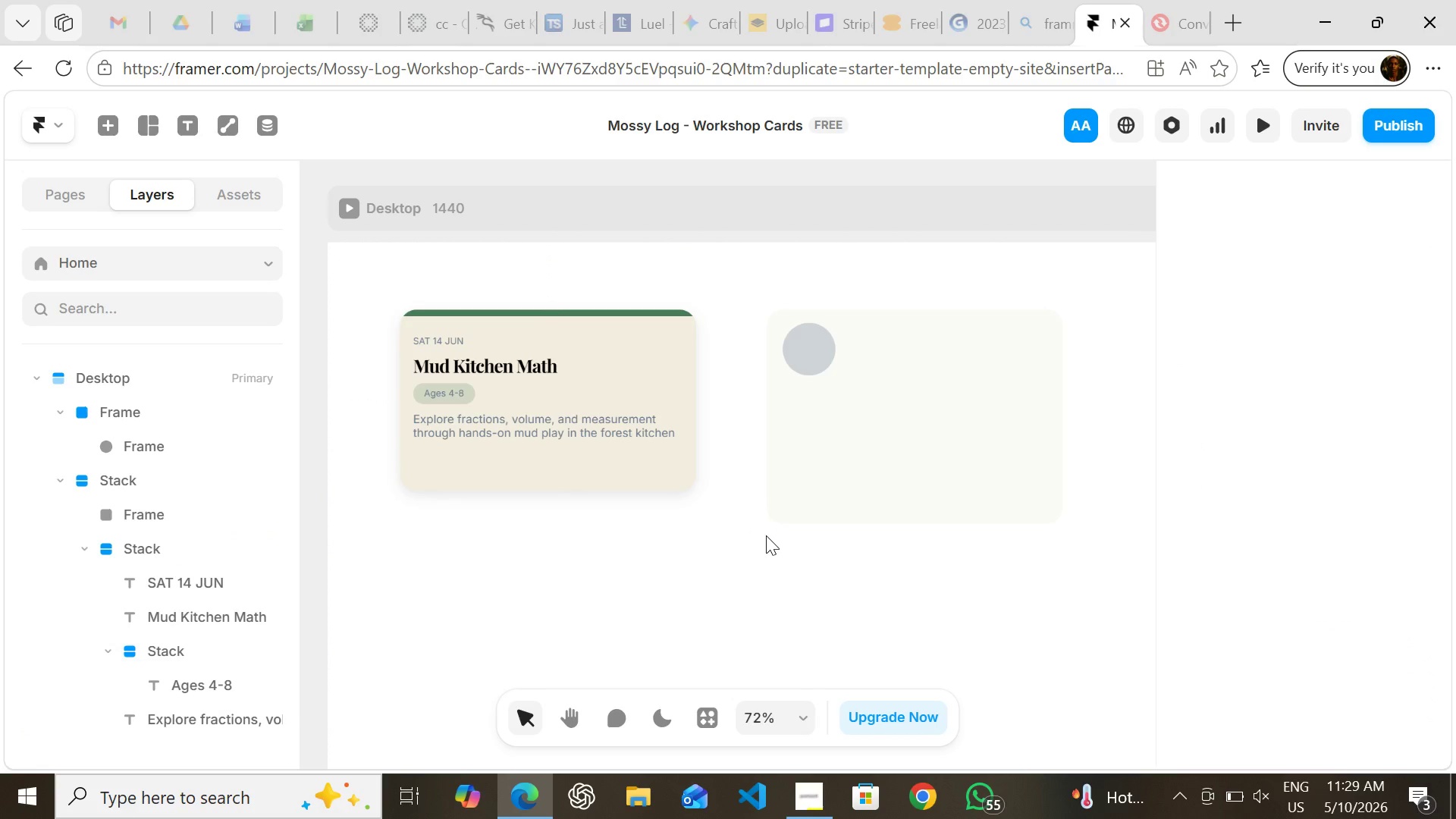 
mouse_move([1223, 771])
 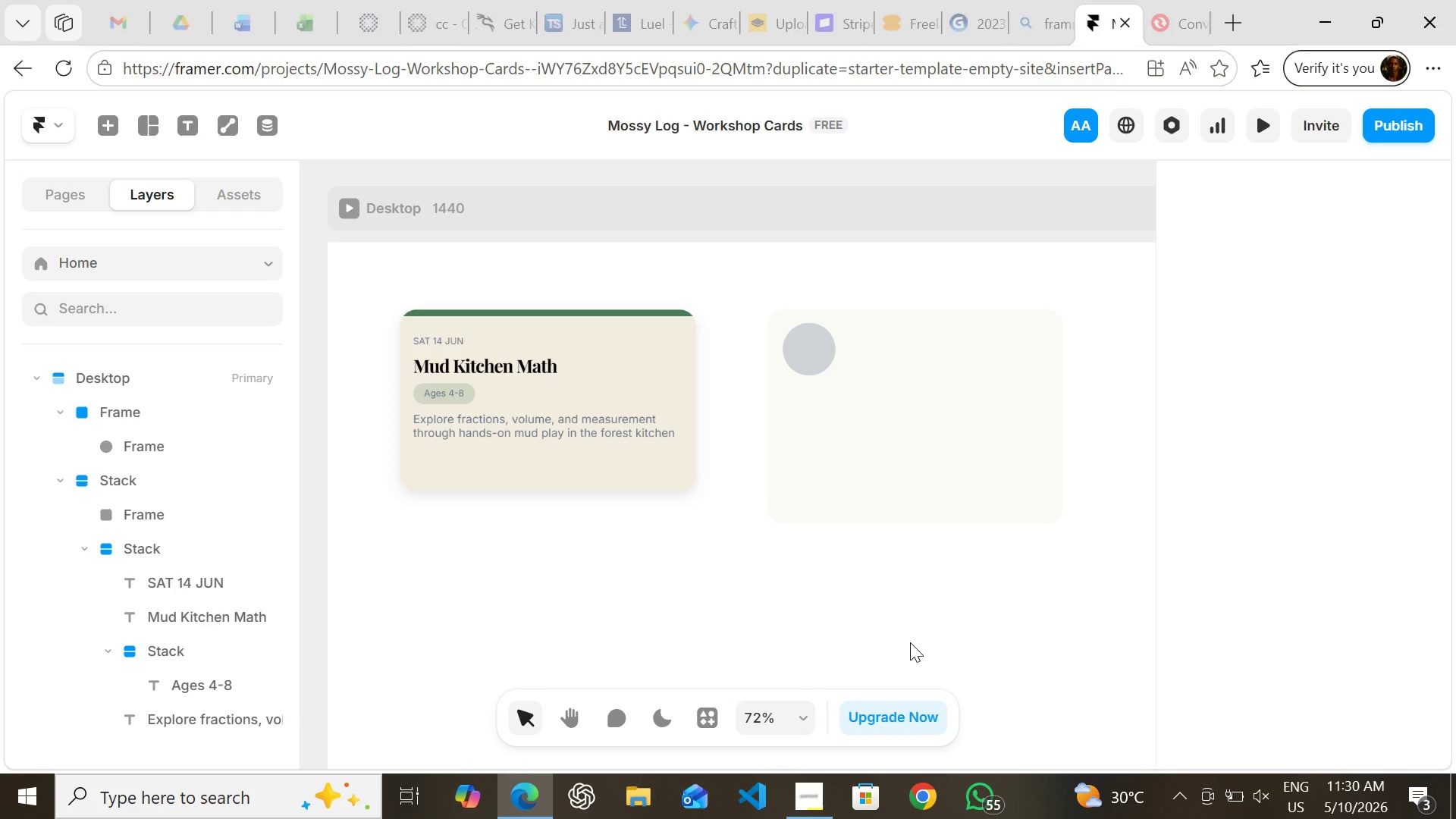 
wait(44.26)
 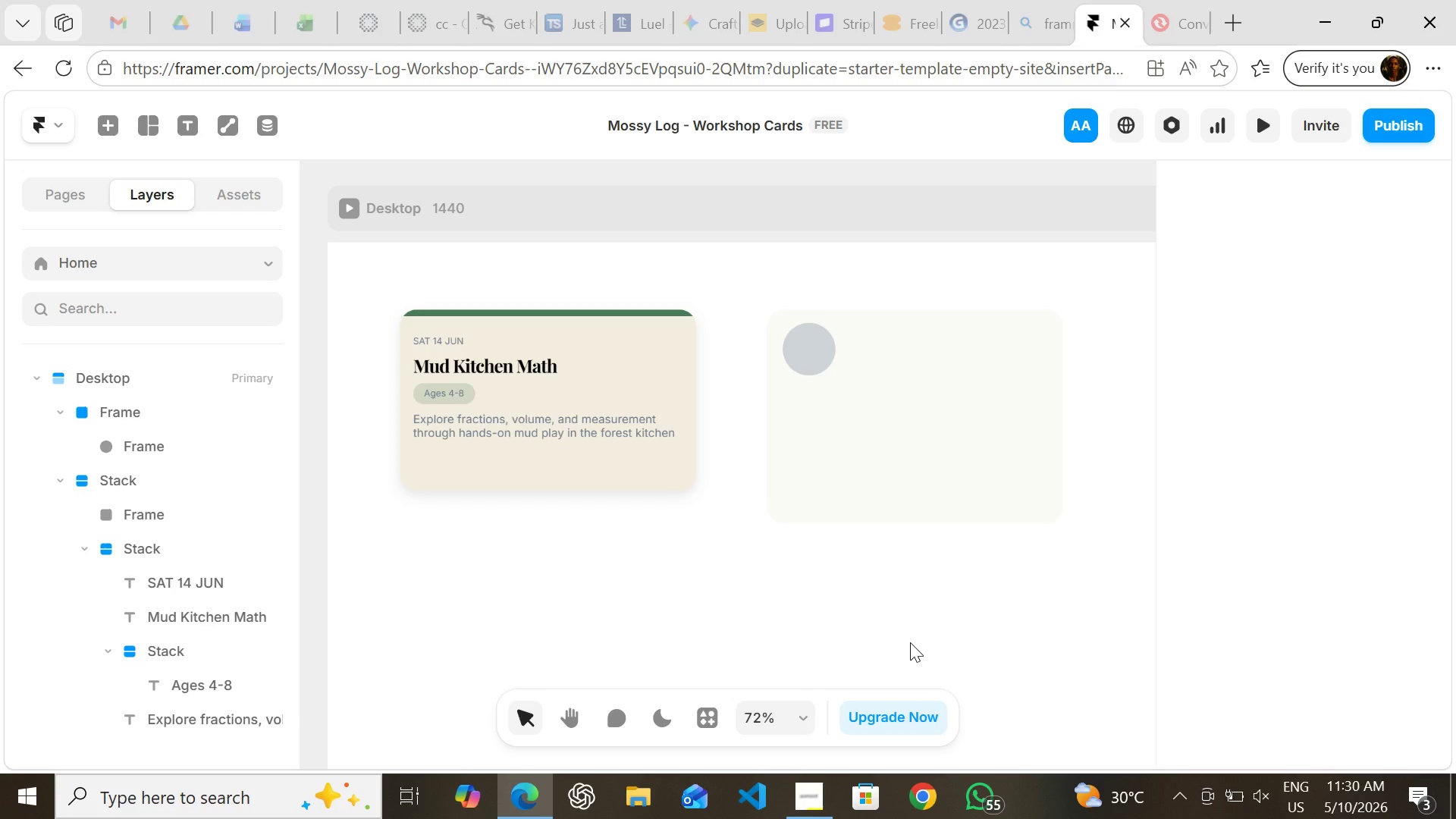 
key(T)
 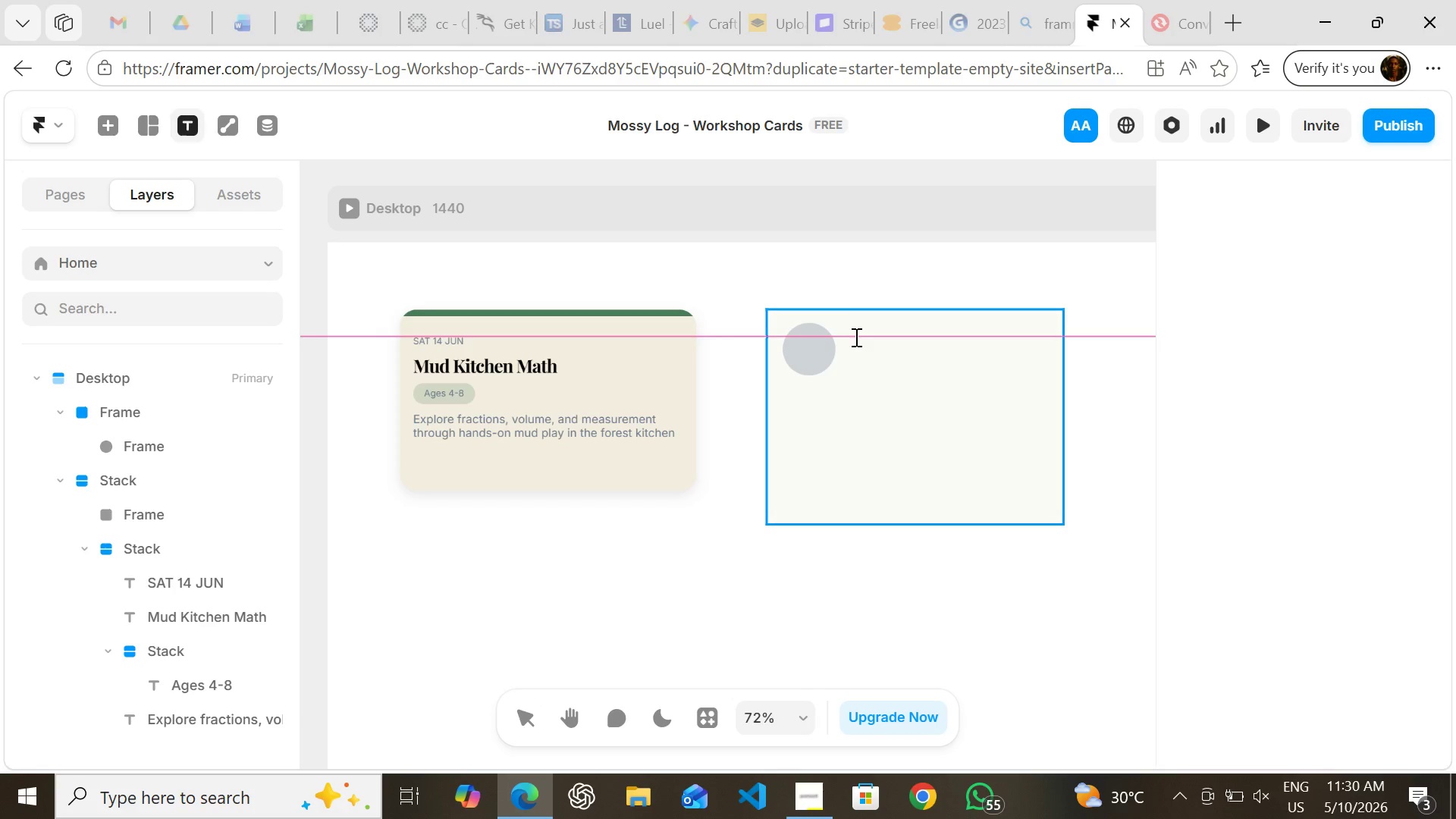 
left_click([855, 339])
 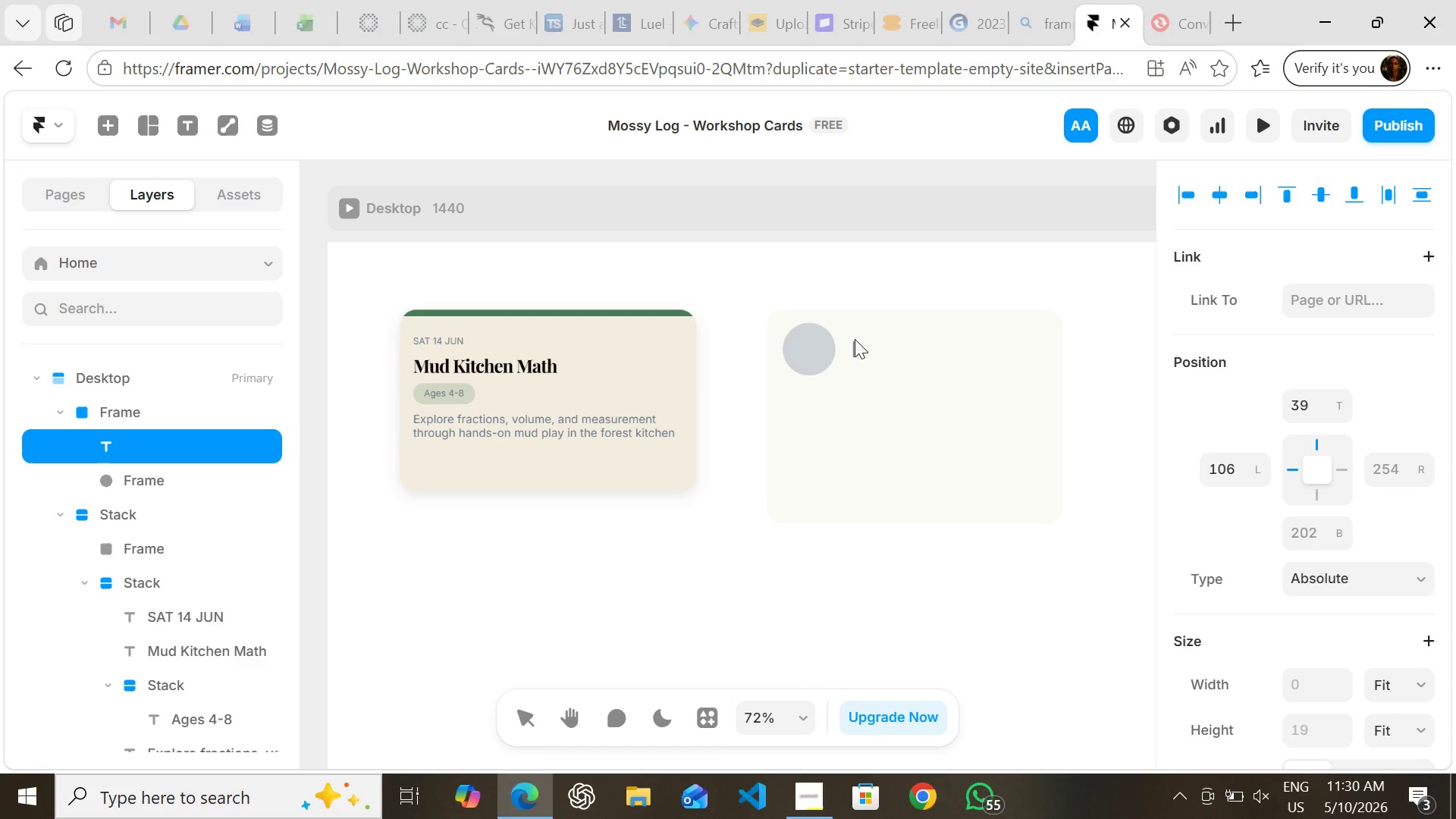 
wait(17.0)
 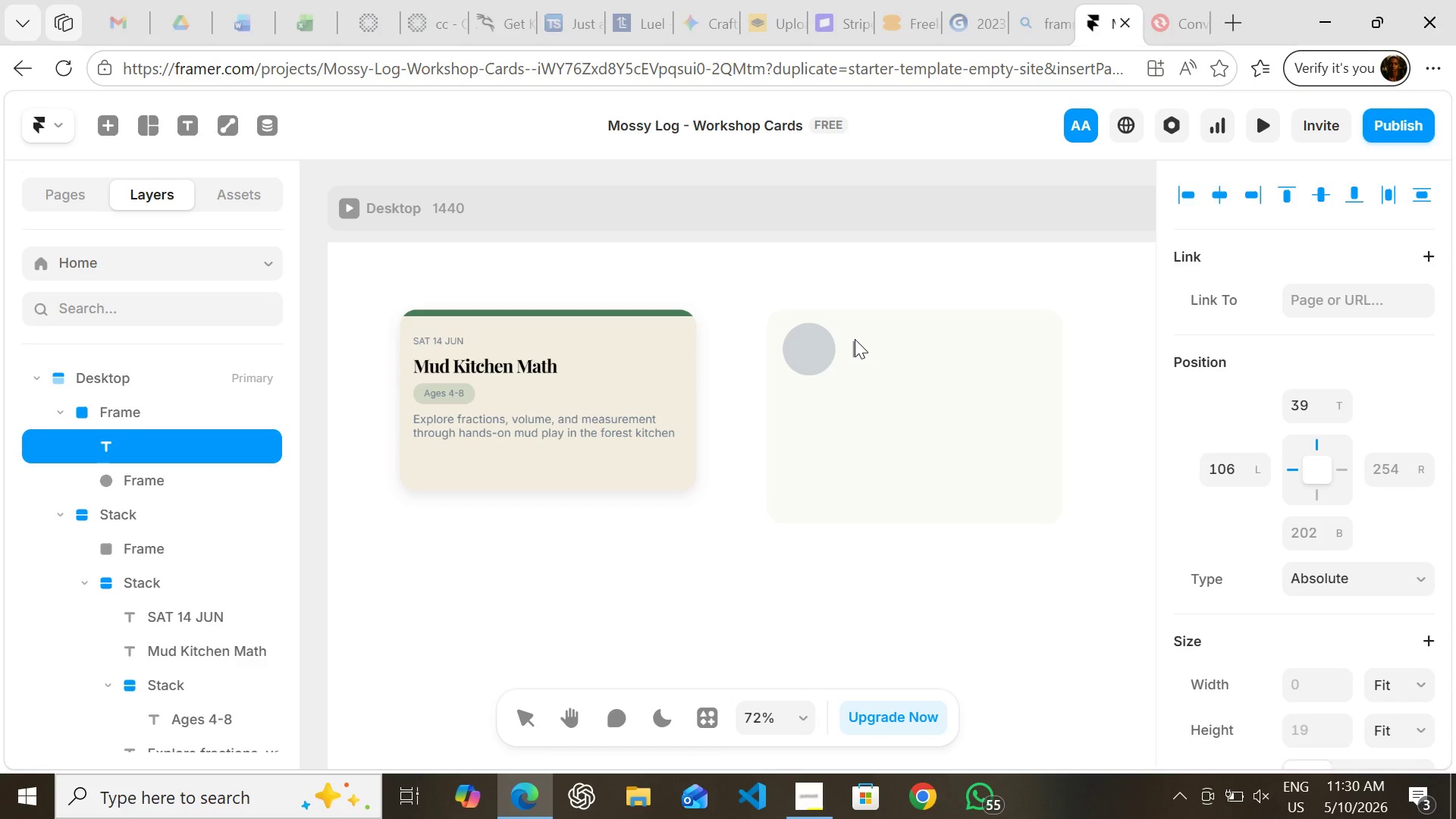 
key(Shift+E)
 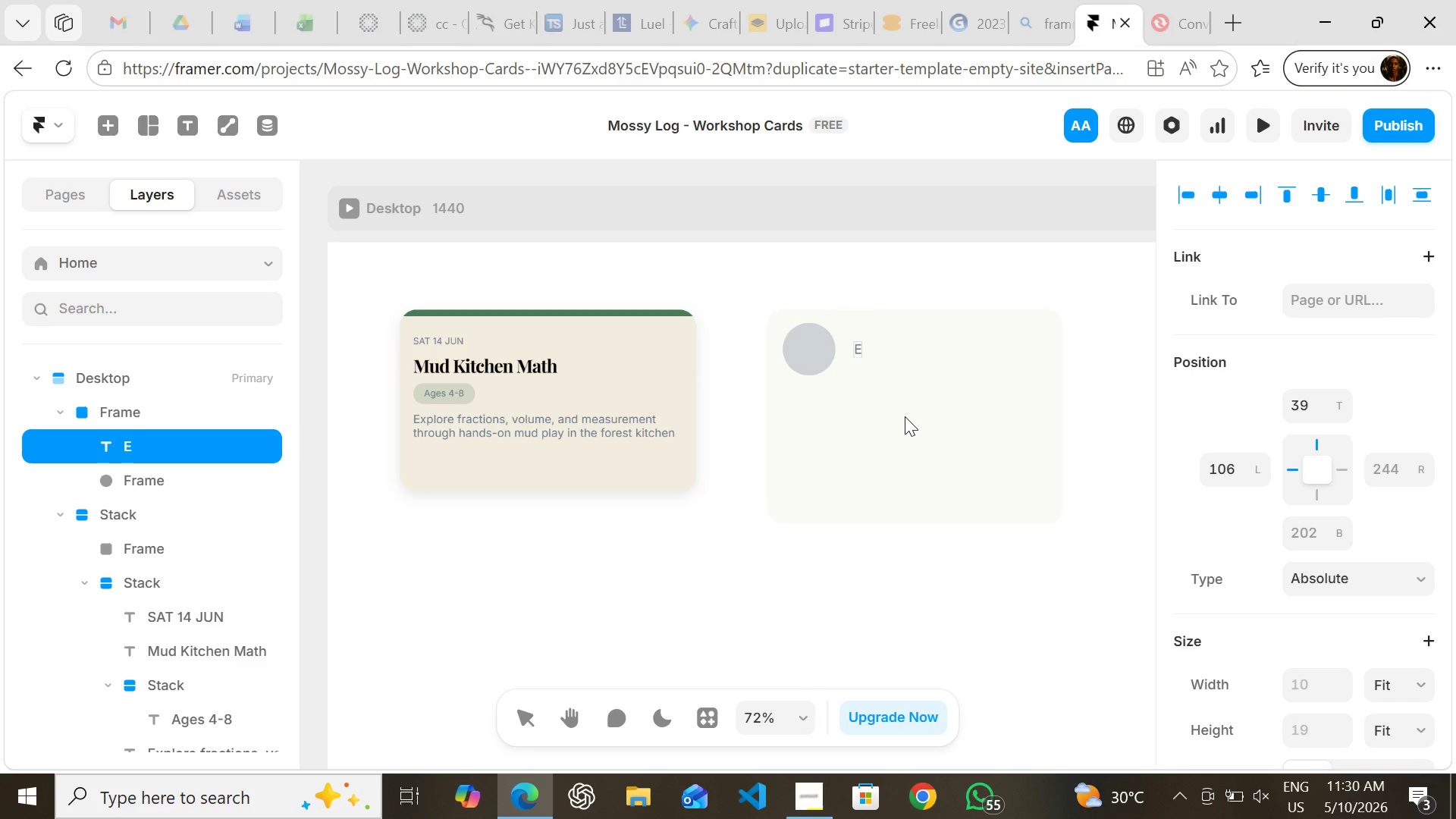 
type(lara Rowan)
 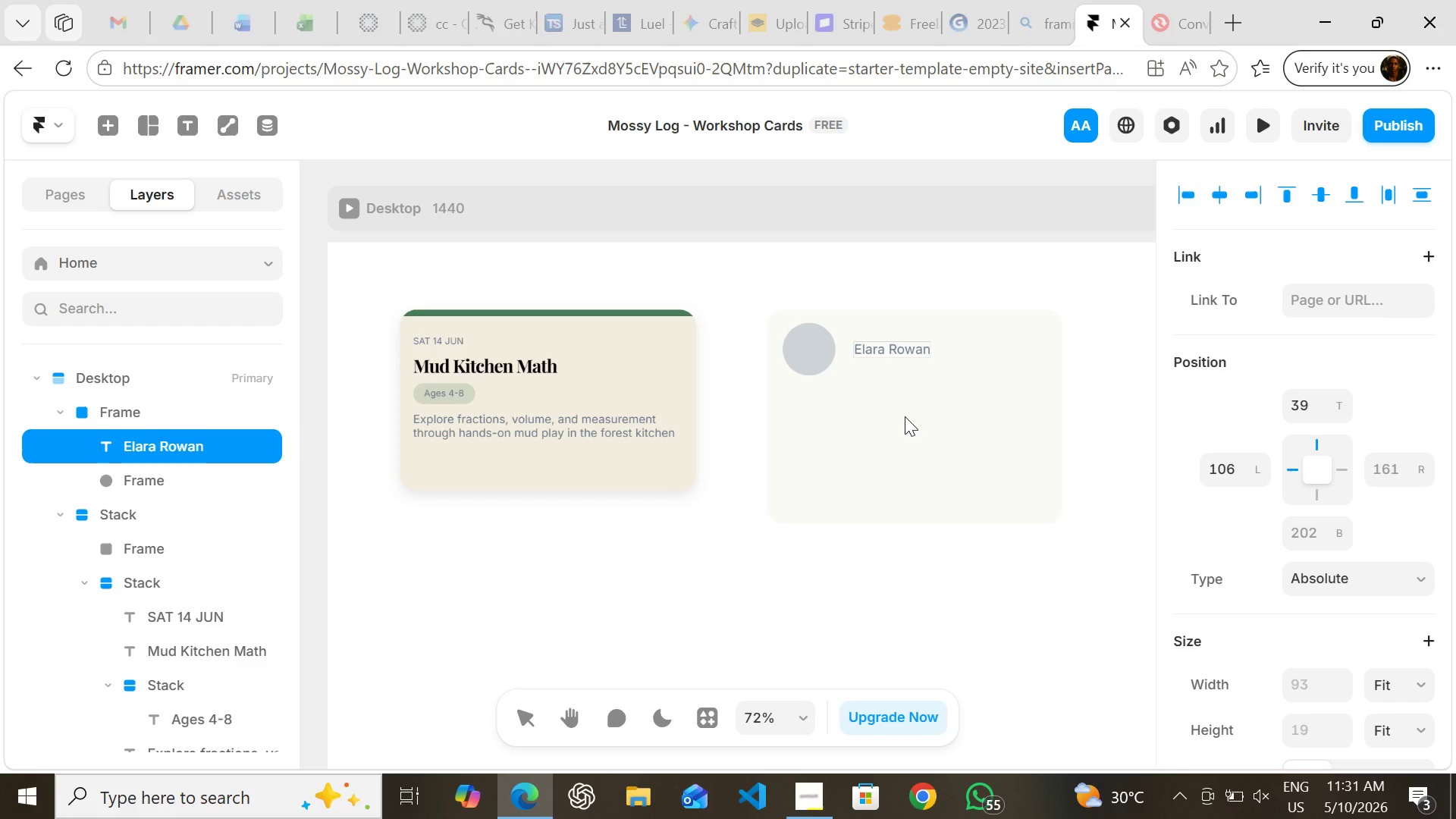 
wait(11.61)
 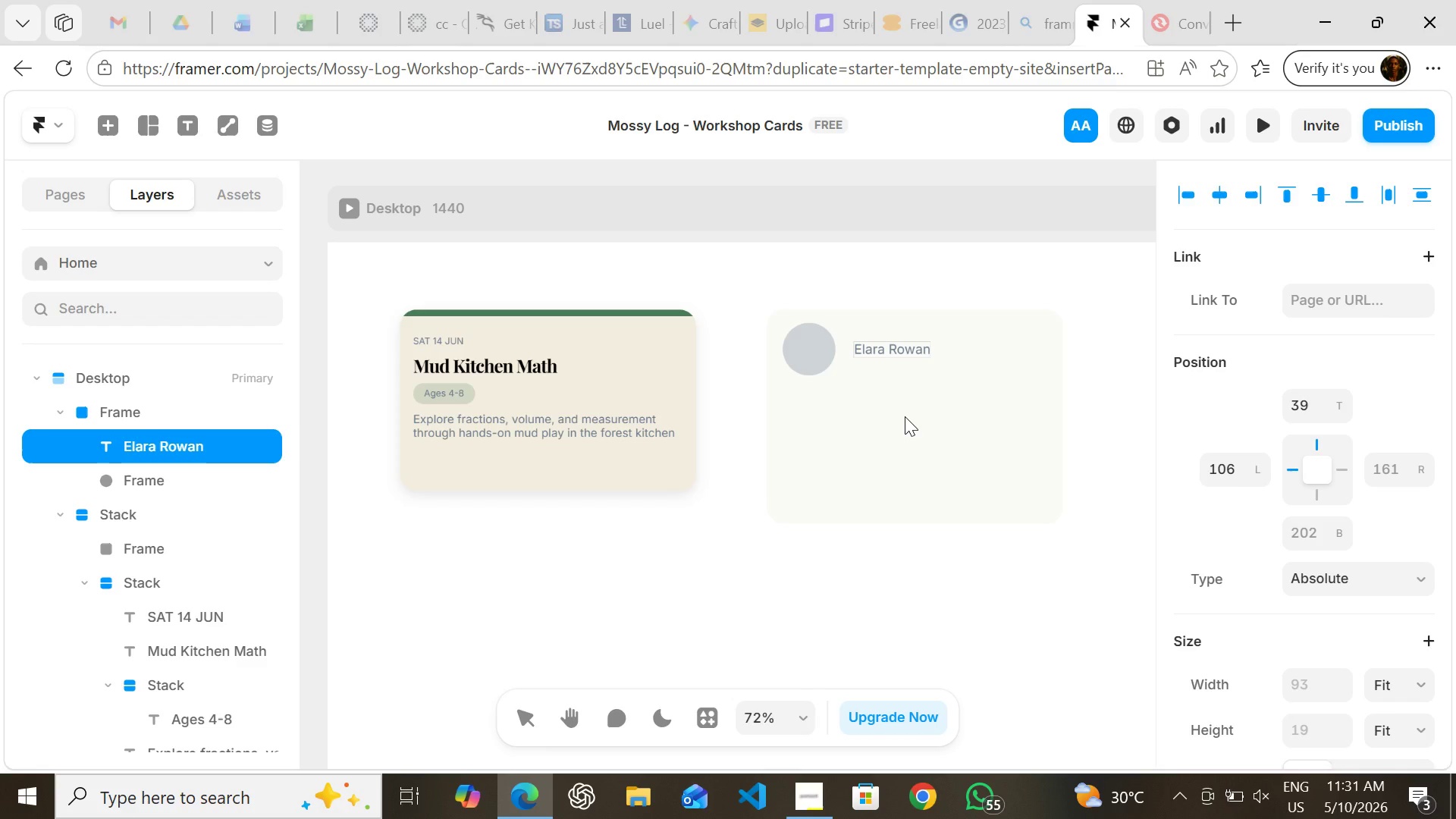 
left_click([905, 416])
 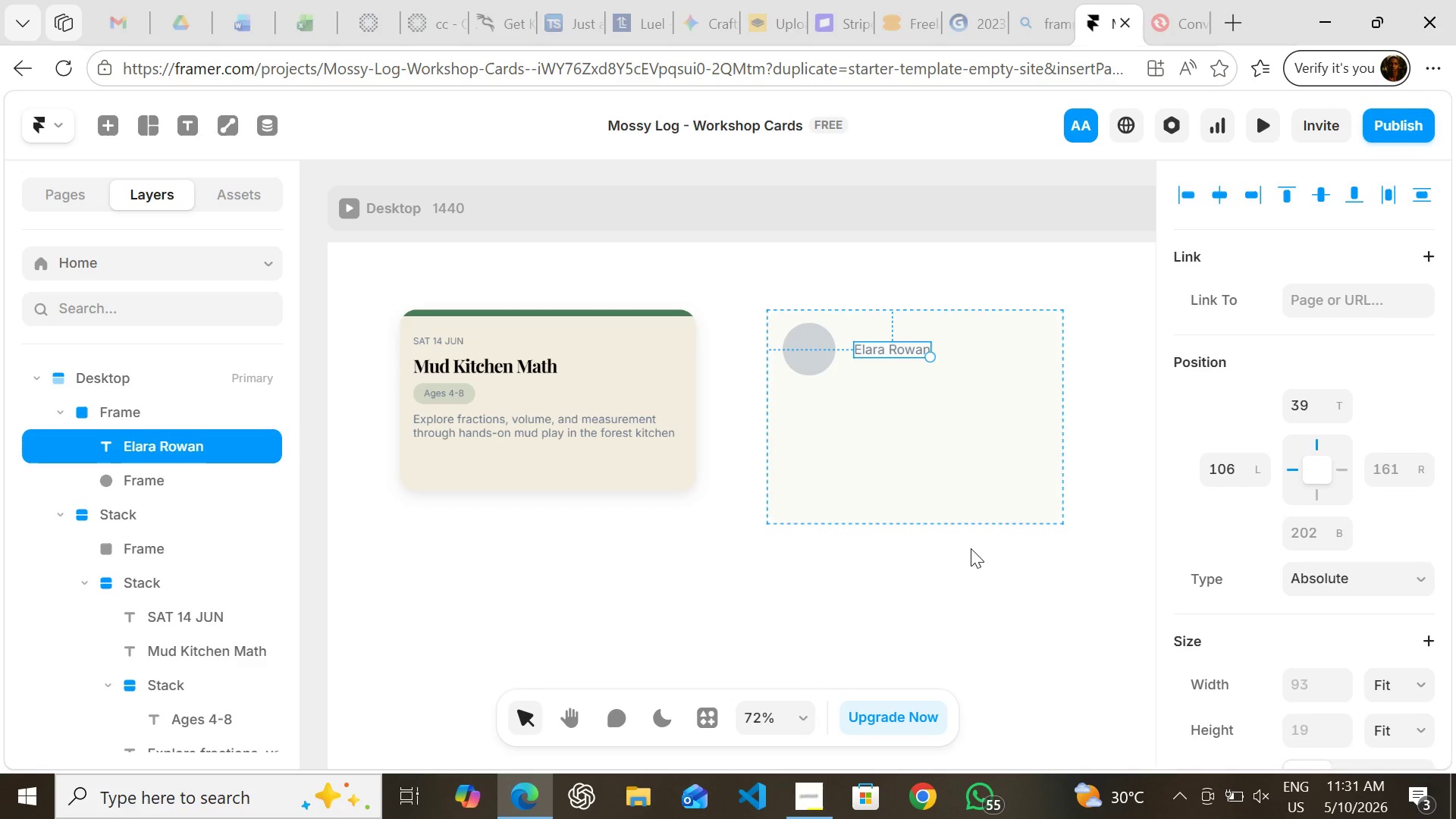 
left_click([971, 548])
 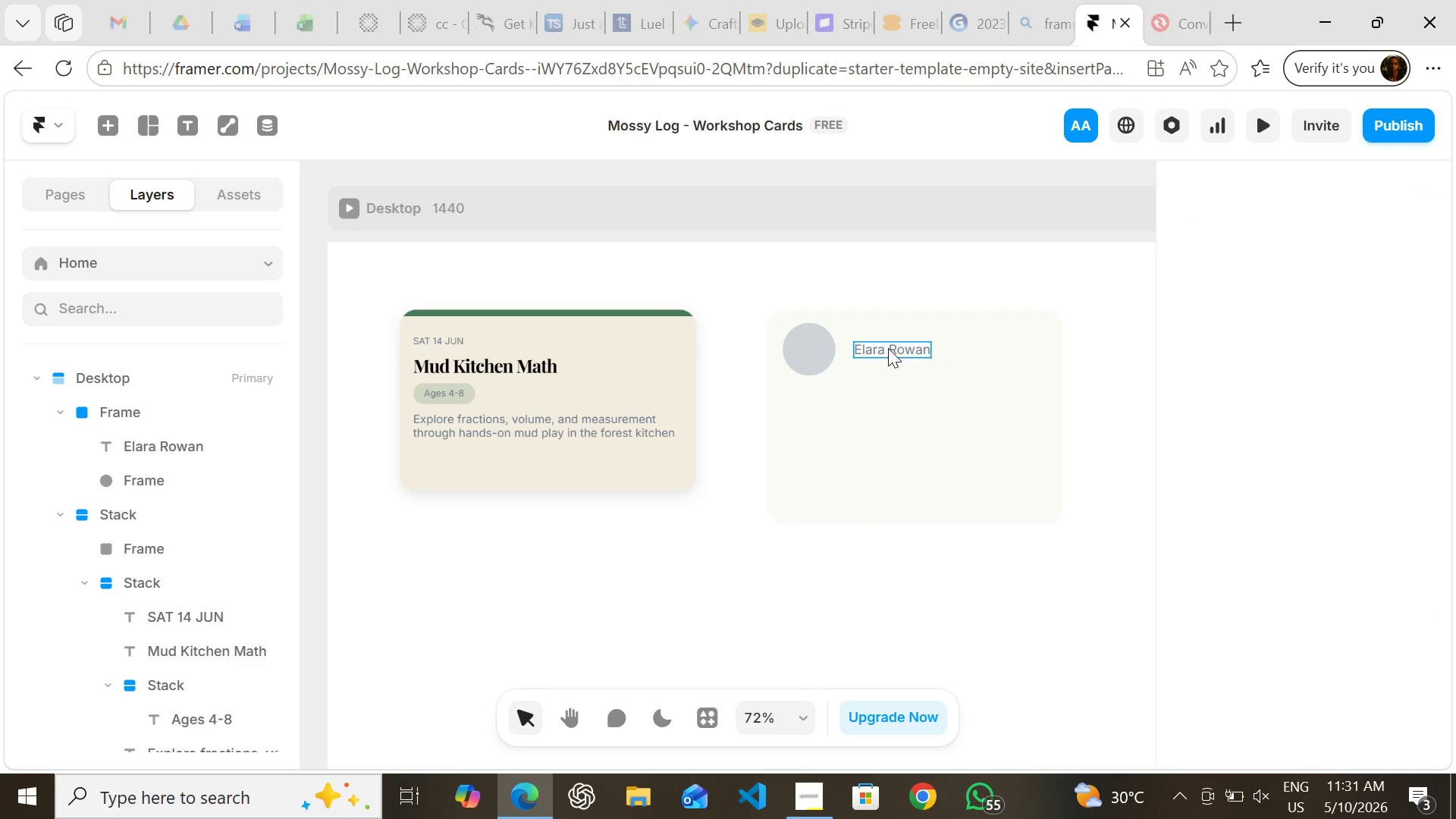 
left_click([888, 347])
 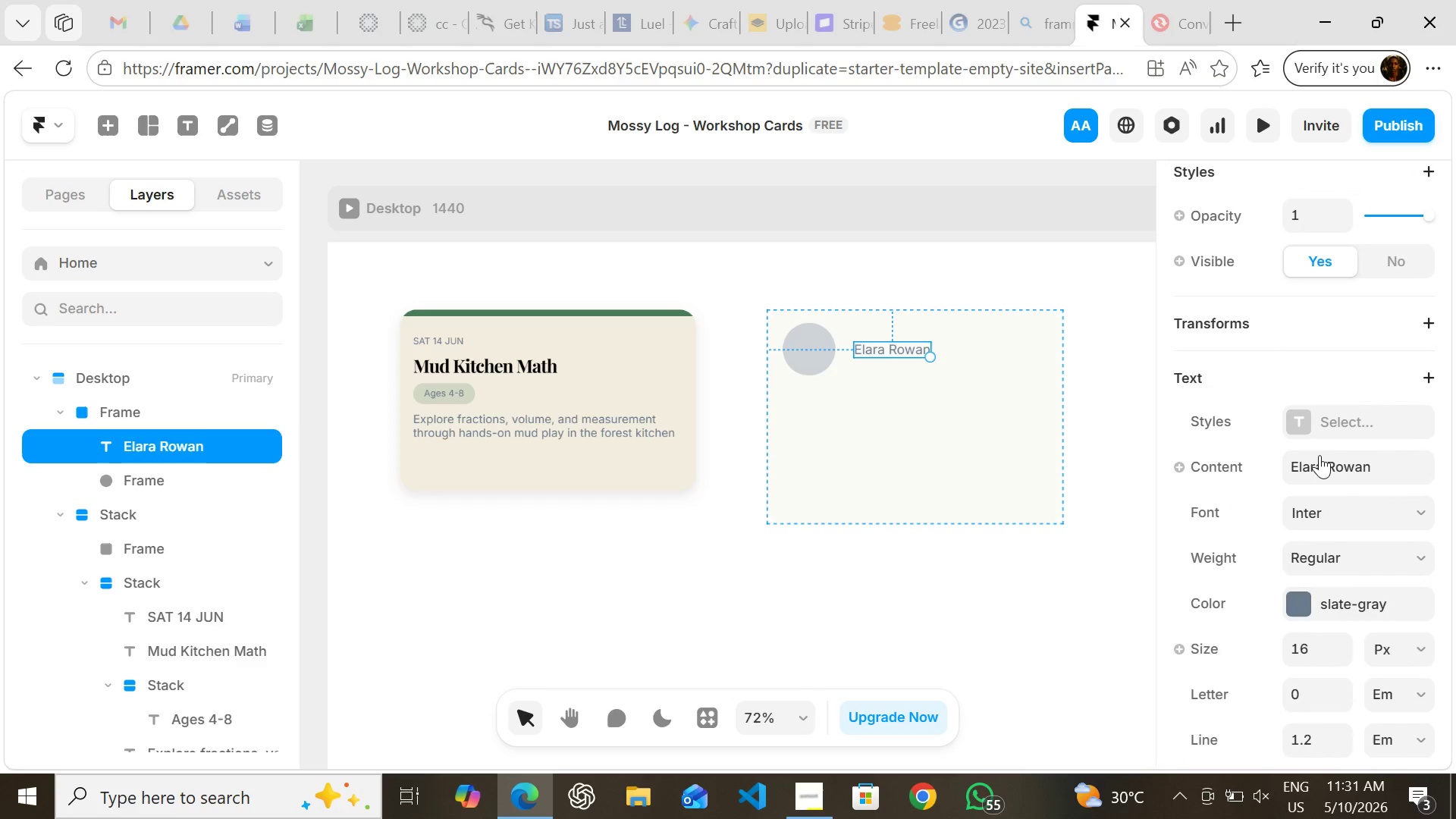 
left_click([1310, 428])
 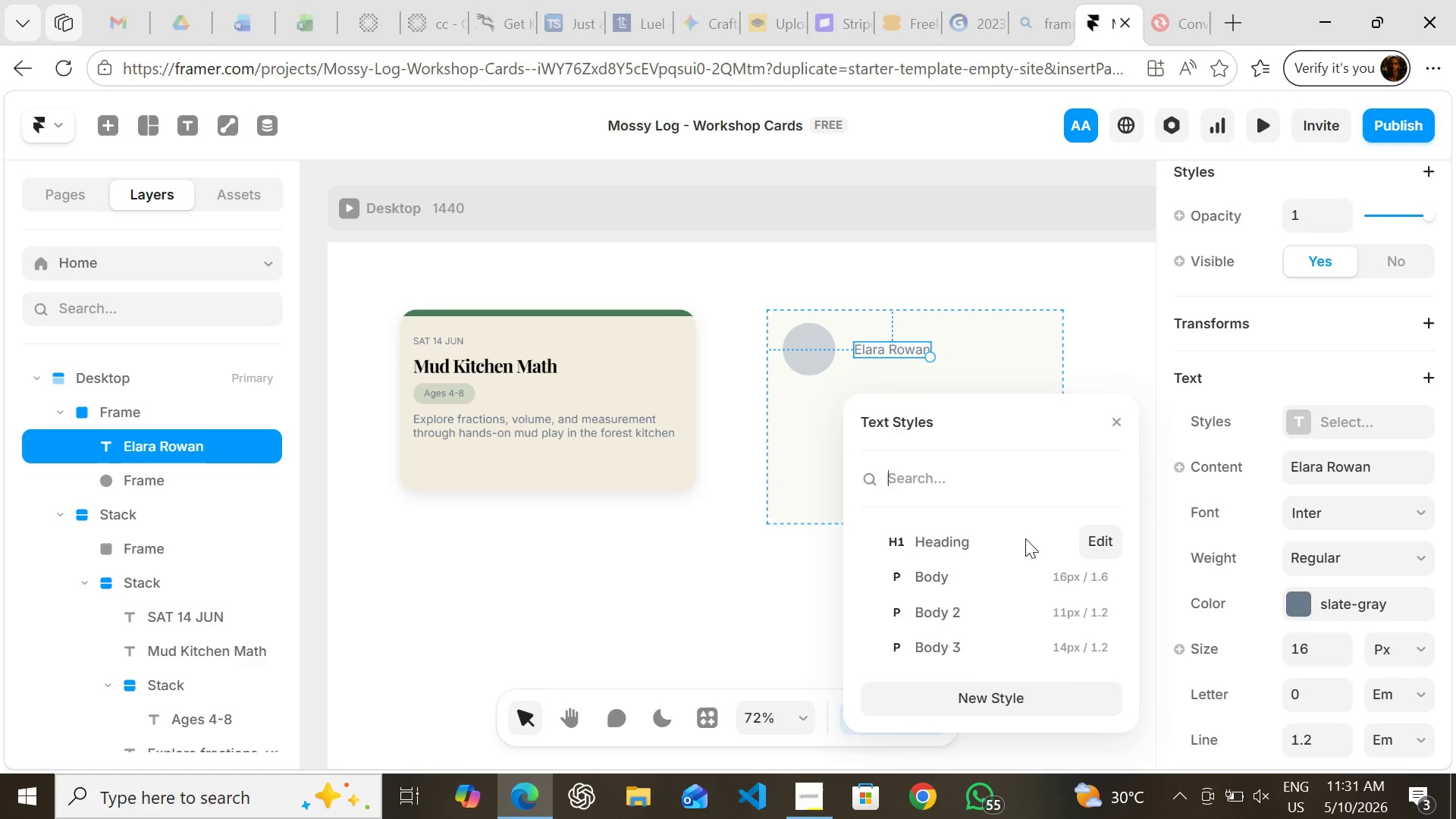 
left_click([1025, 538])
 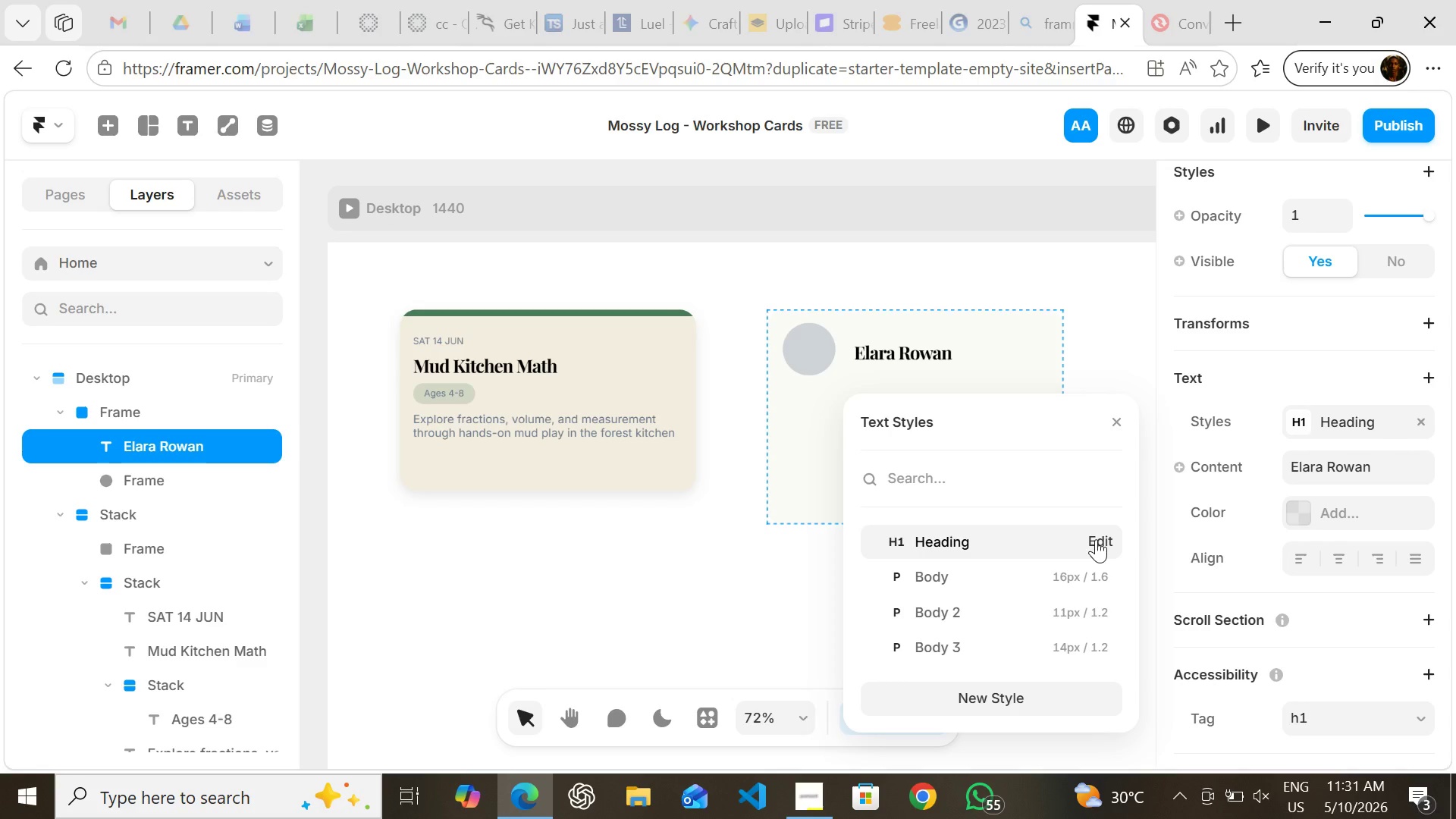 
left_click([1097, 539])
 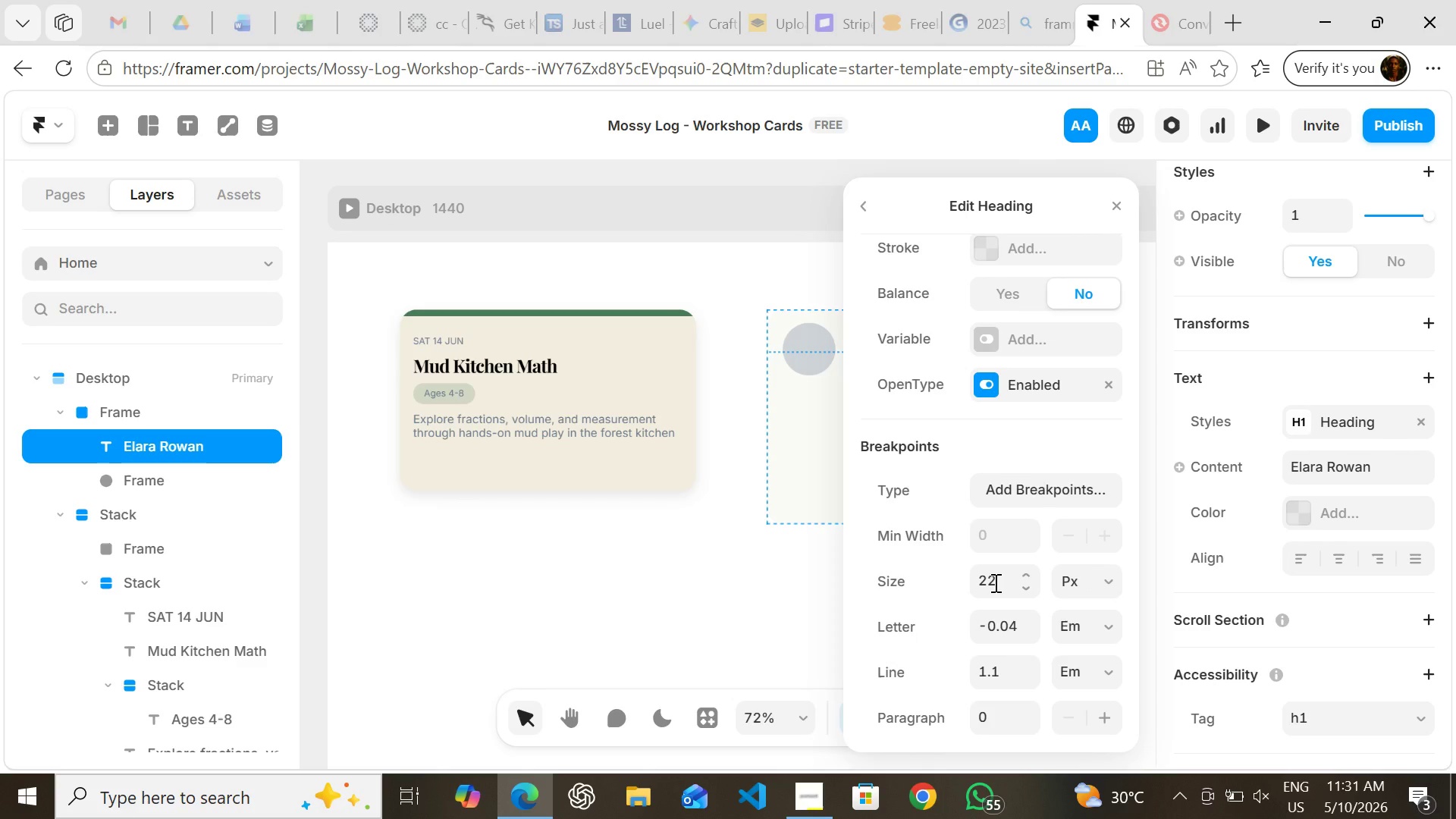 
wait(5.25)
 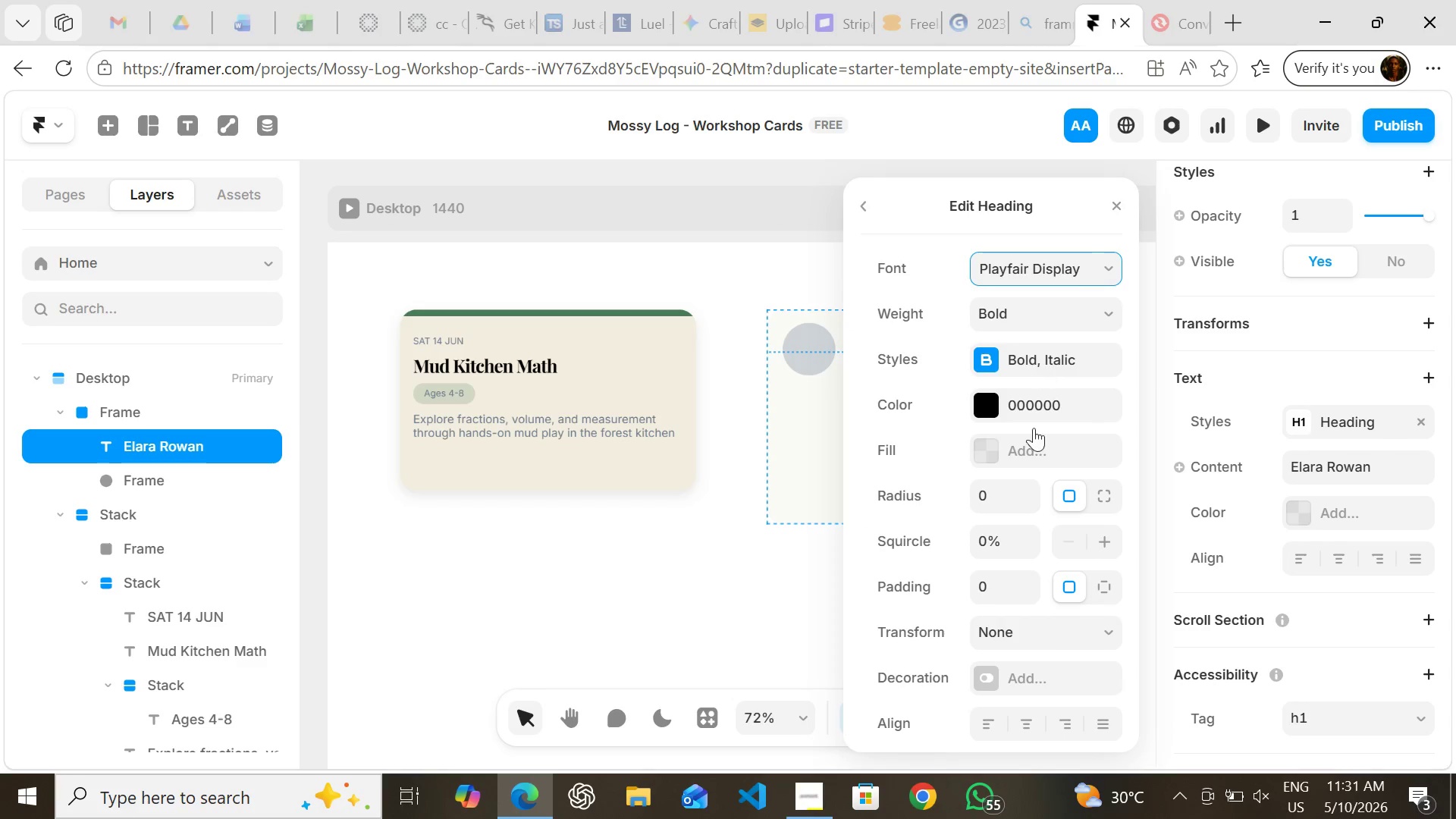 
left_click([994, 582])
 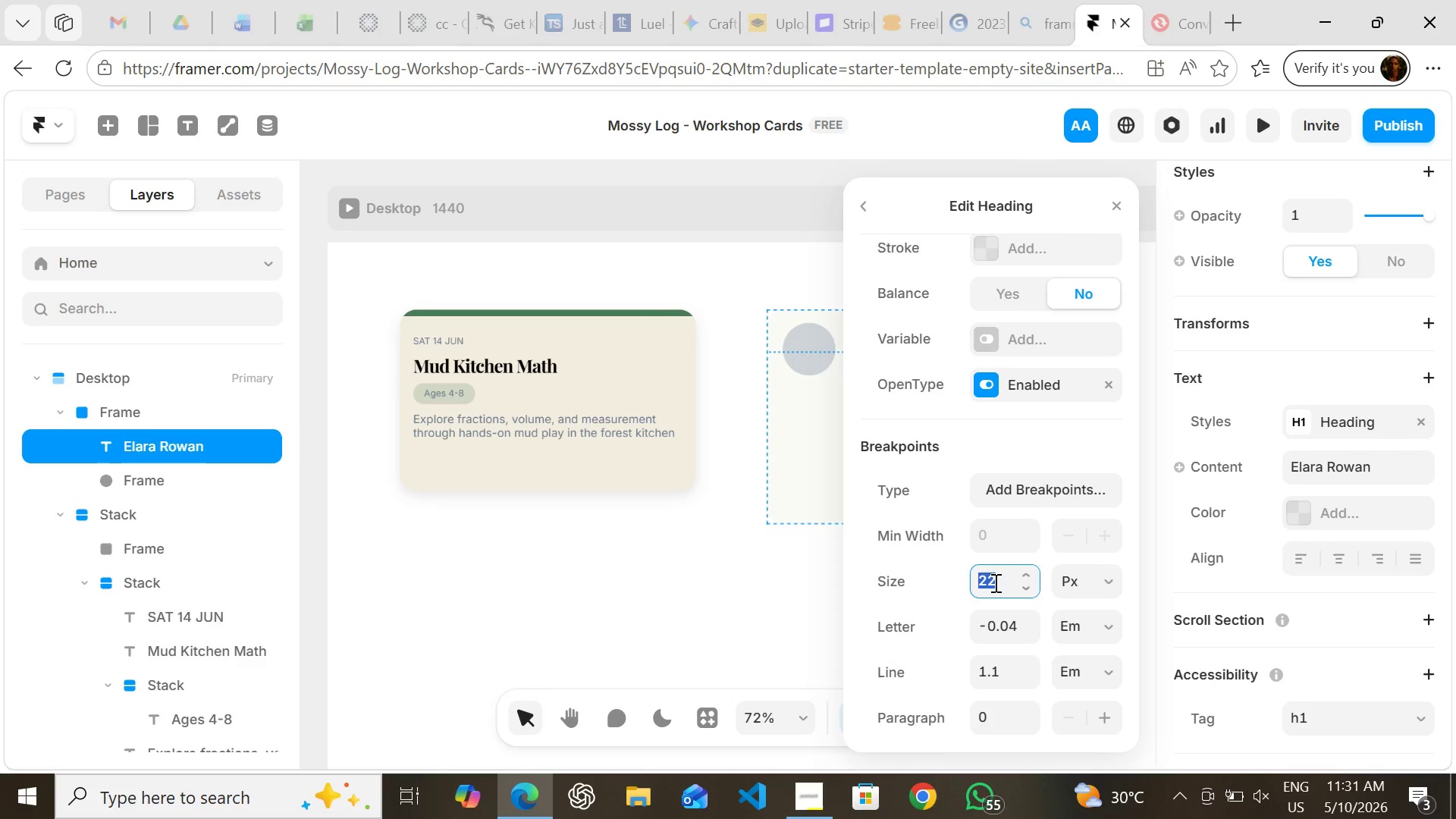 
type(18)
 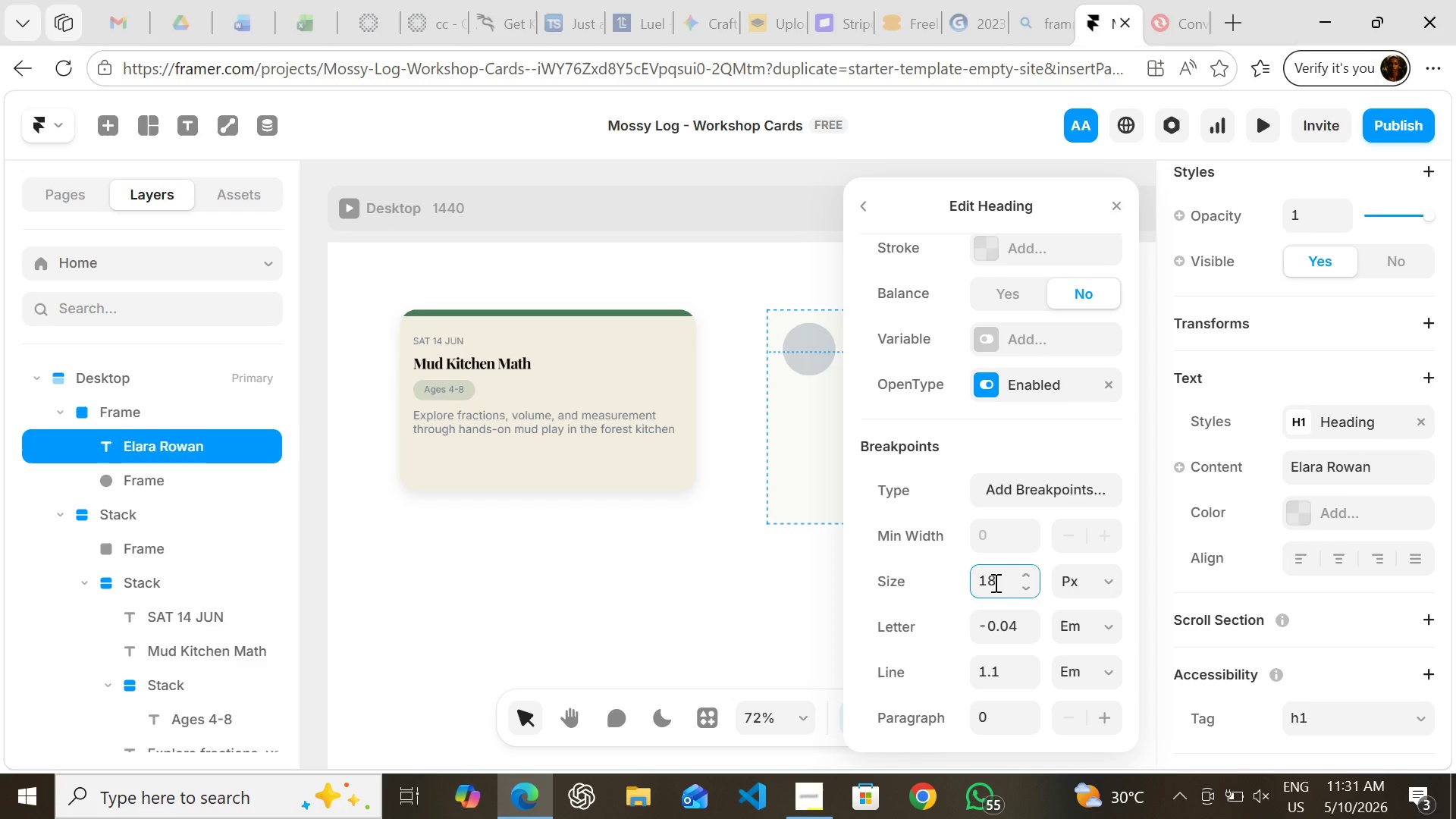 
key(Enter)
 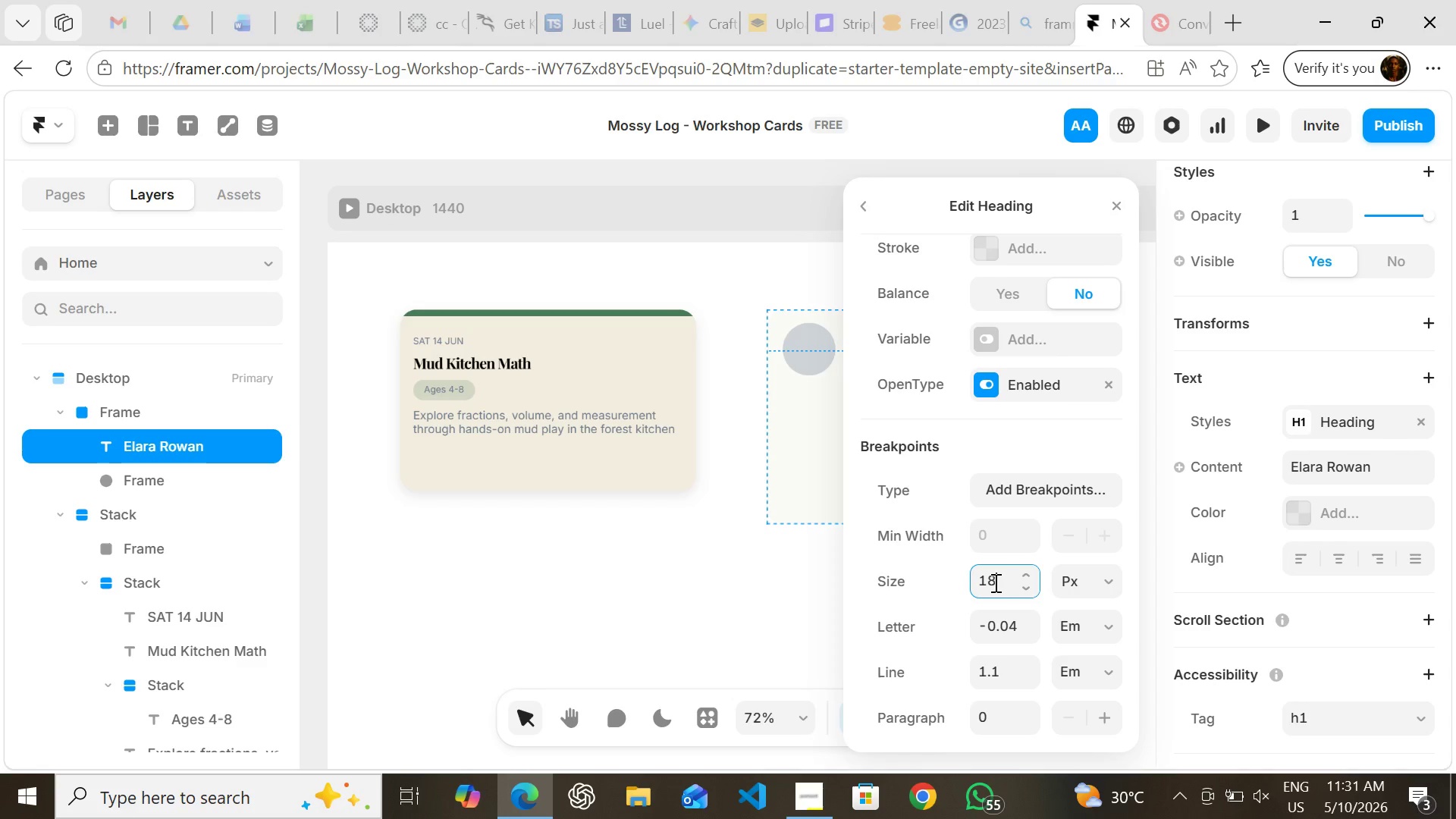 
key(Control+Z)
 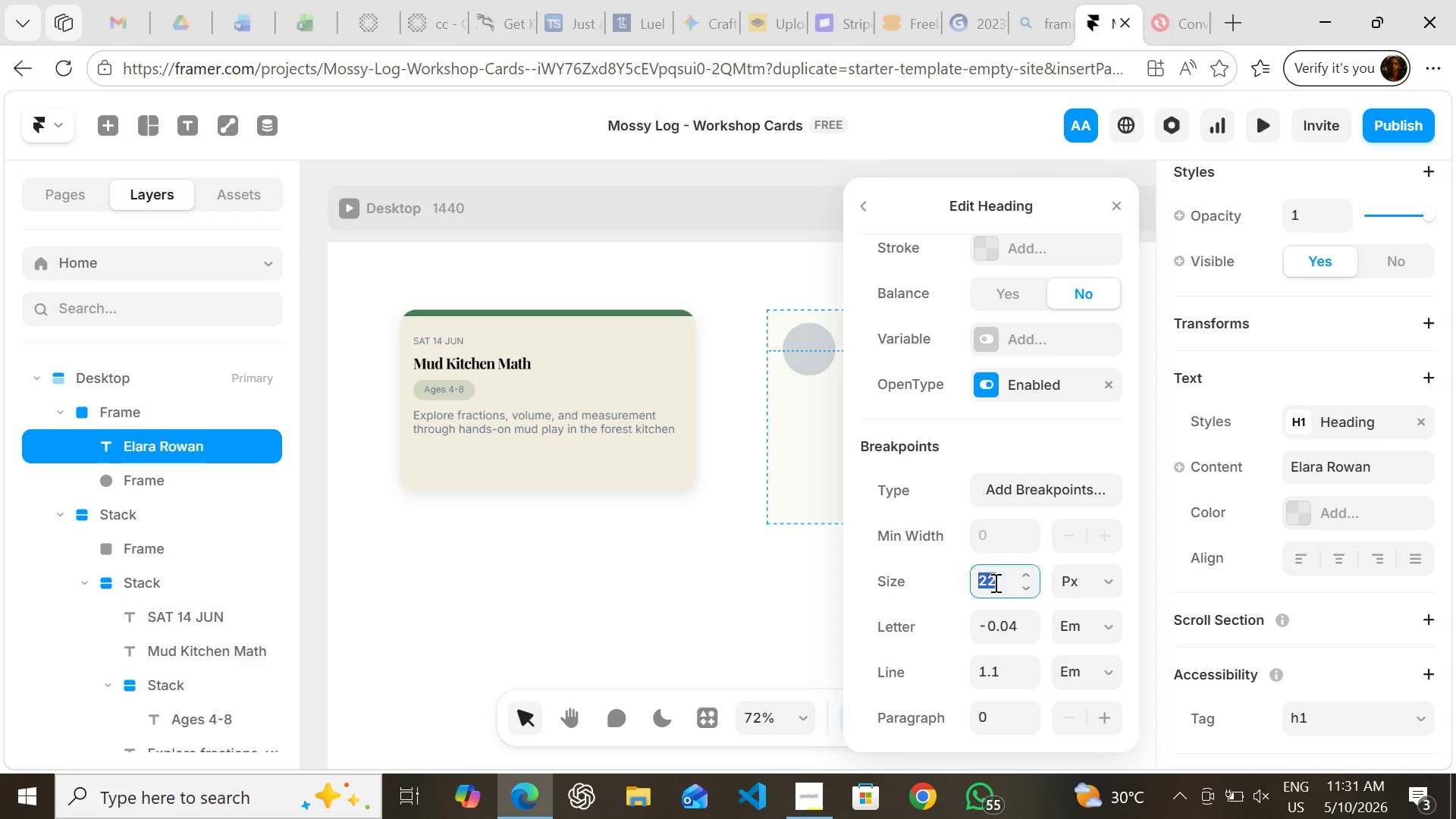 
key(Enter)
 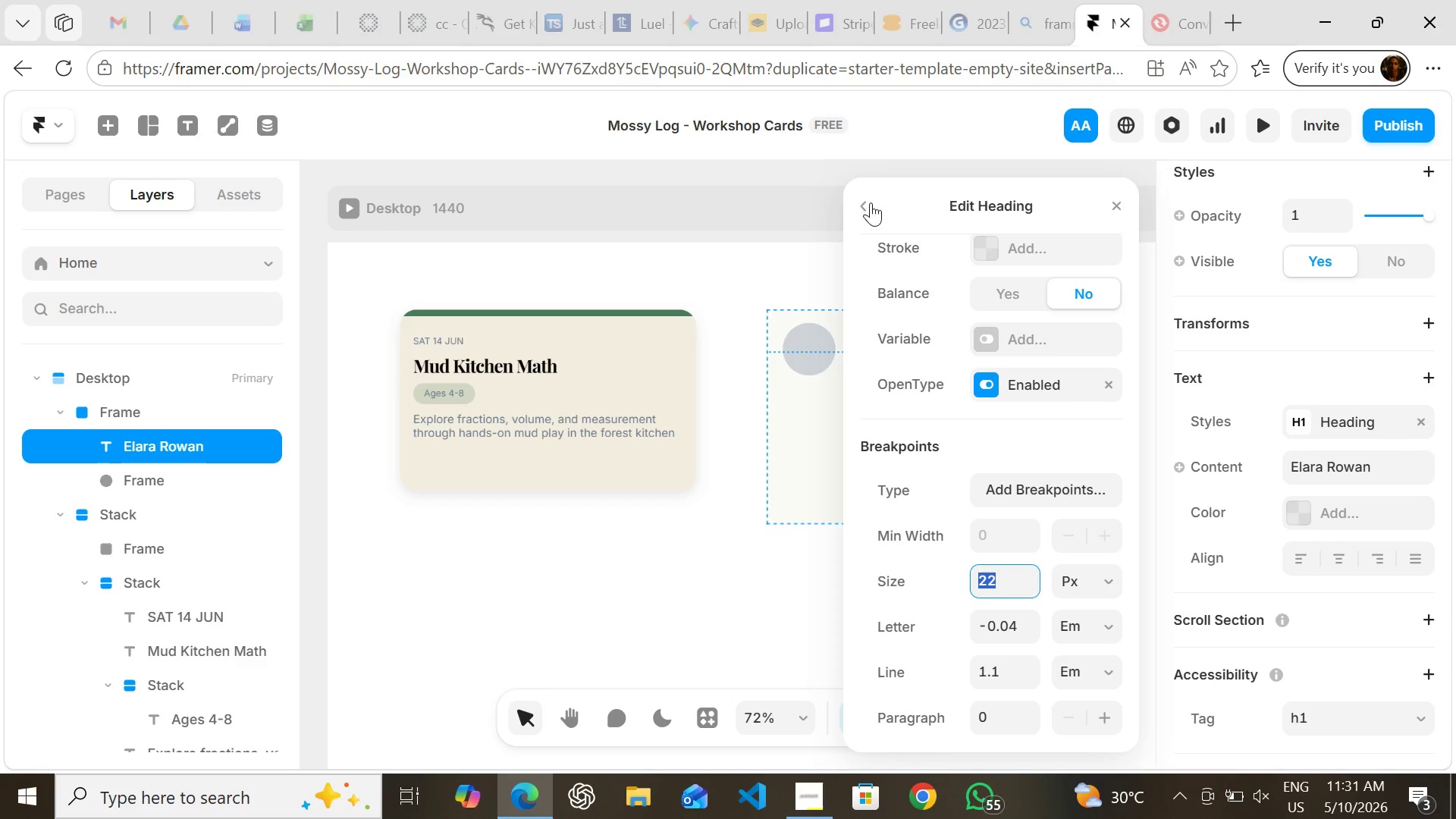 
left_click([868, 202])
 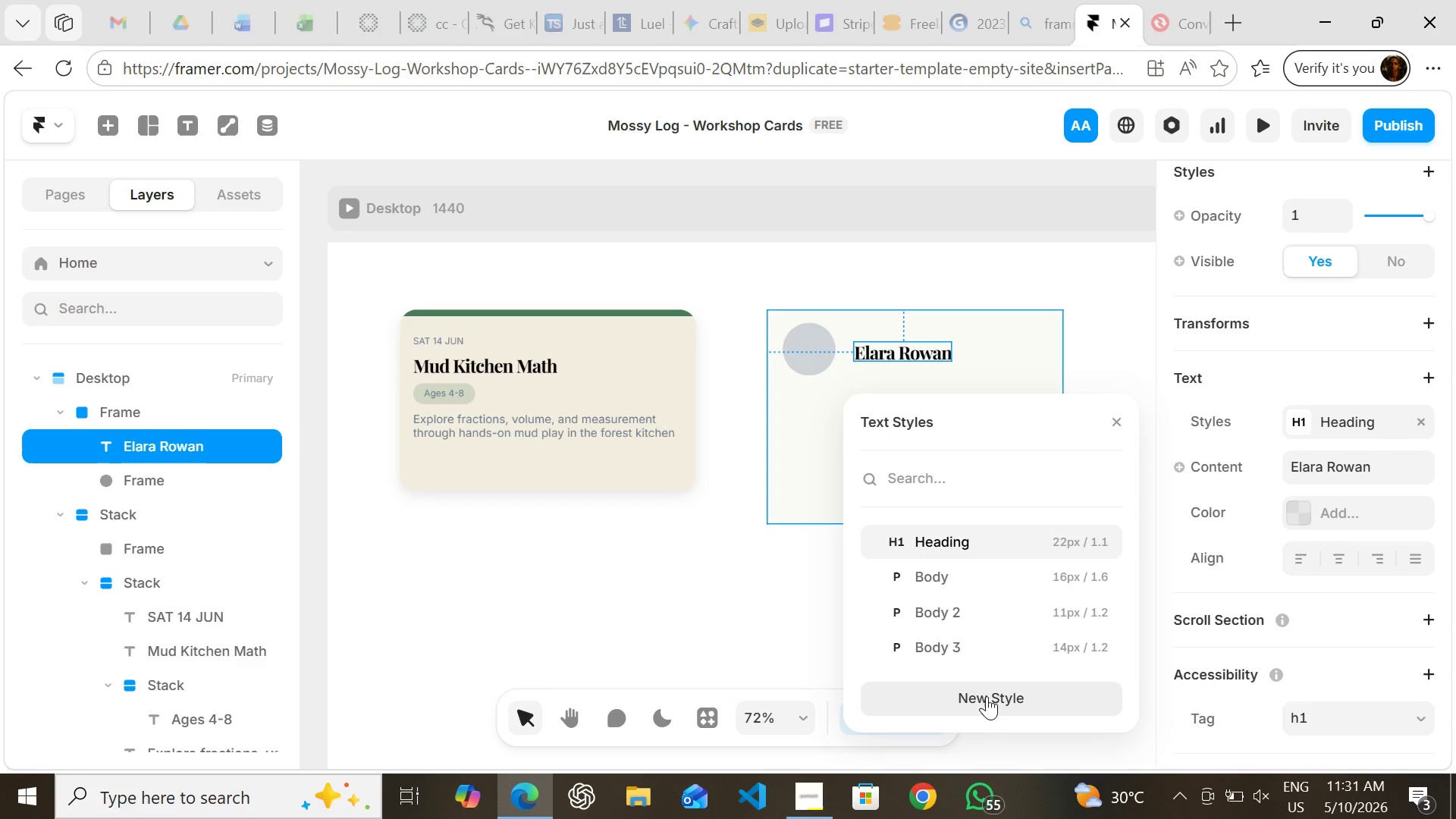 
left_click([985, 691])
 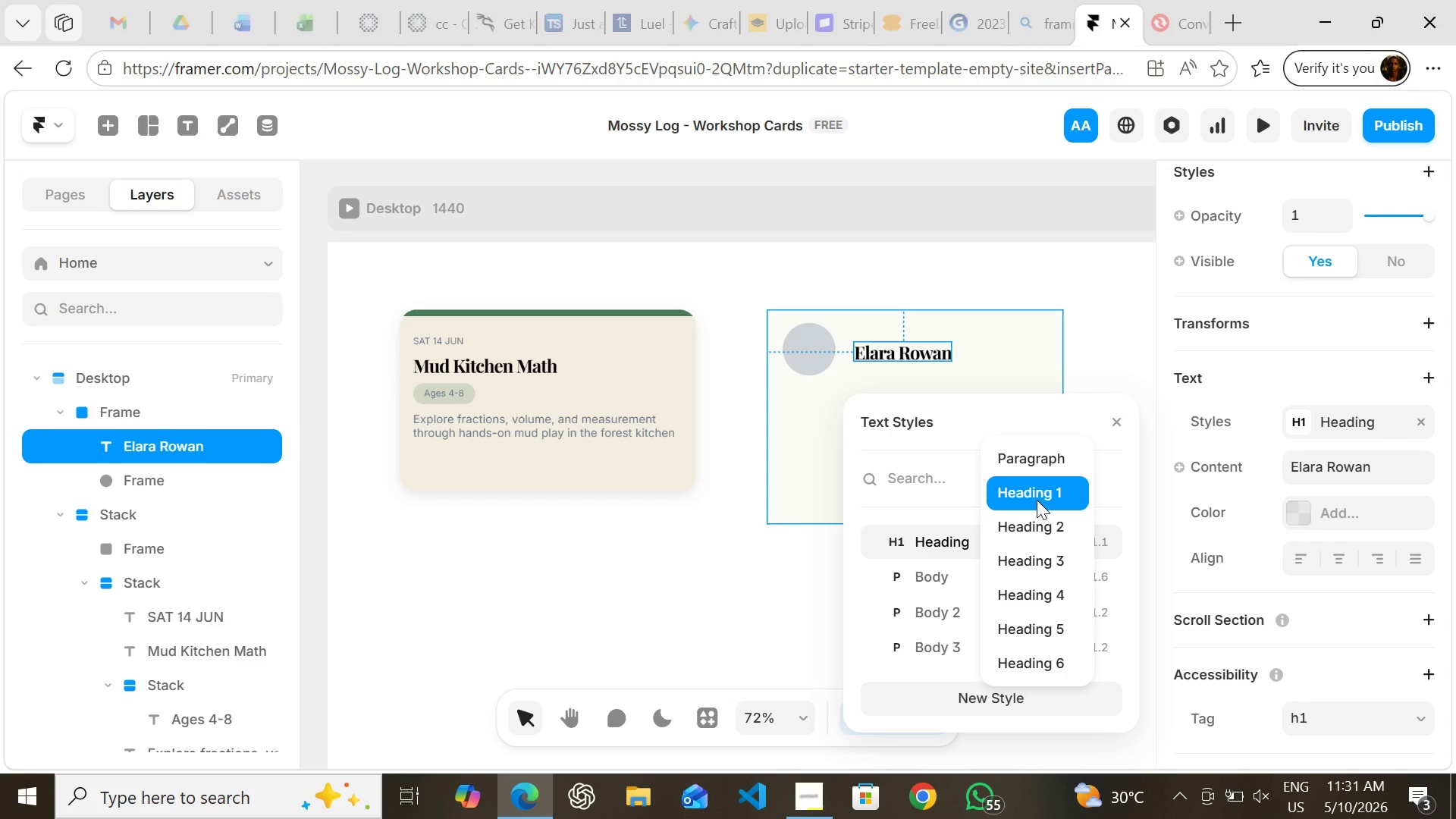 
left_click([1037, 500])
 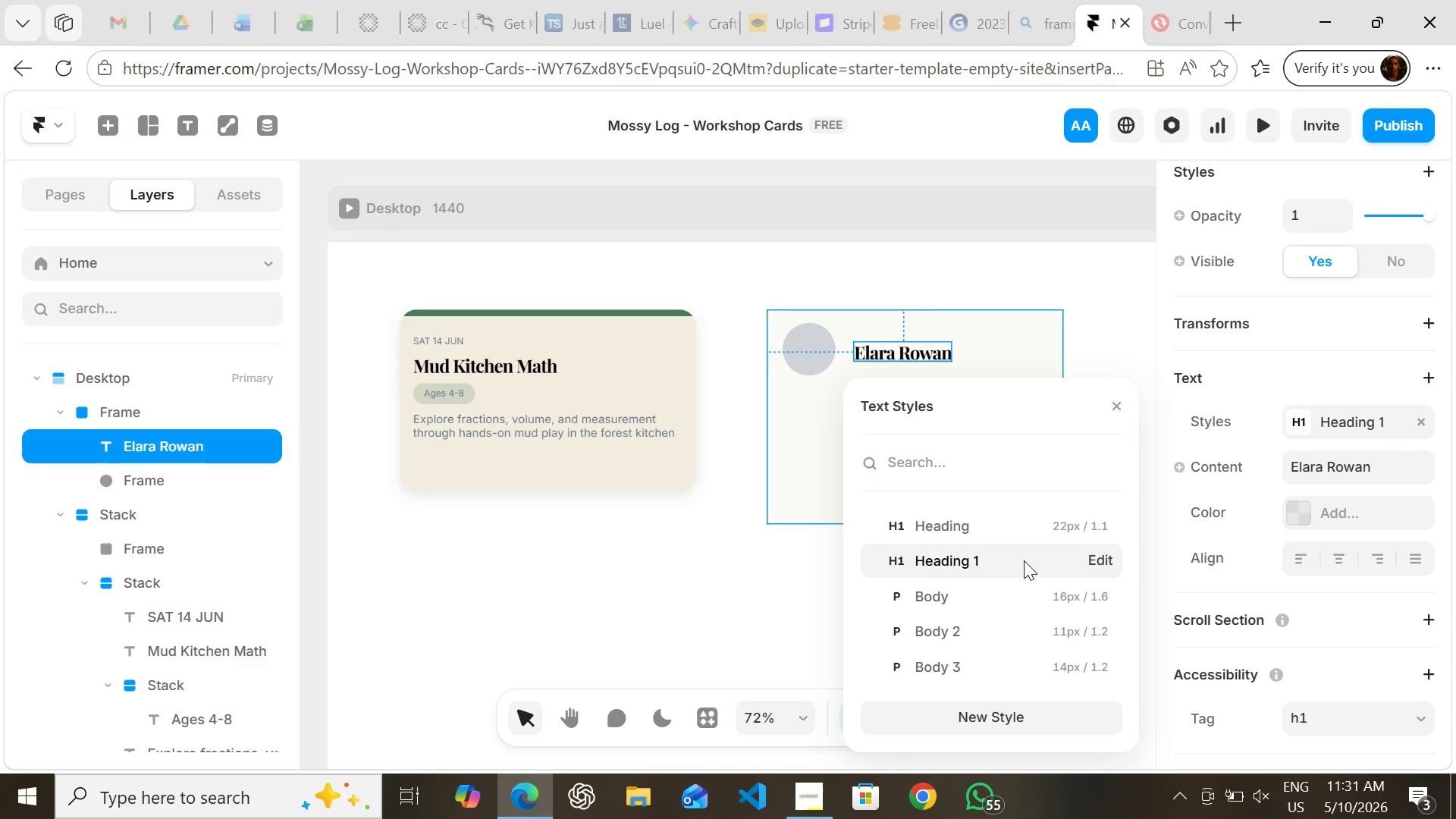 
wait(5.06)
 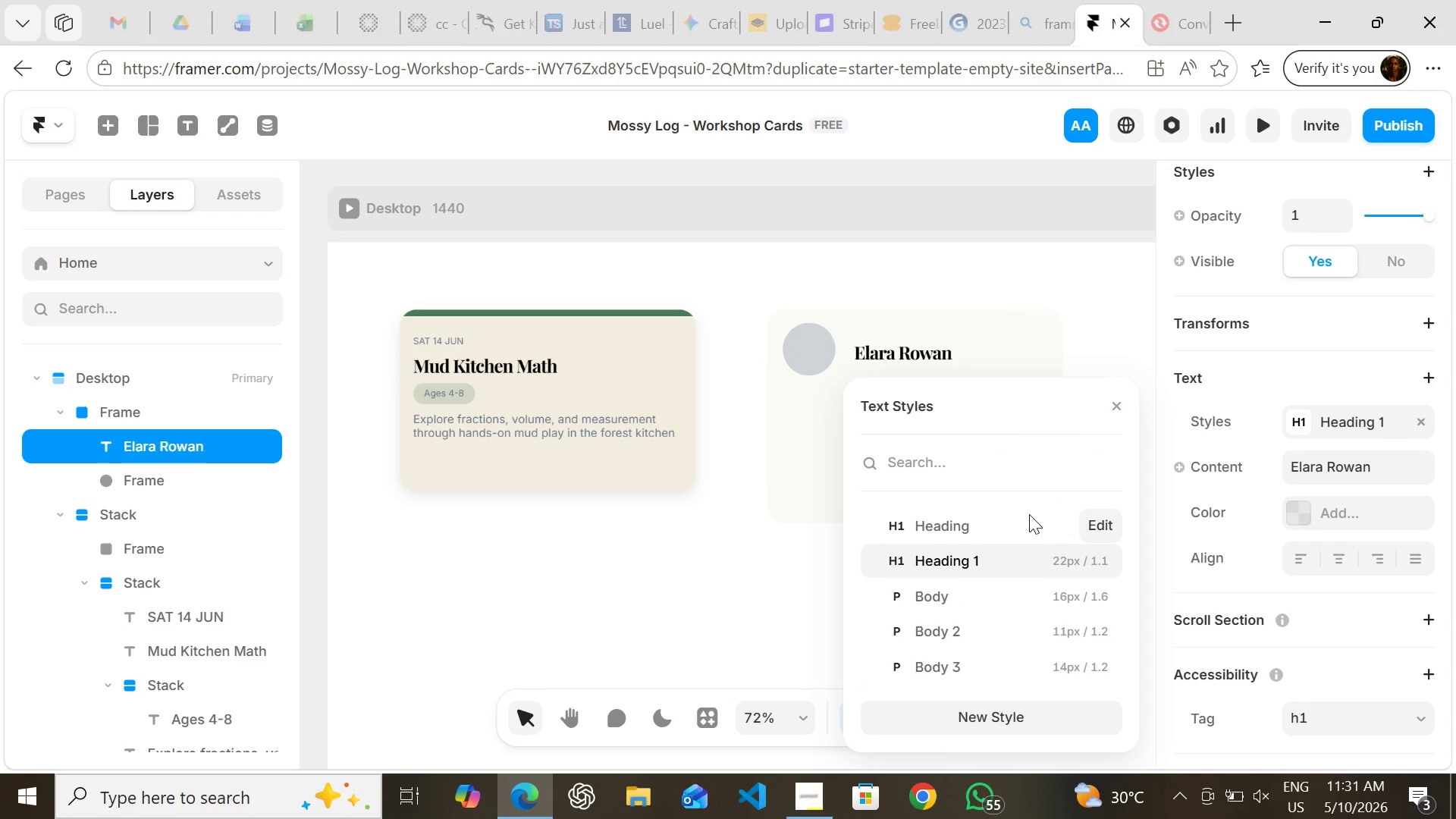 
left_click([1100, 560])
 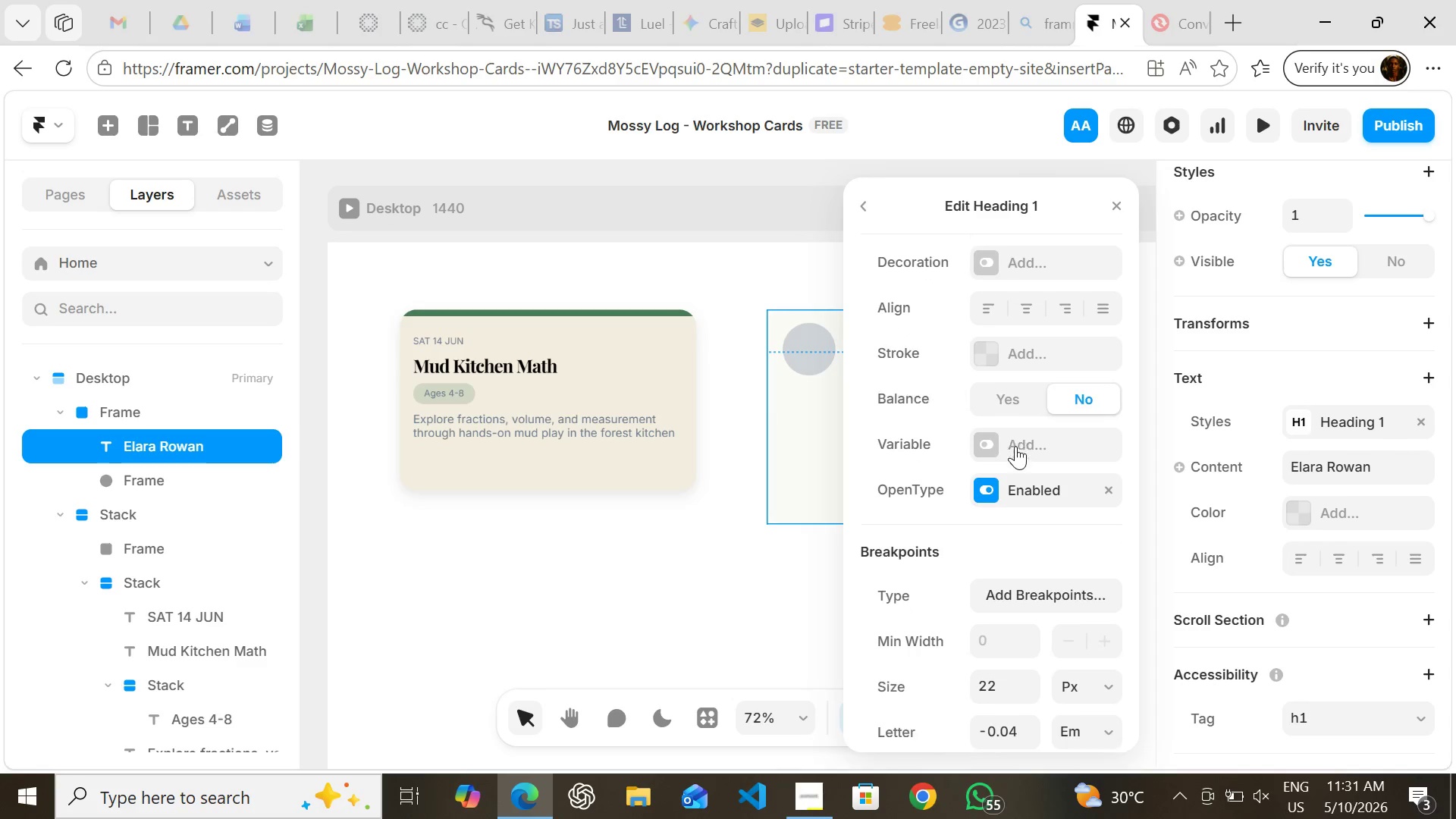 
wait(5.84)
 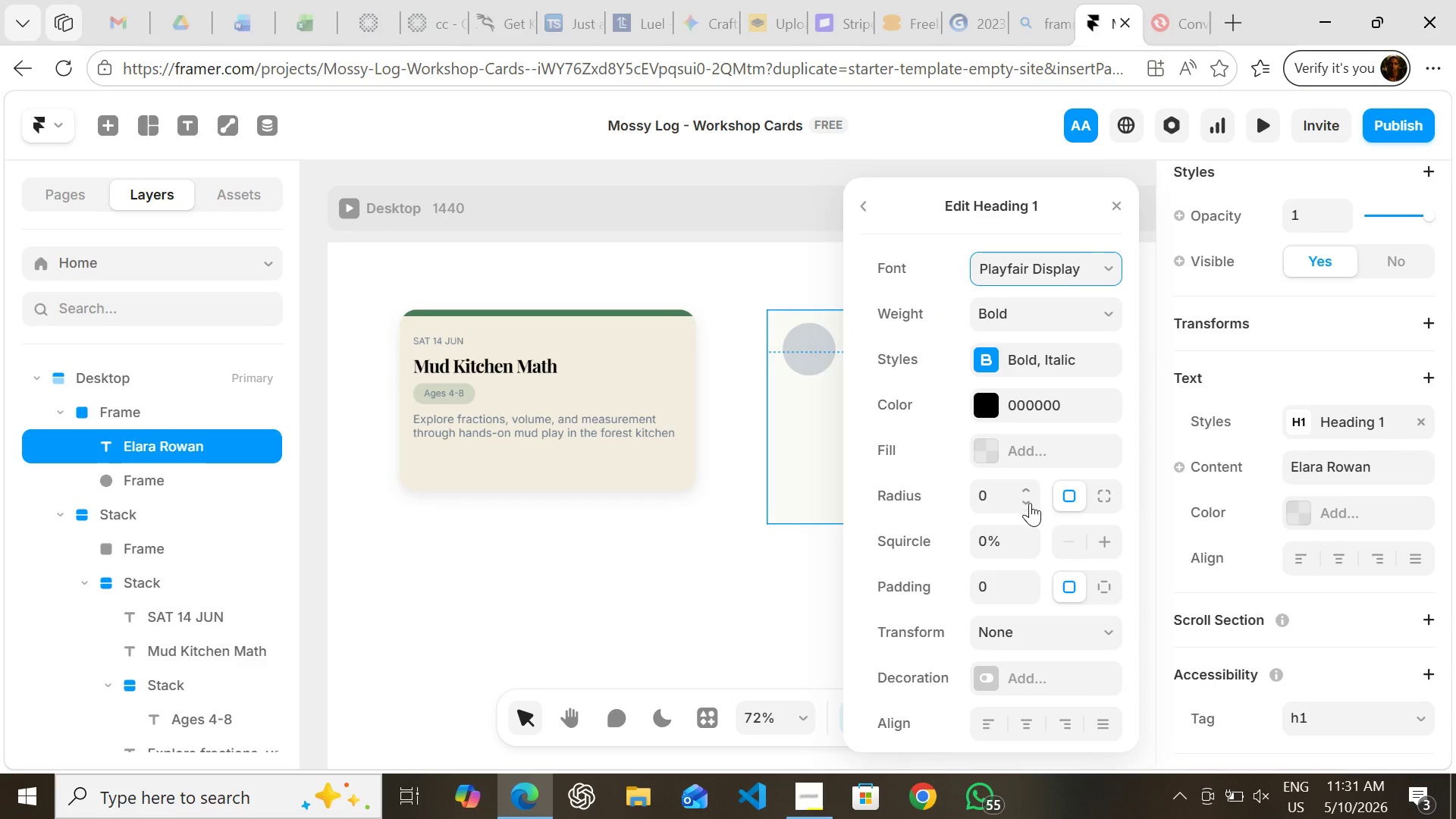 
left_click([1005, 658])
 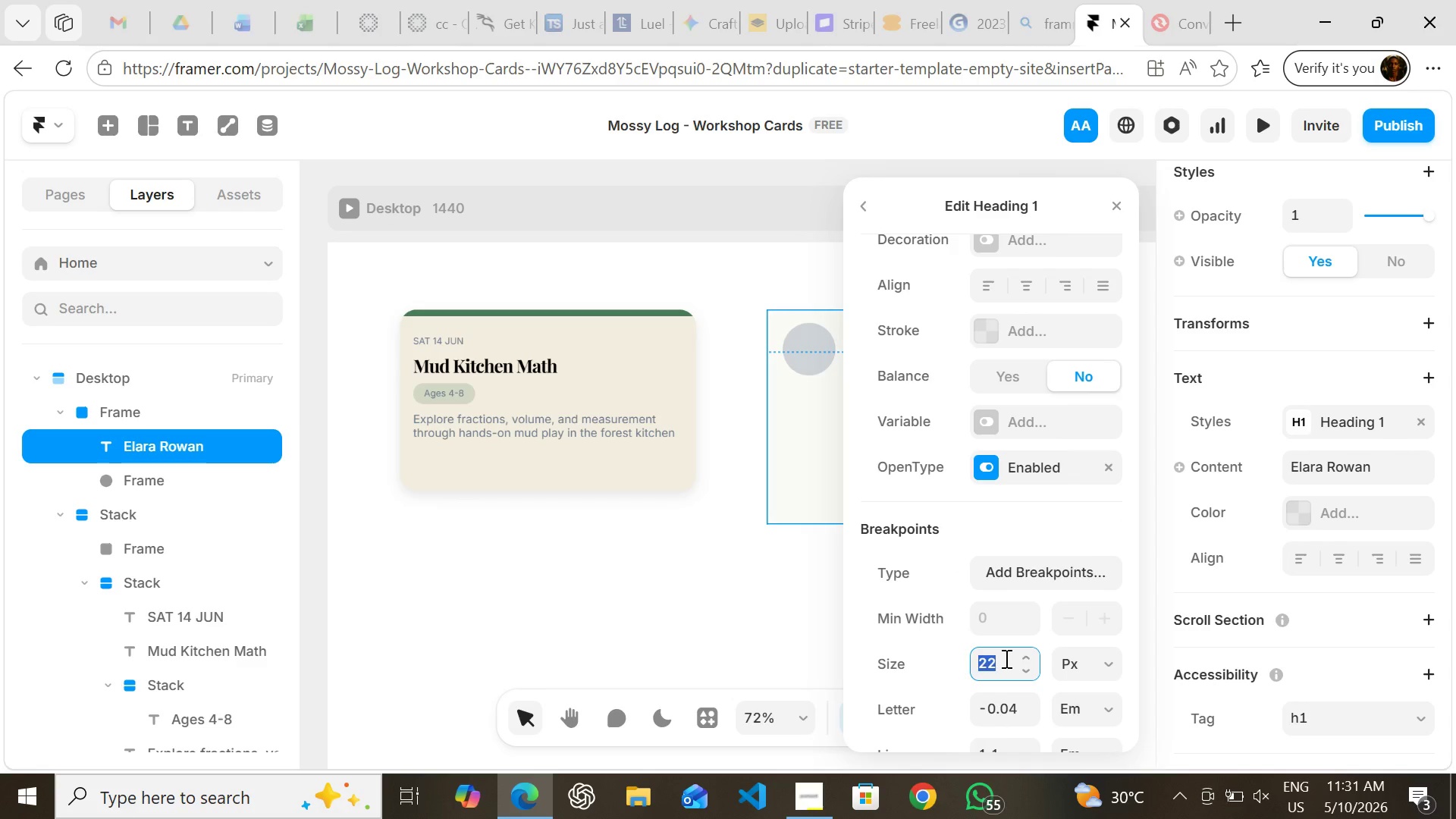 
type(18)
 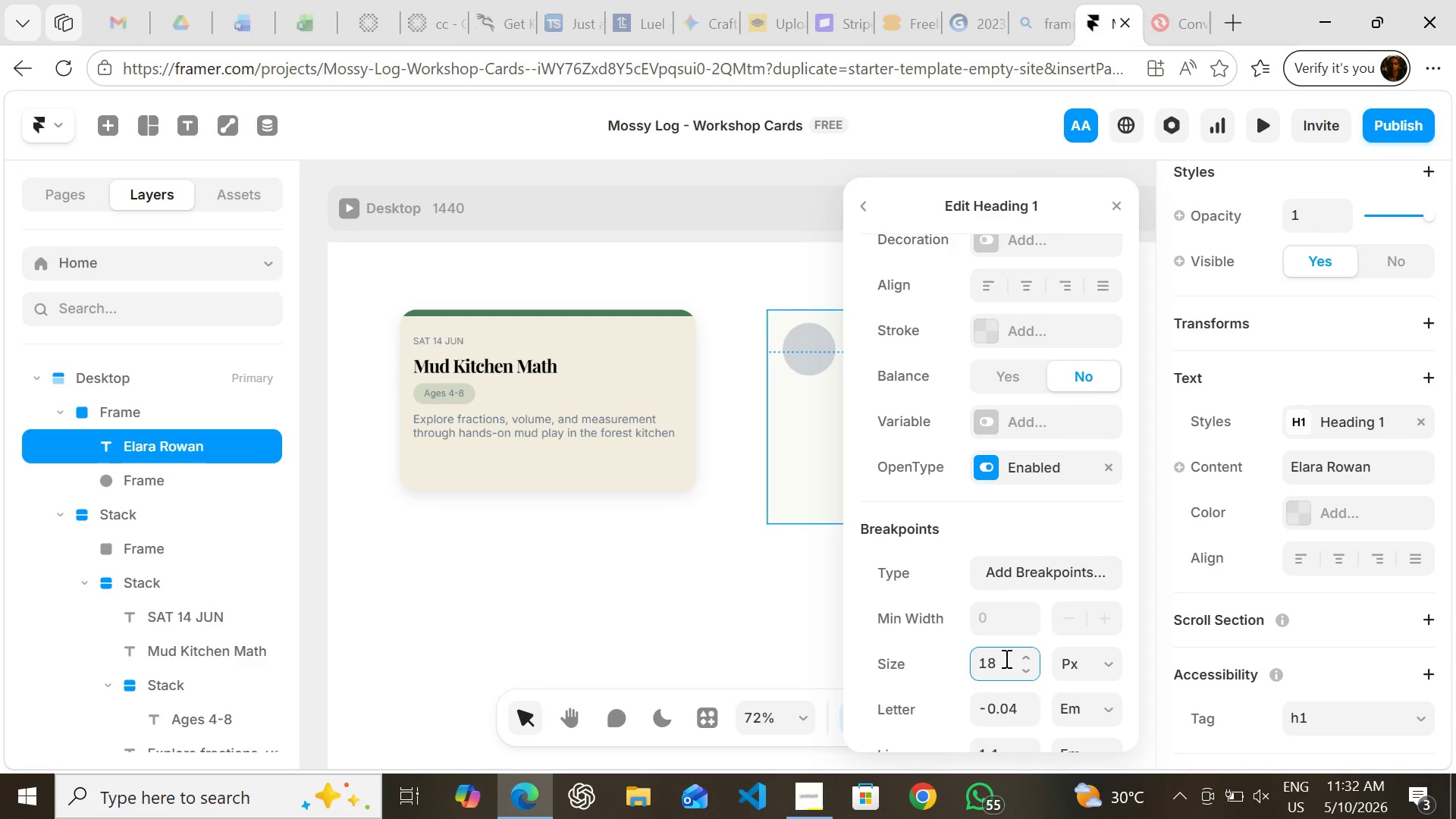 
key(Enter)
 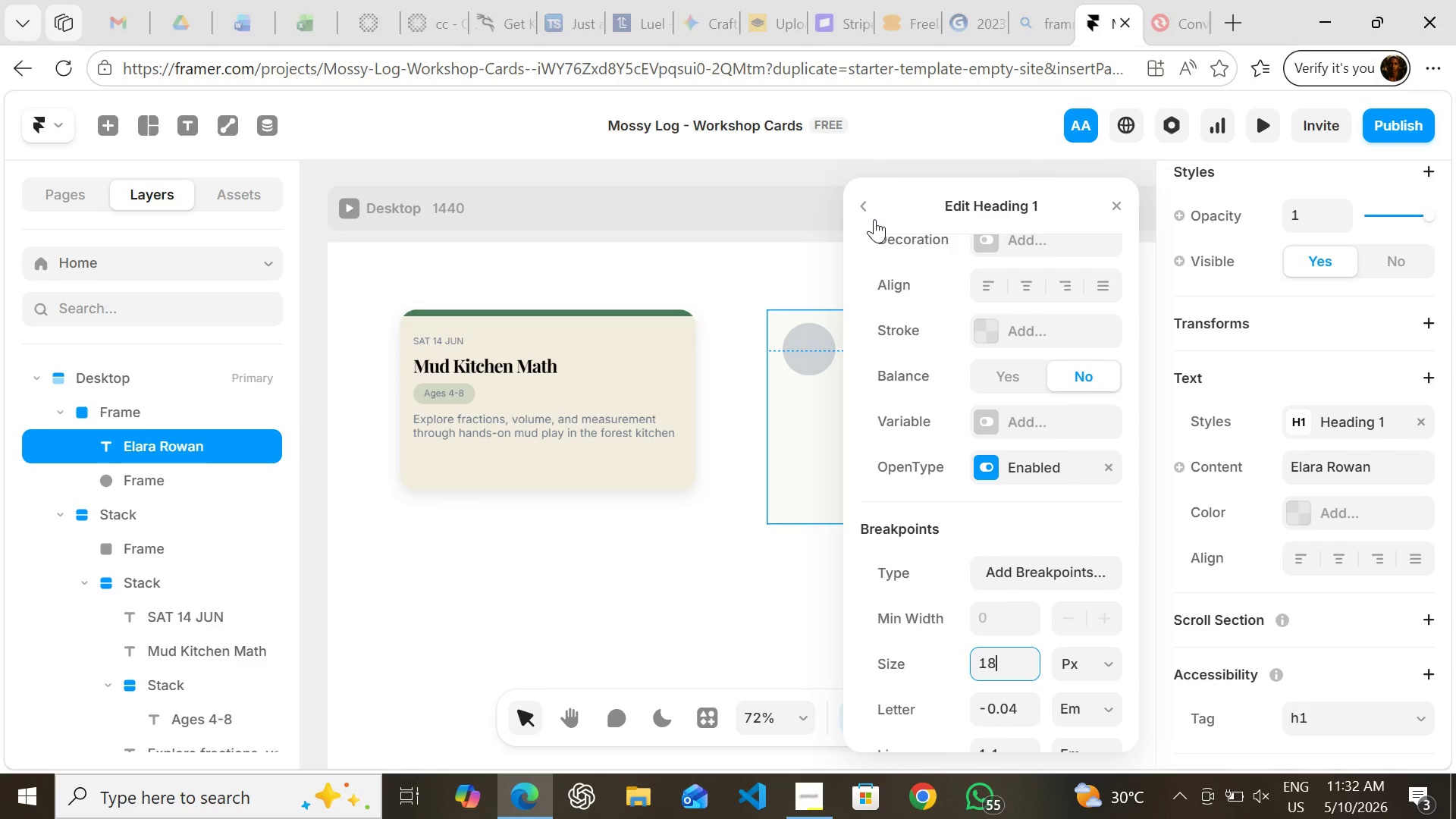 
left_click([870, 210])
 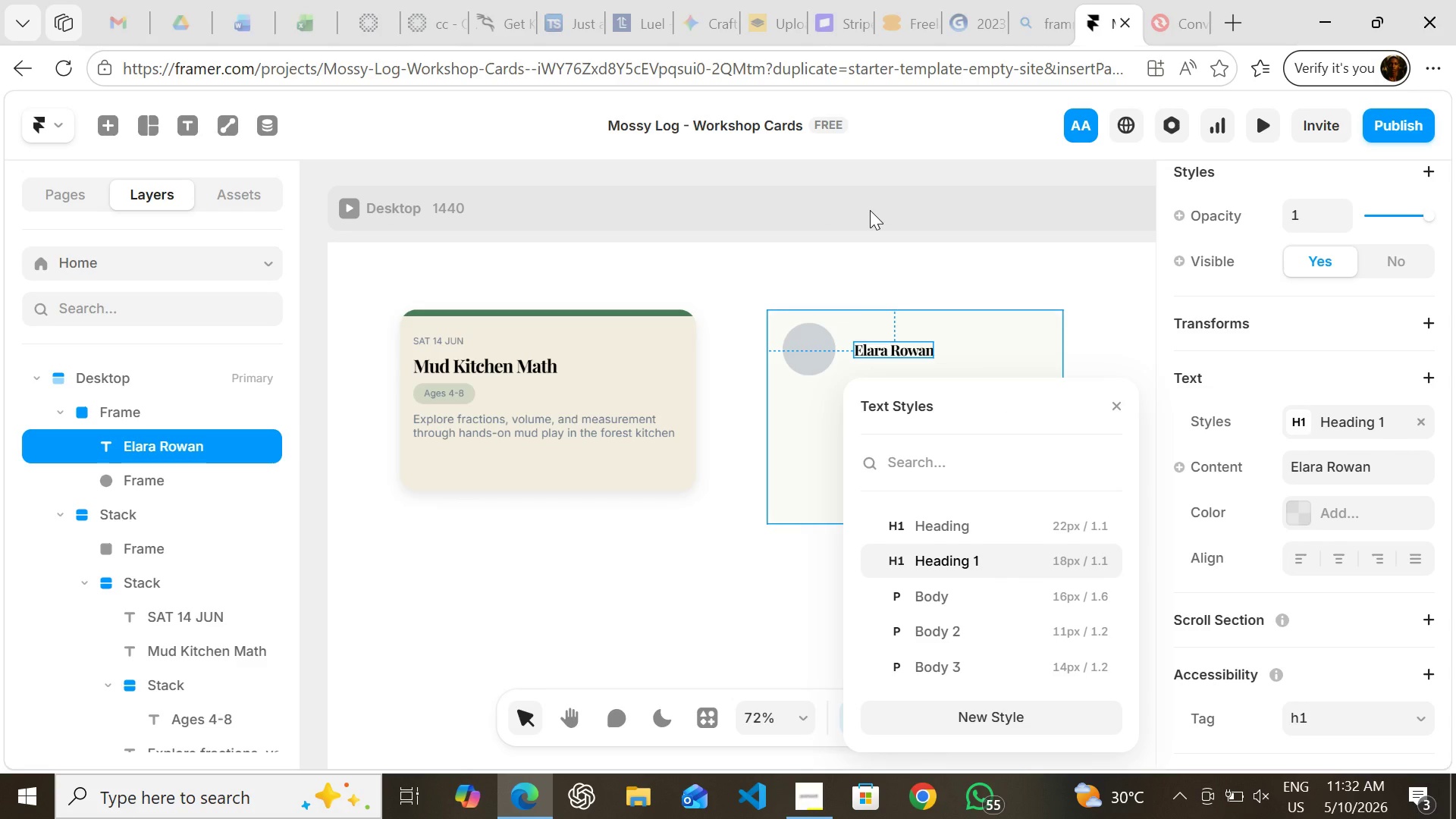 
wait(8.06)
 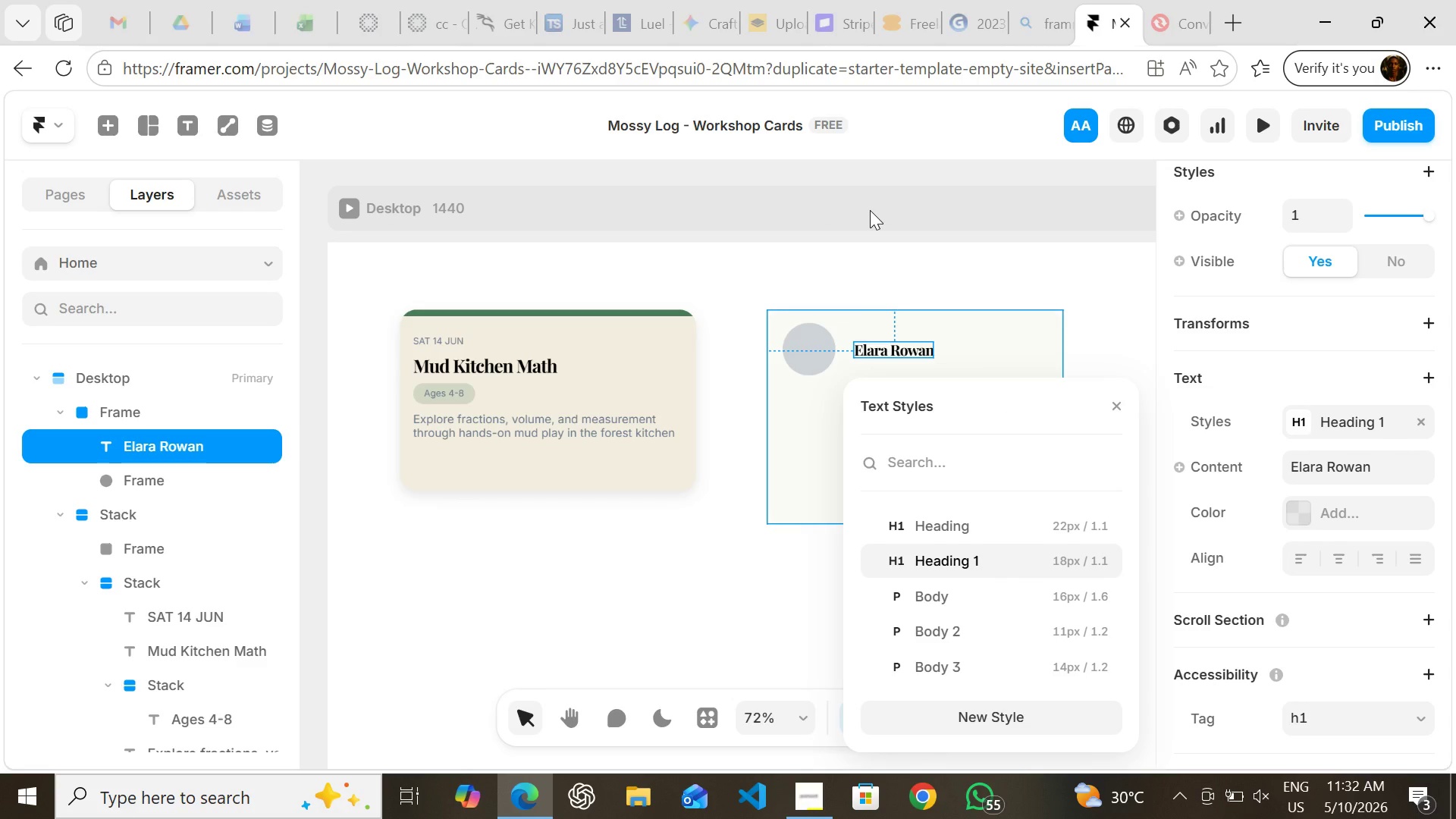 
left_click([1303, 523])
 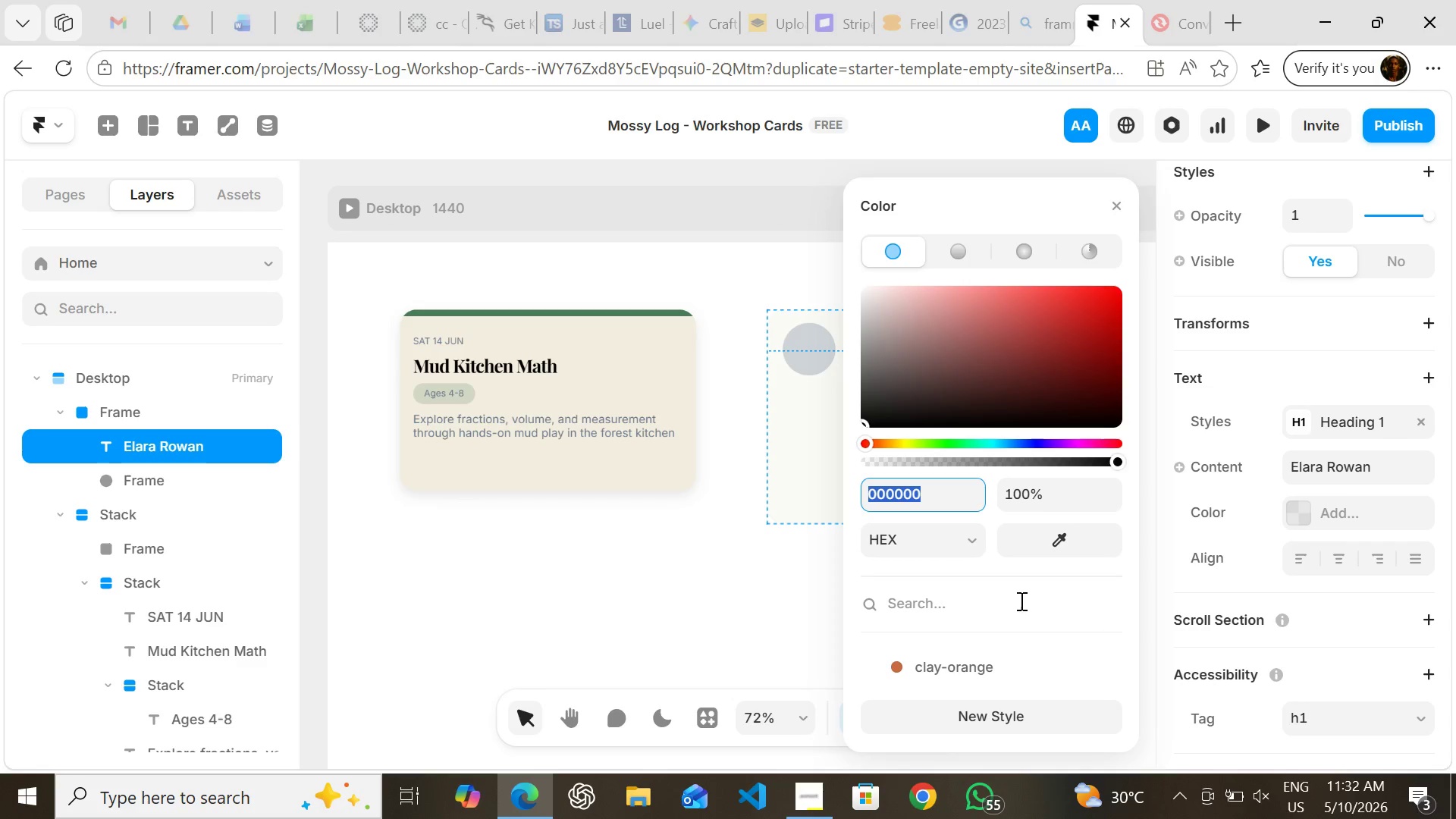 
mouse_move([996, 631])
 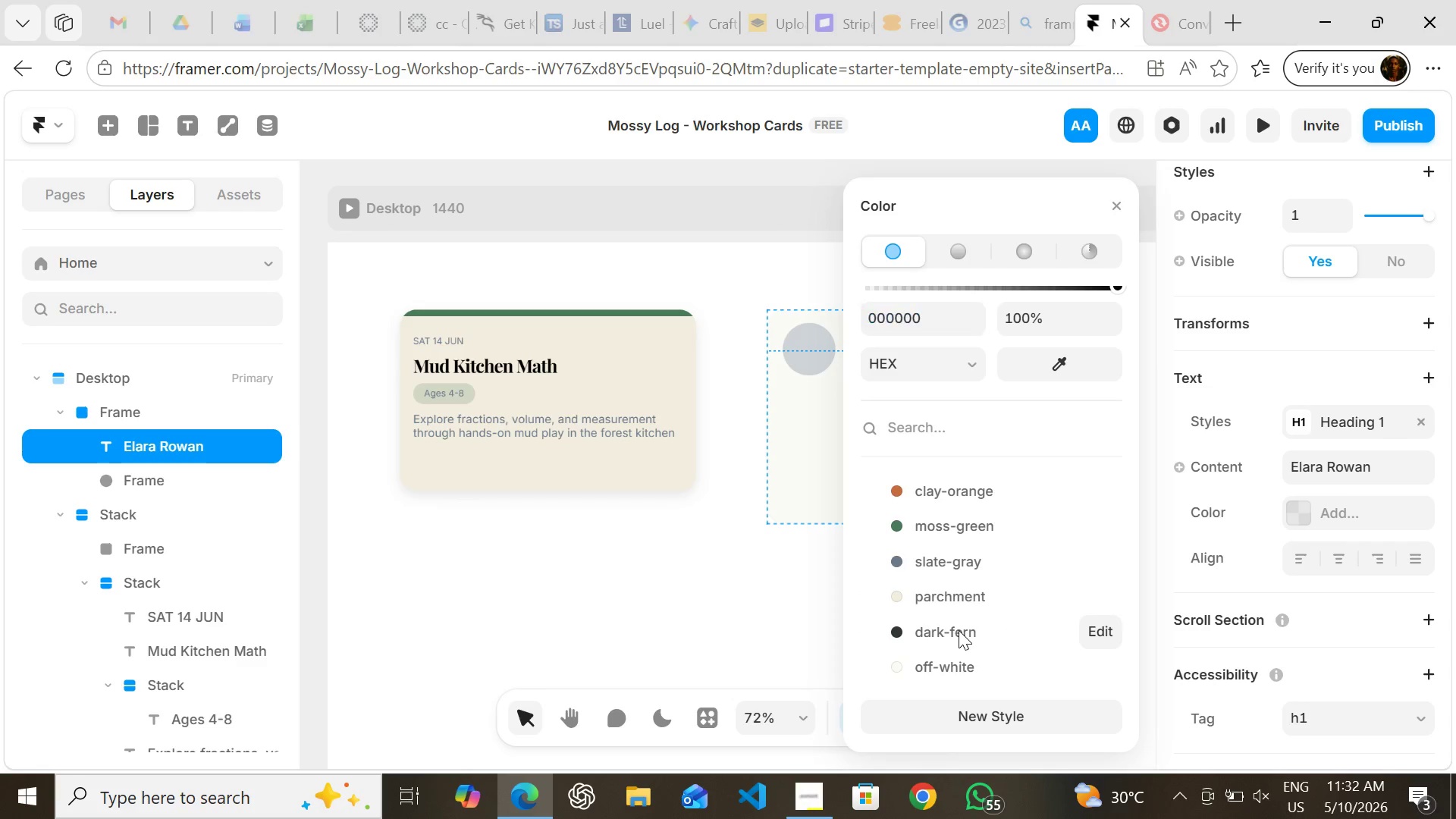 
left_click([959, 630])
 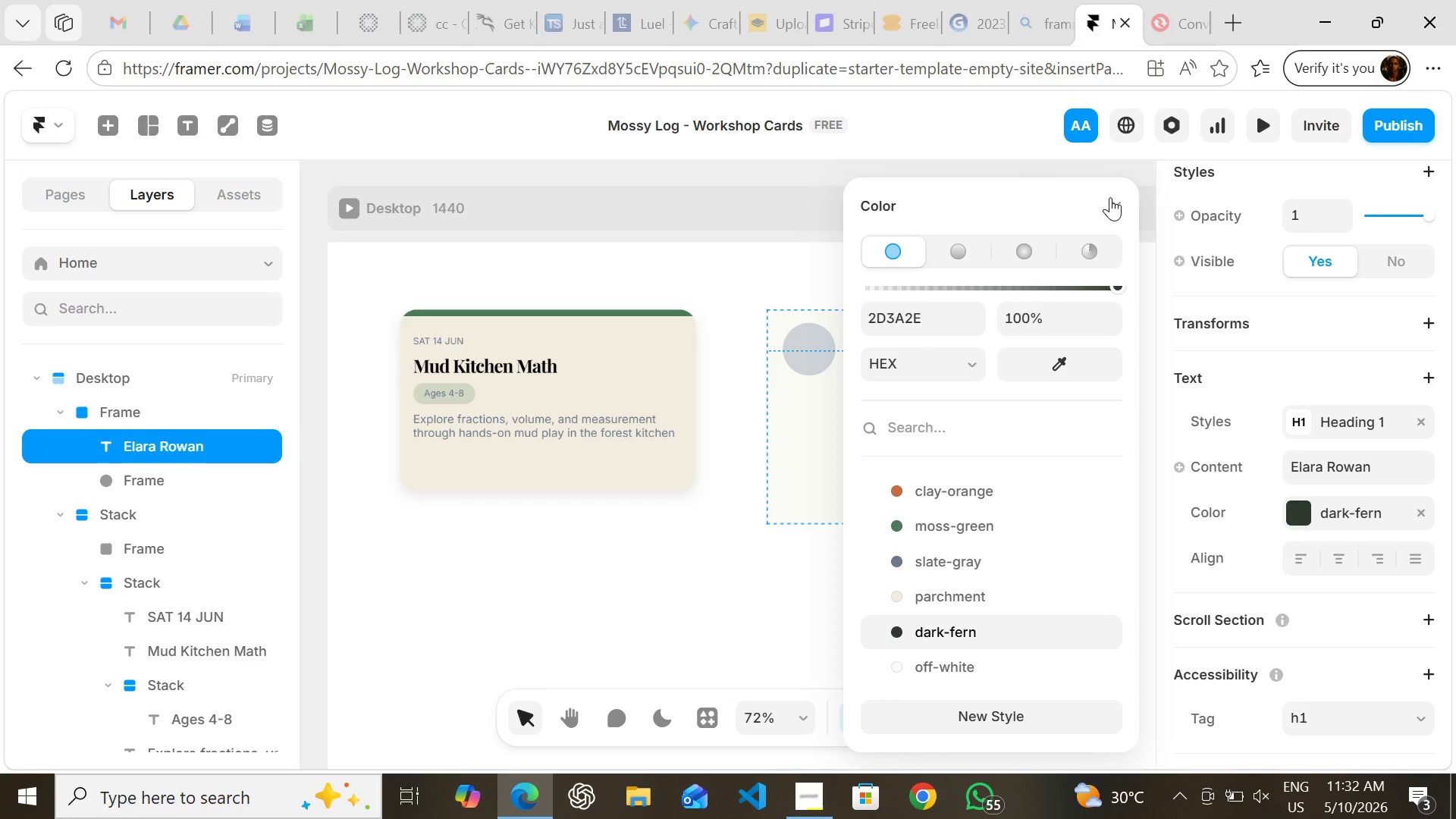 
left_click([1118, 202])
 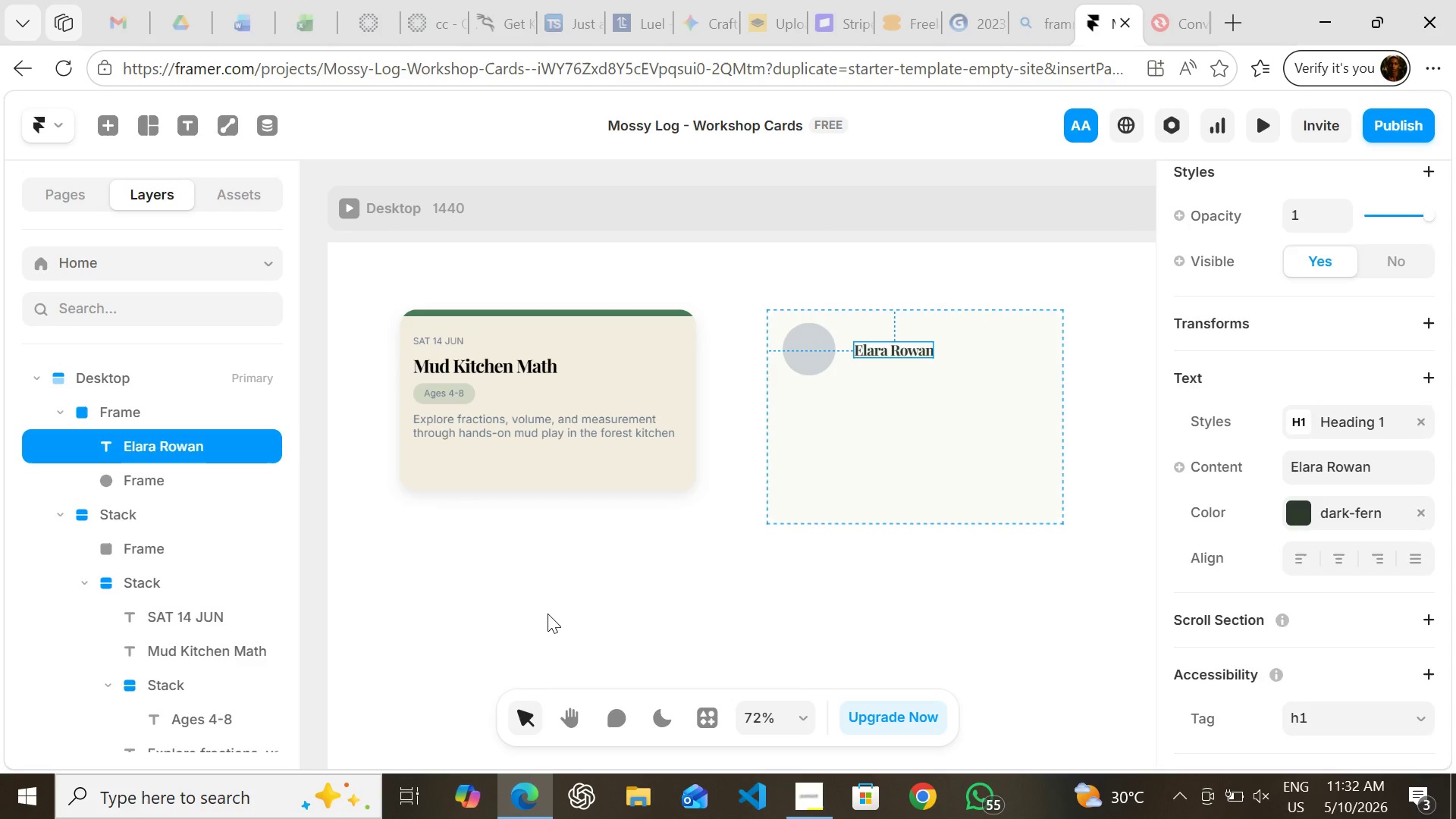 
left_click([548, 613])
 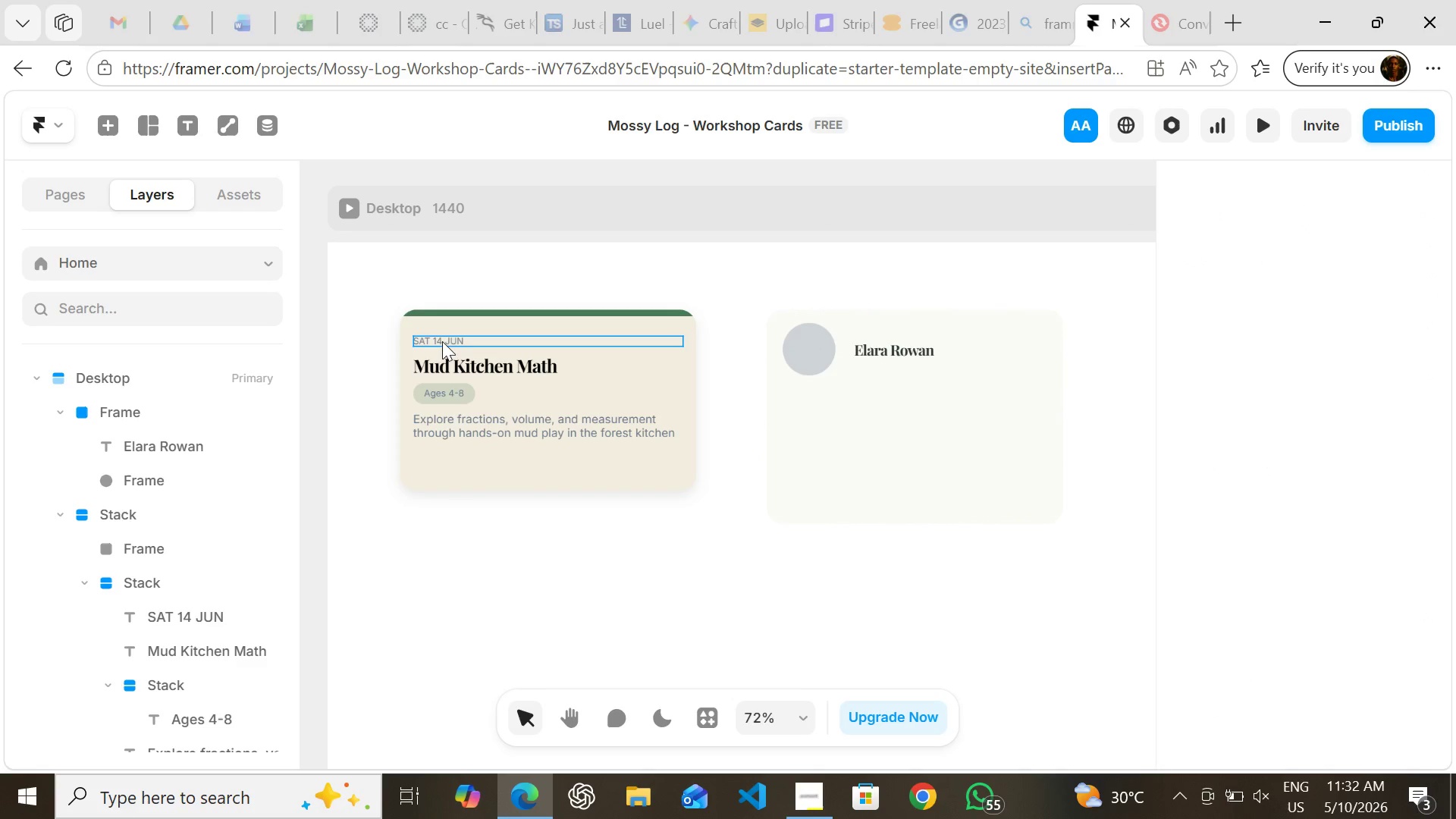 
left_click([442, 340])
 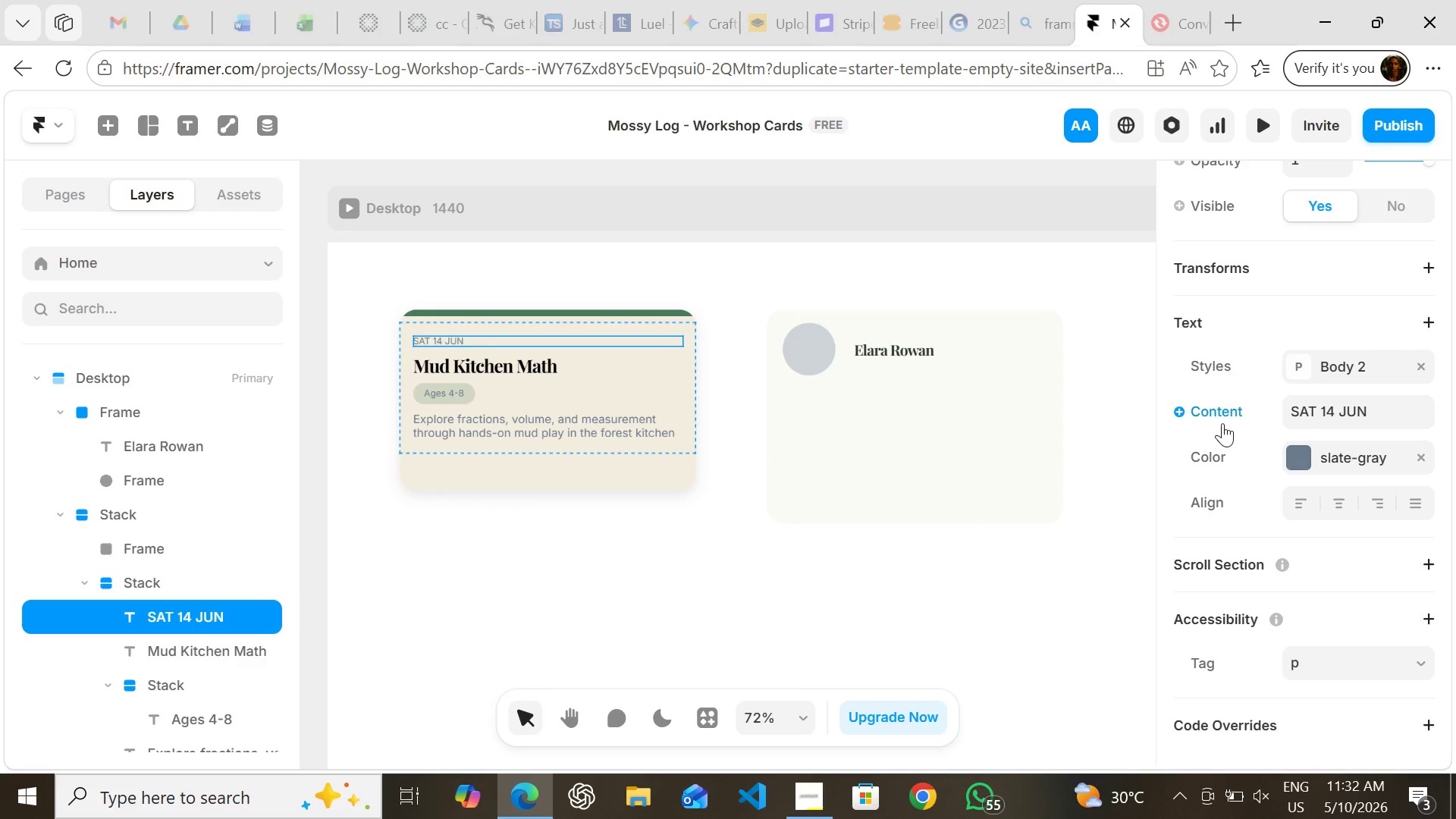 
wait(6.02)
 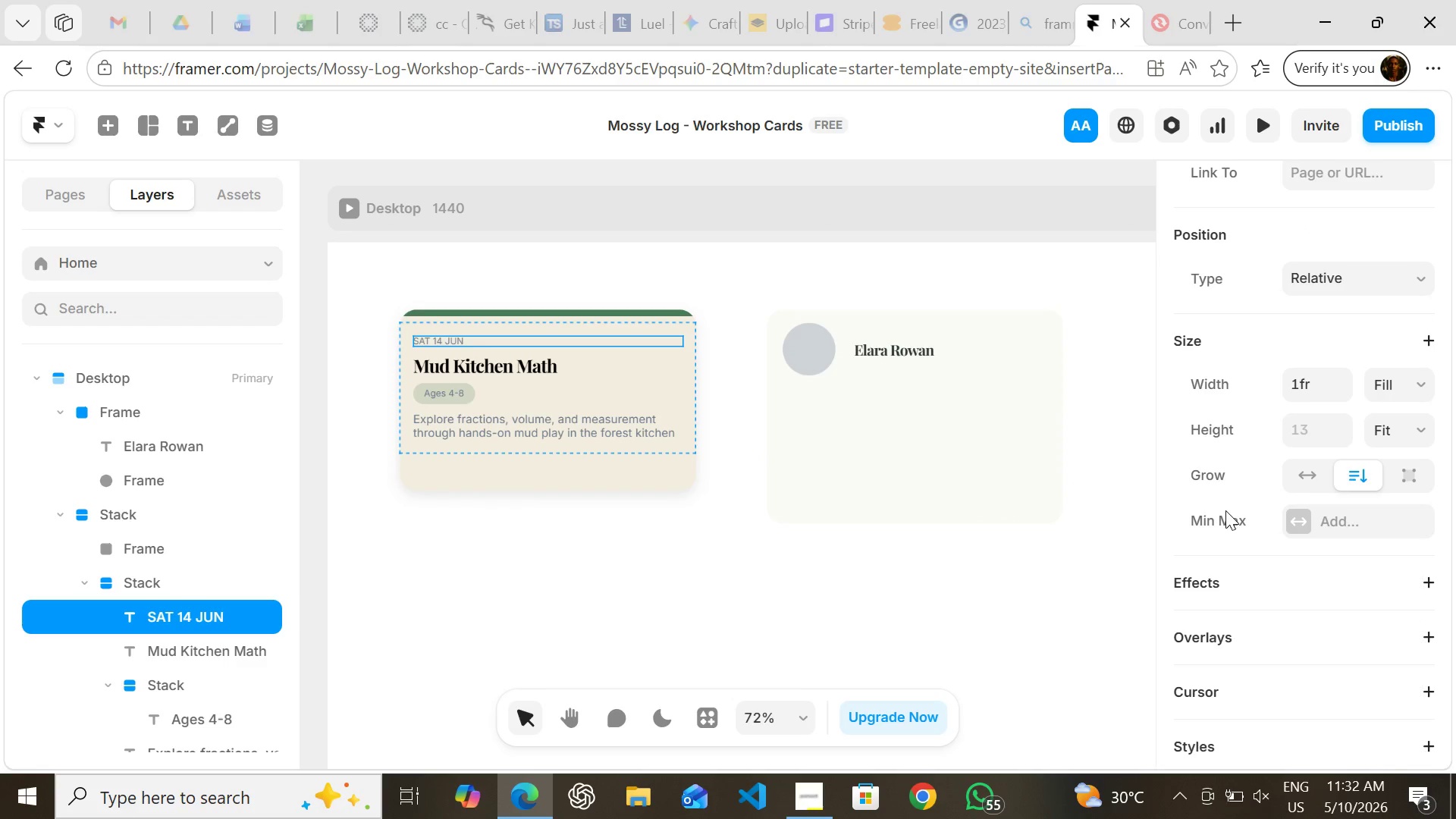 
left_click([1304, 372])
 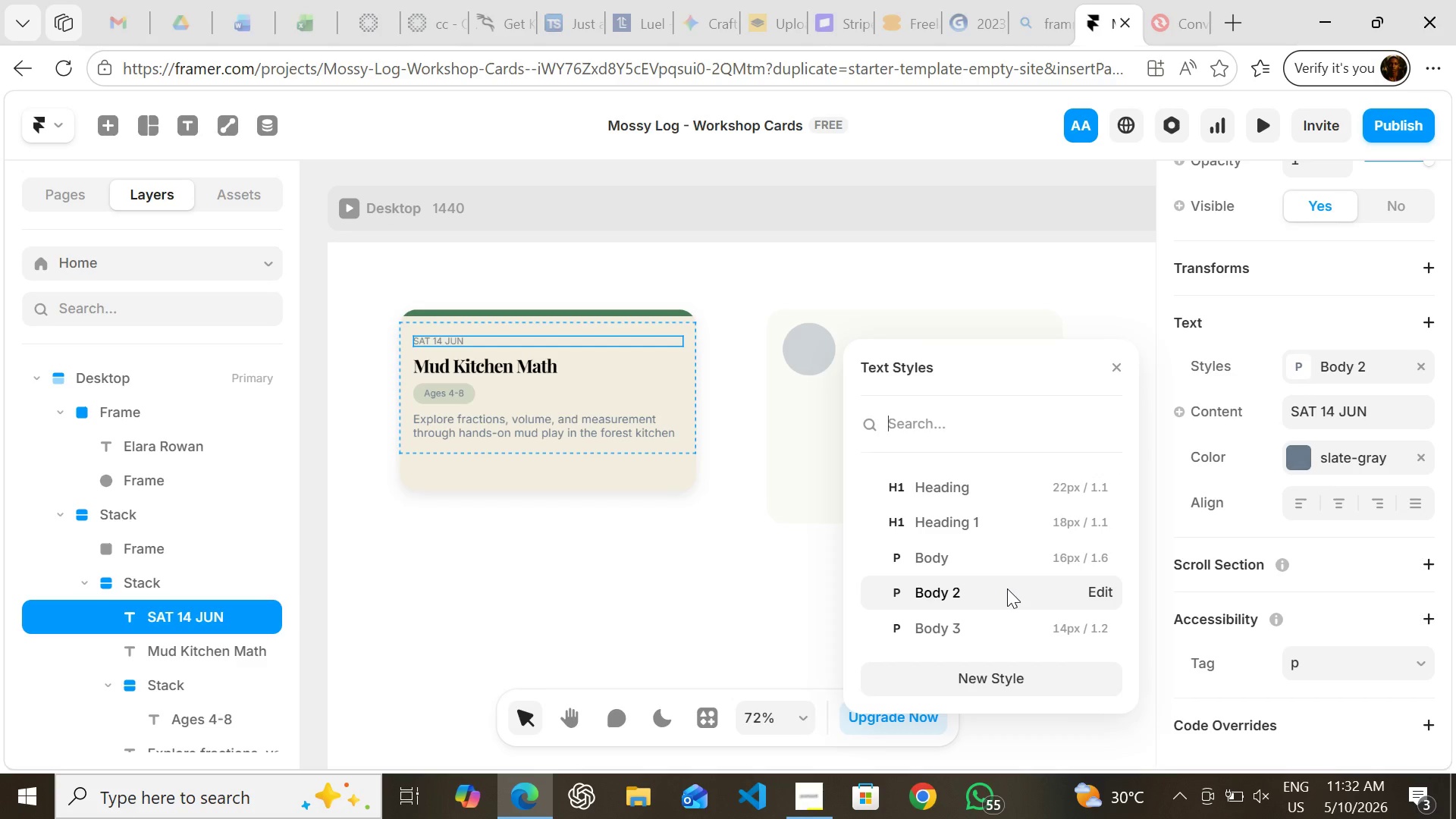 
wait(8.11)
 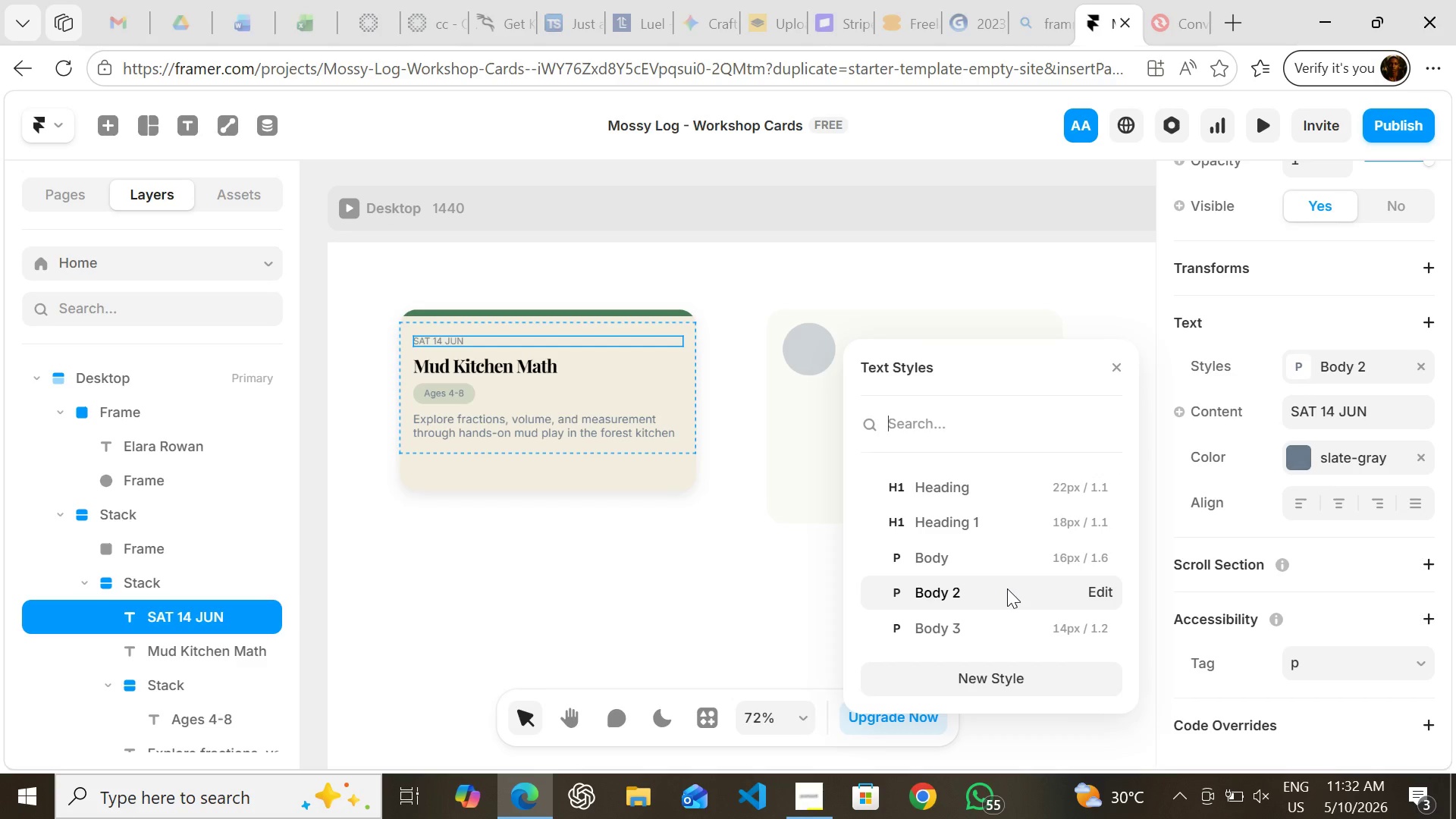 
left_click([680, 549])
 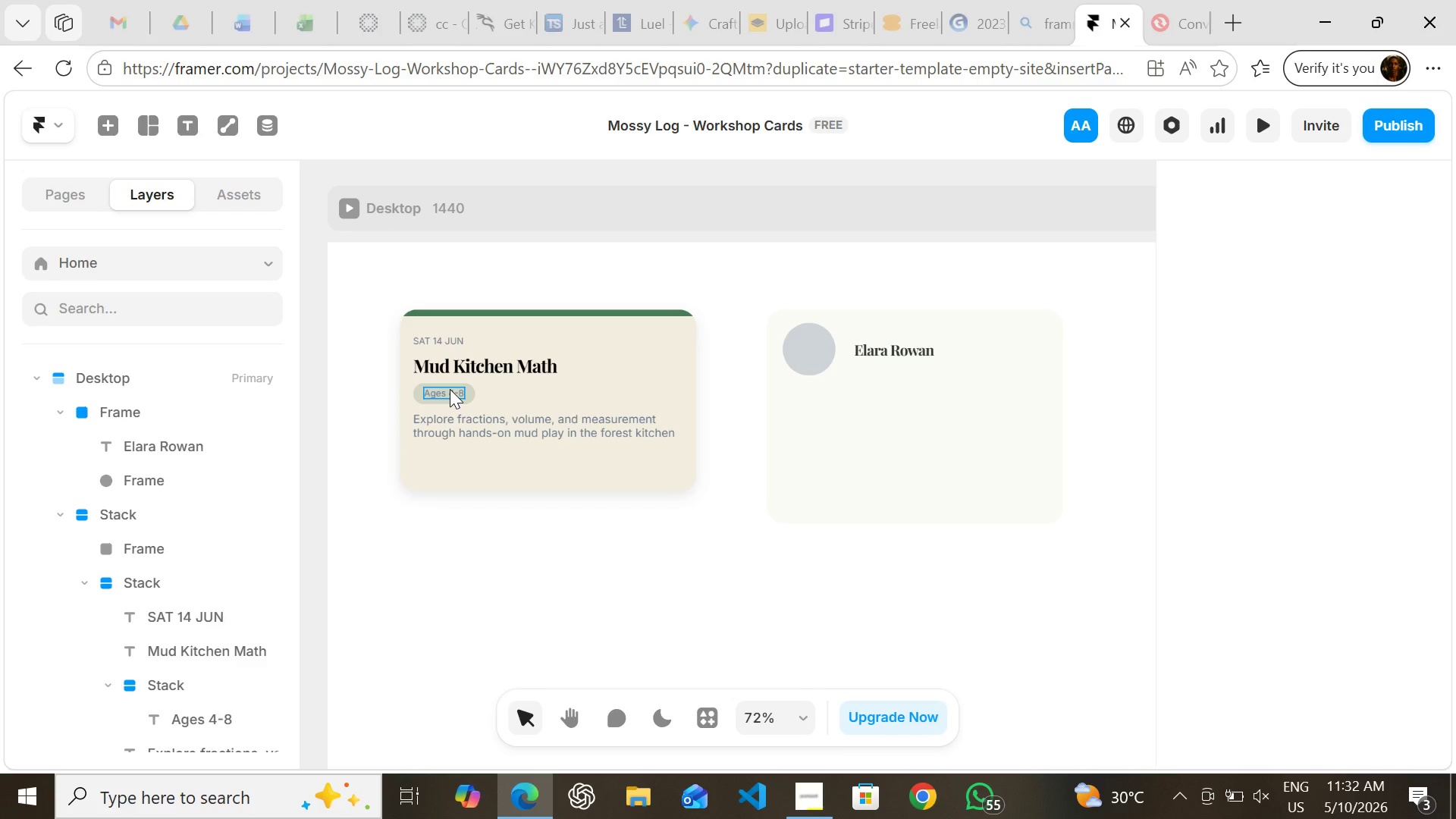 
left_click([450, 389])
 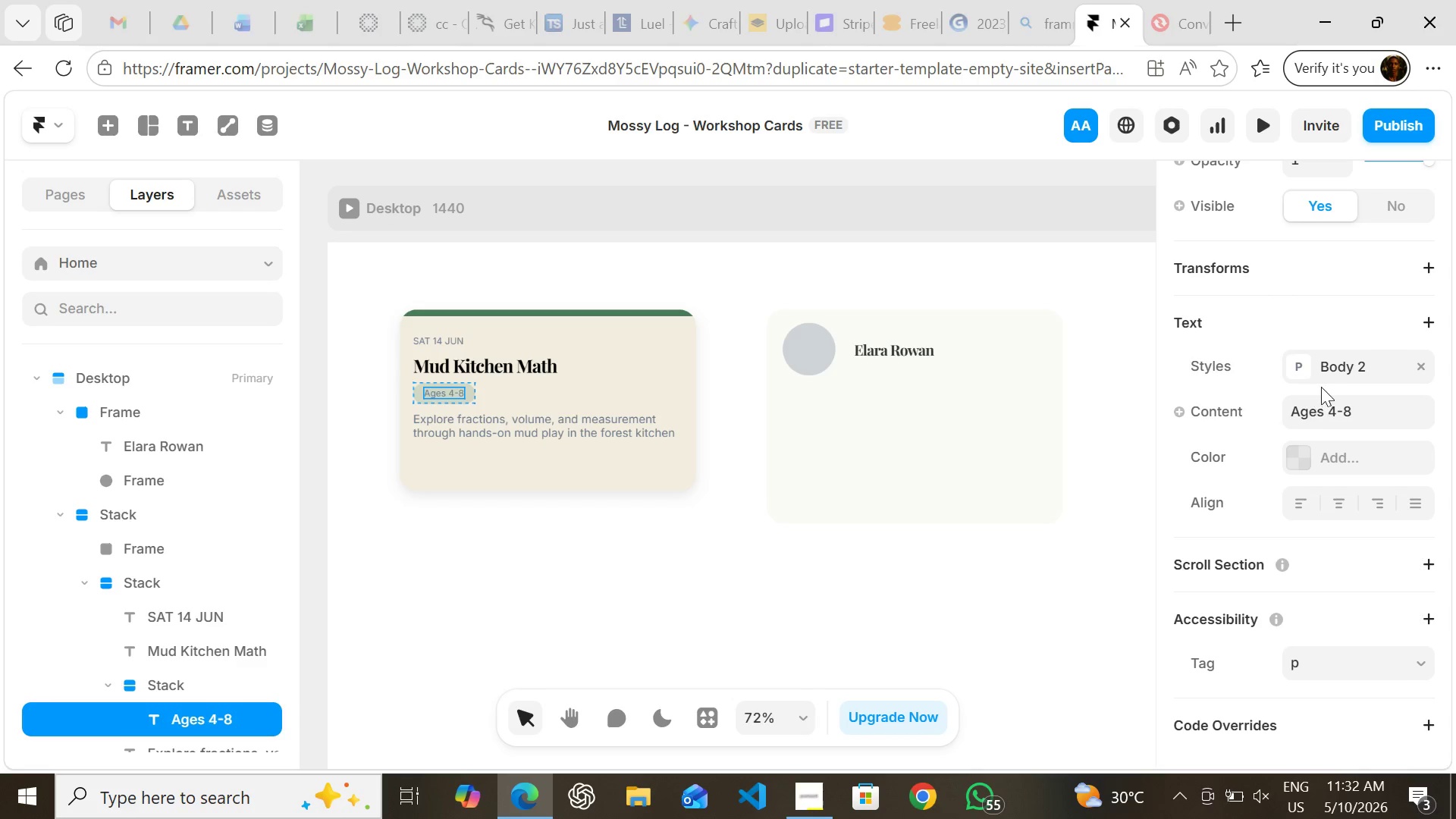 
left_click([1310, 364])
 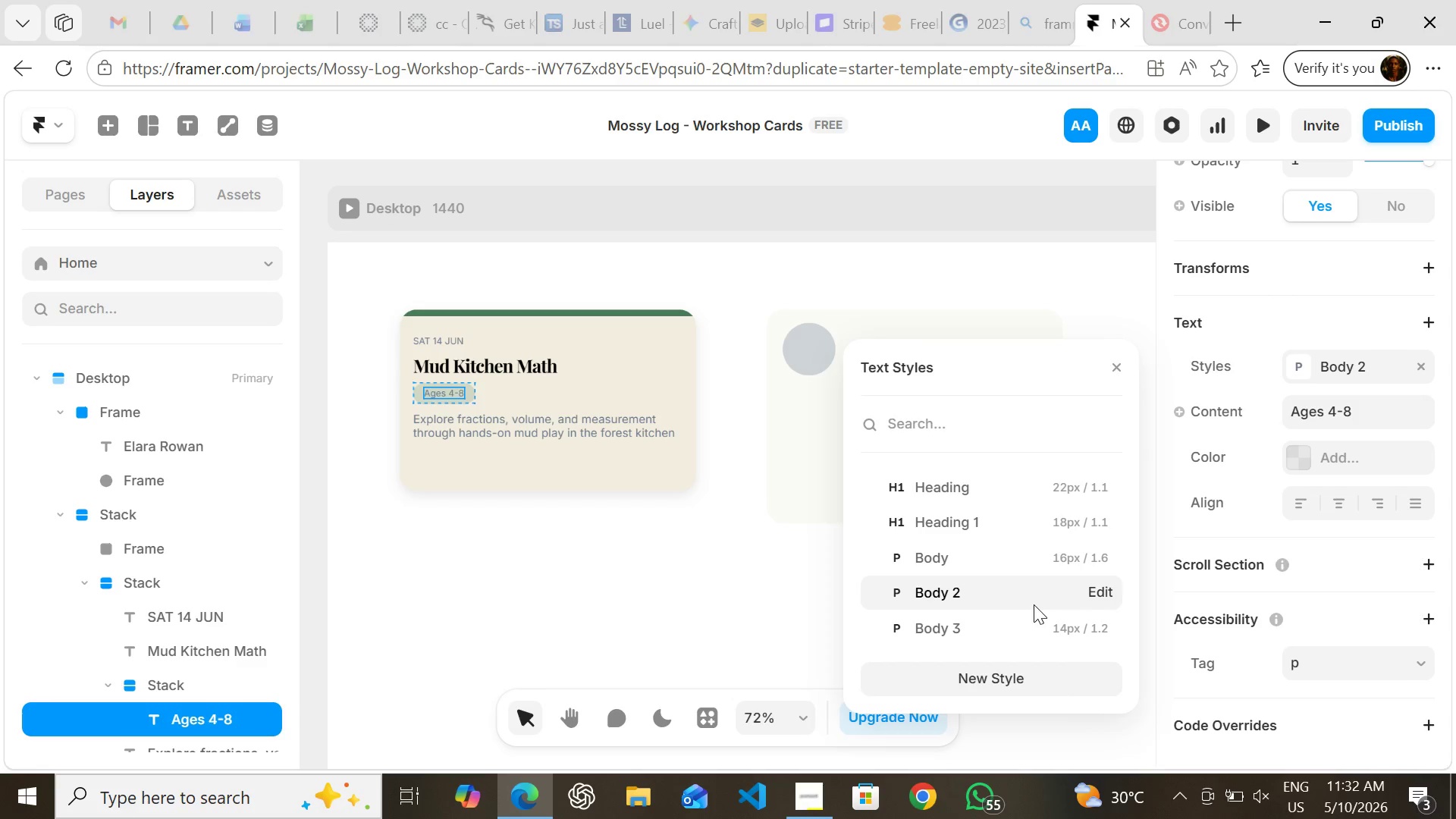 
wait(10.94)
 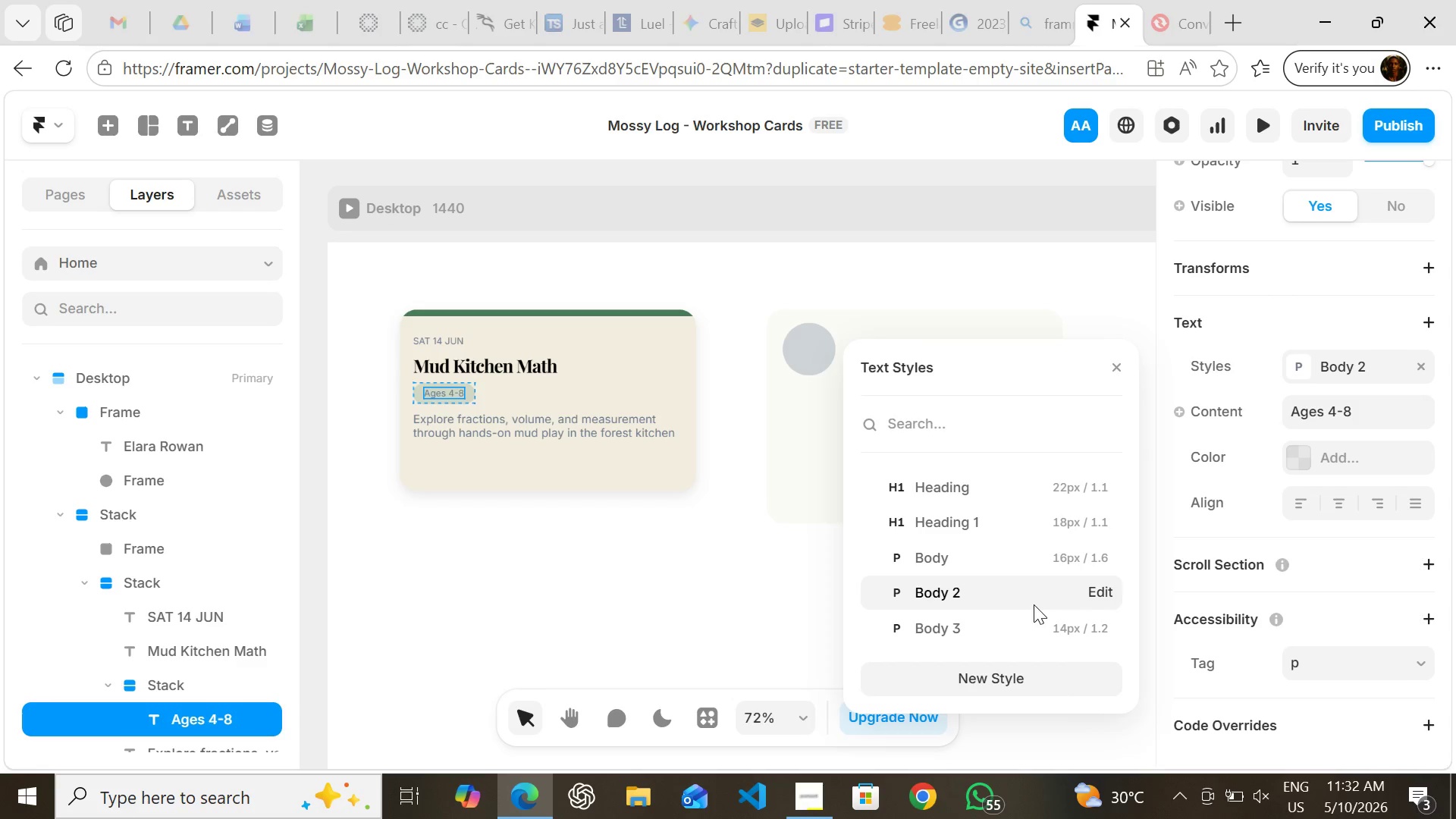 
left_click([743, 541])
 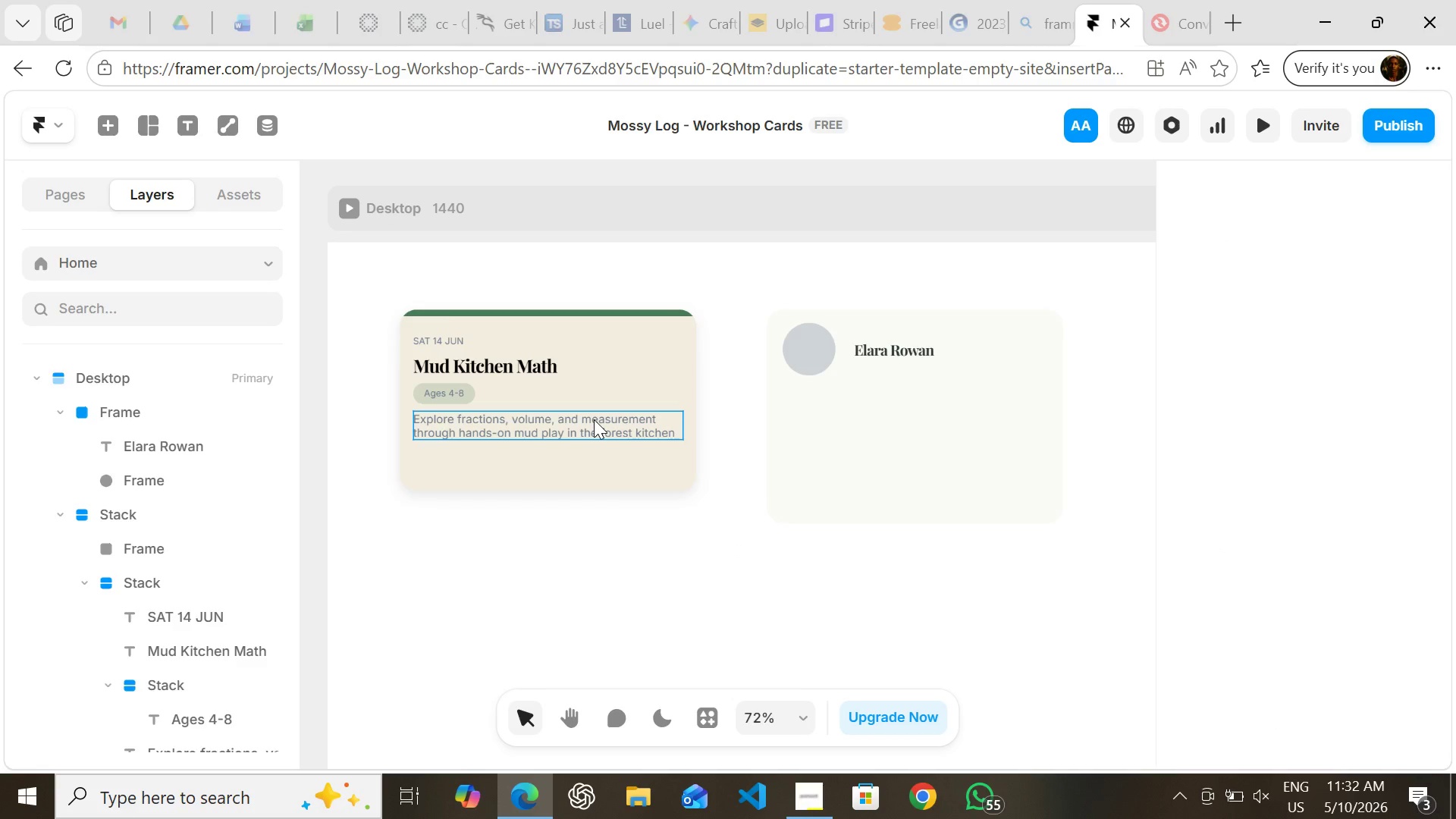 
left_click([594, 419])
 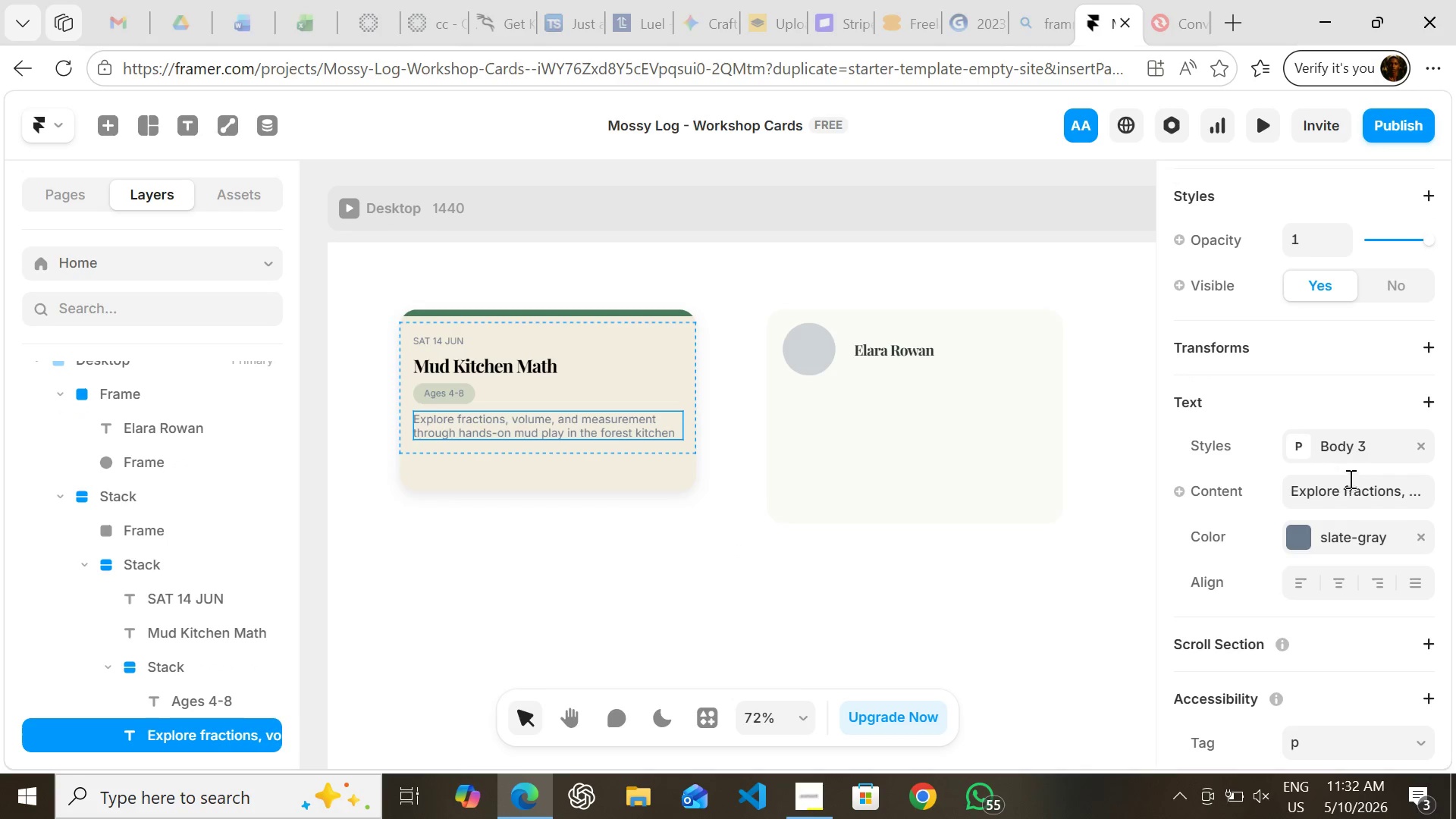 
left_click([1322, 445])
 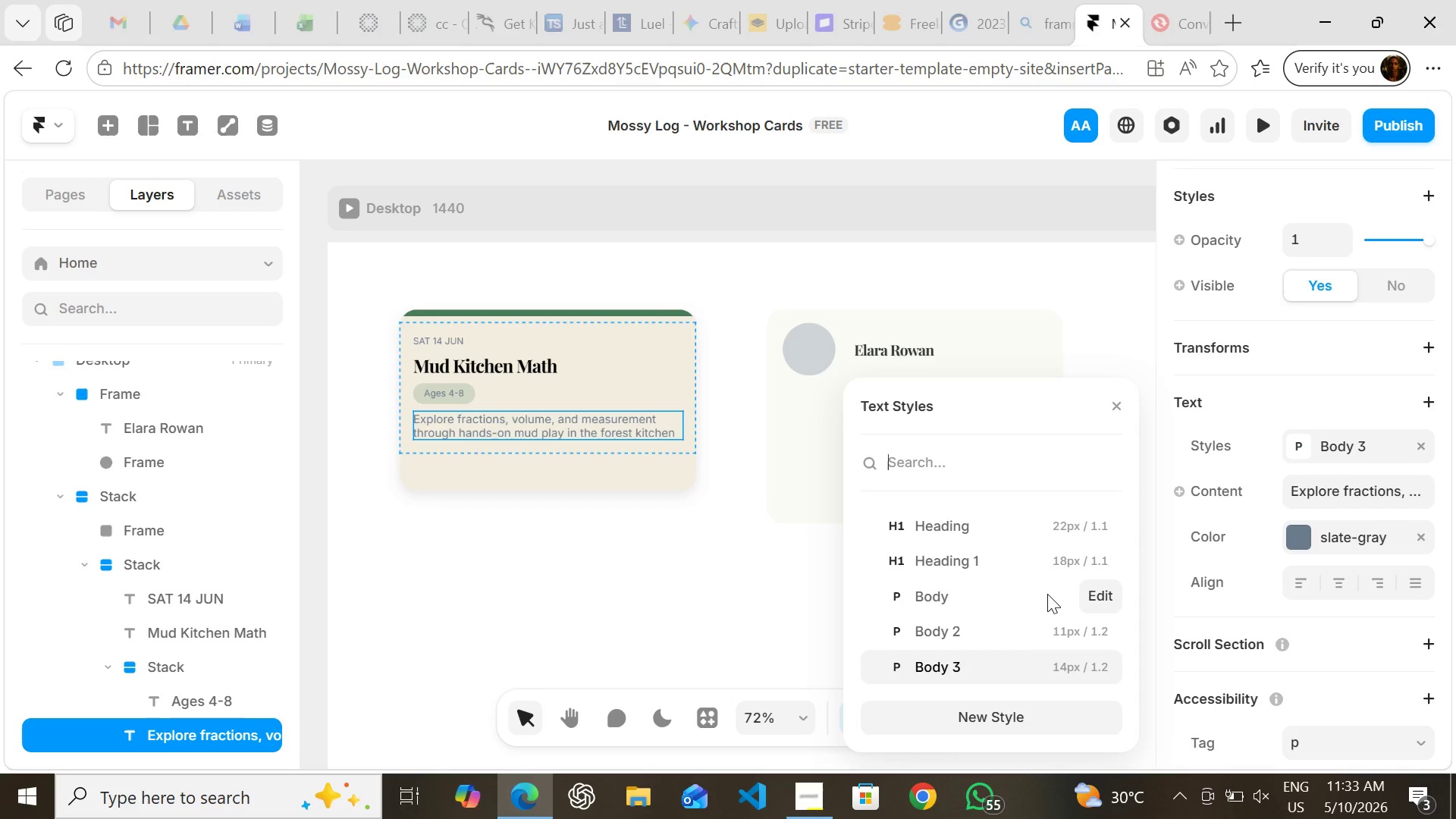 
wait(7.31)
 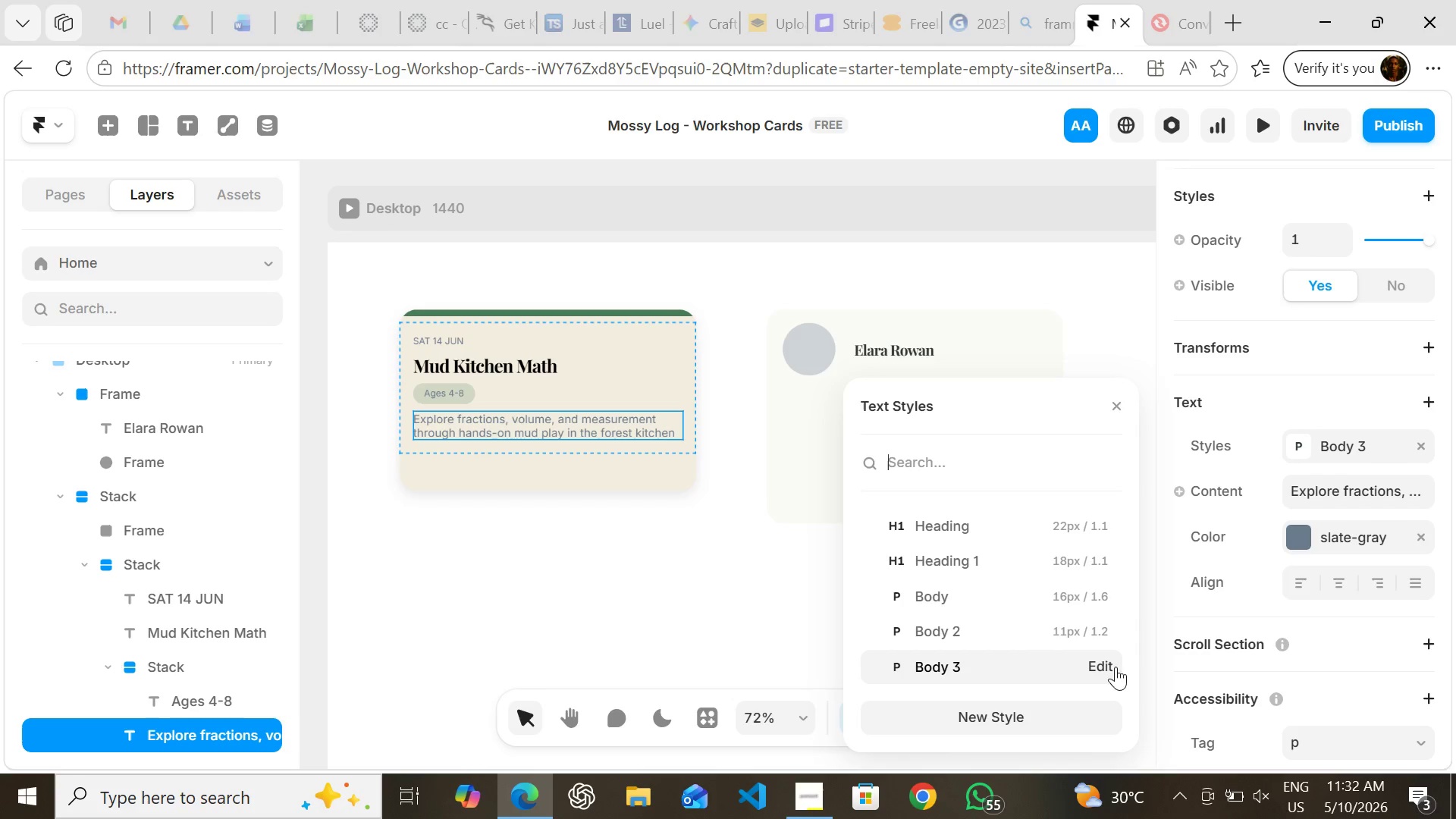 
left_click([767, 602])
 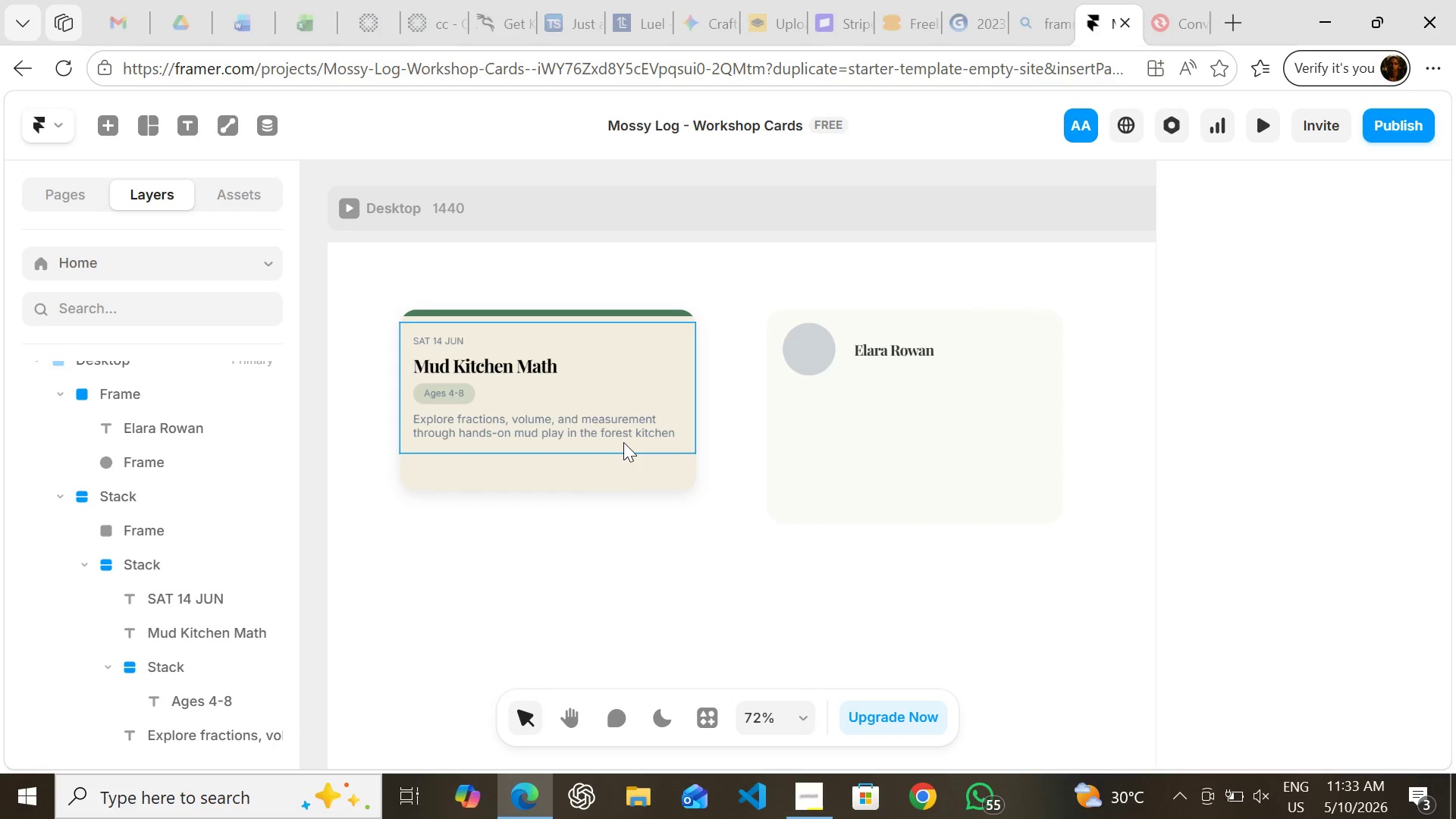 
wait(22.75)
 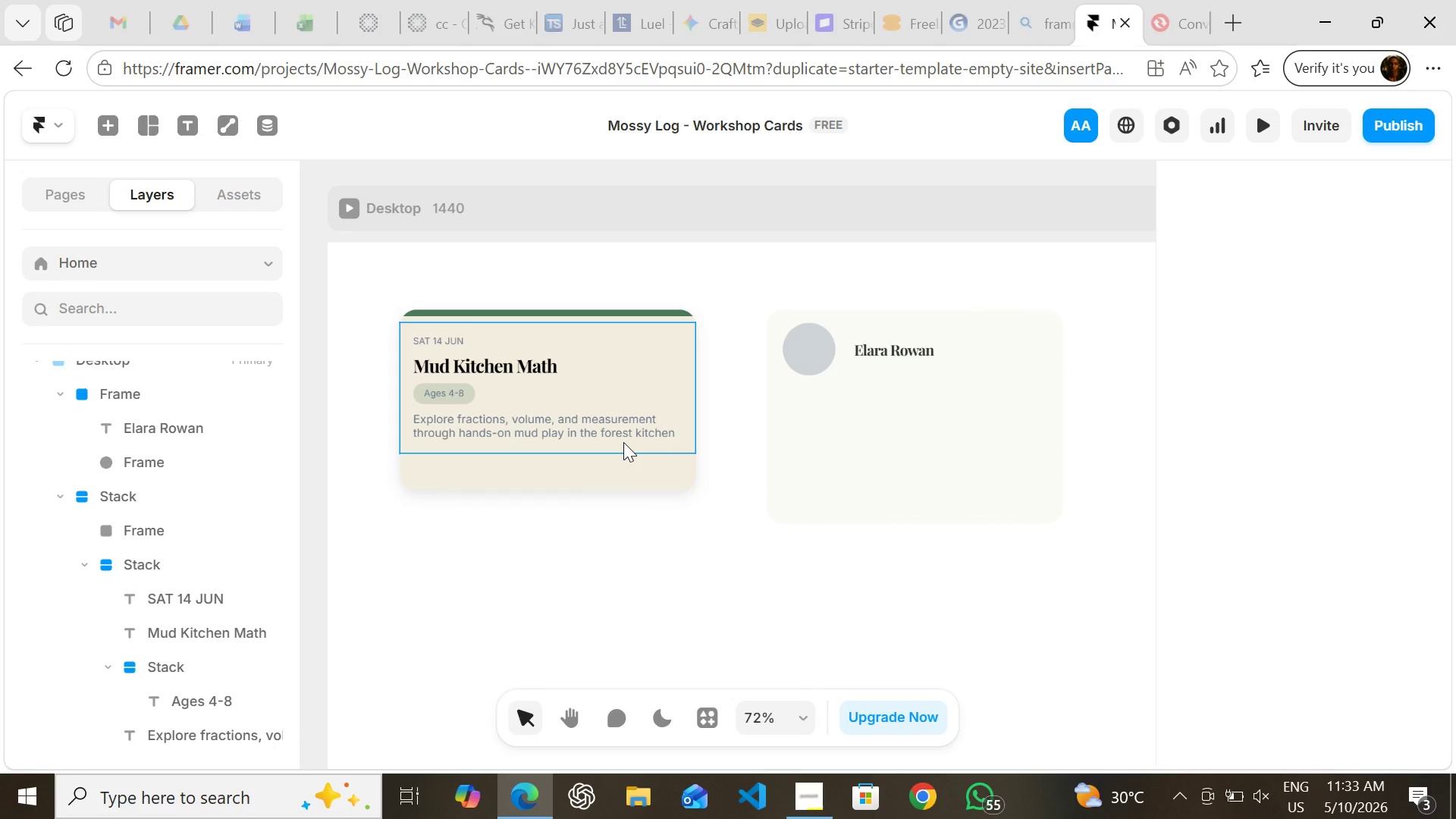 
left_click([442, 337])
 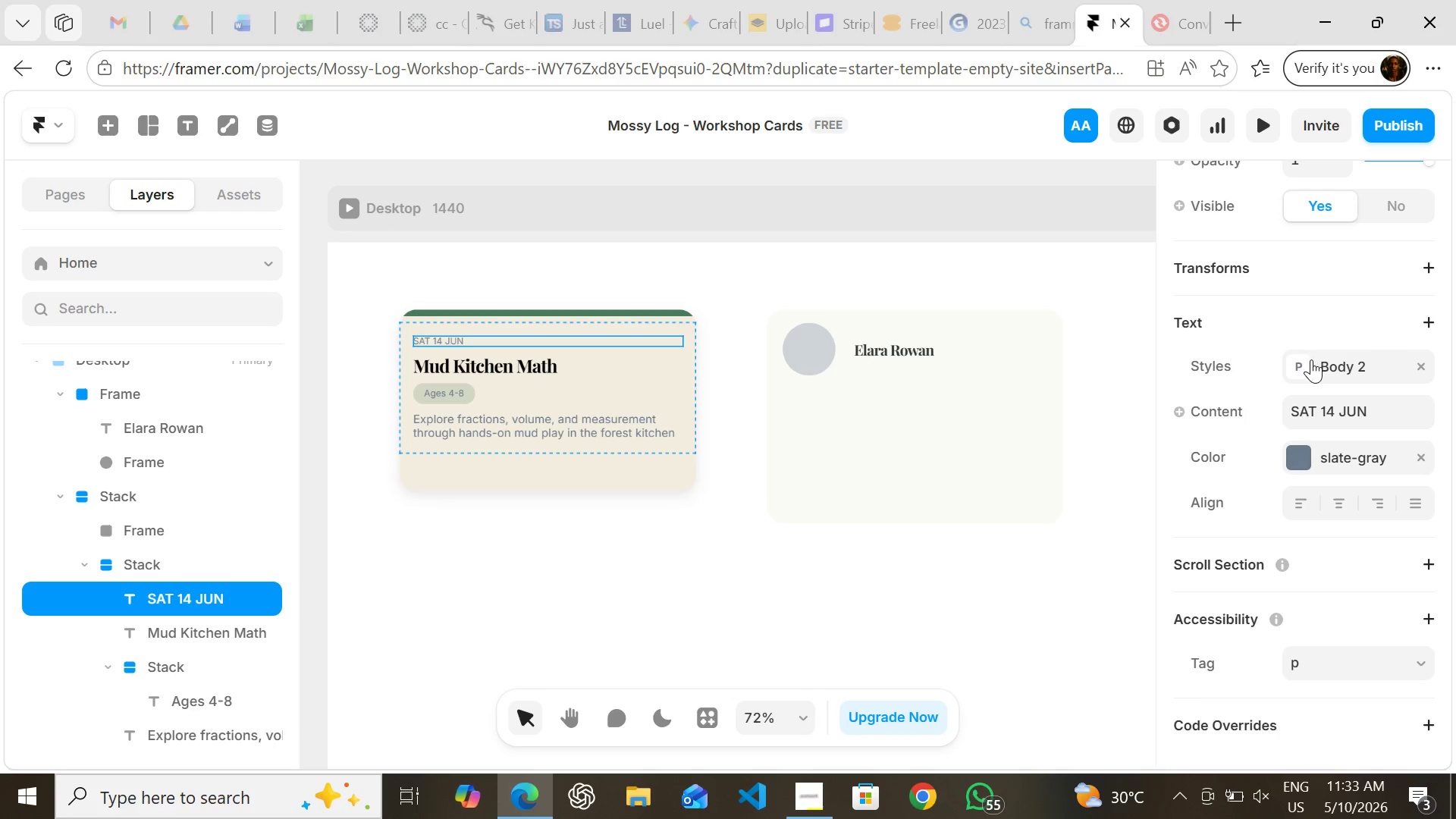 
left_click([1311, 366])
 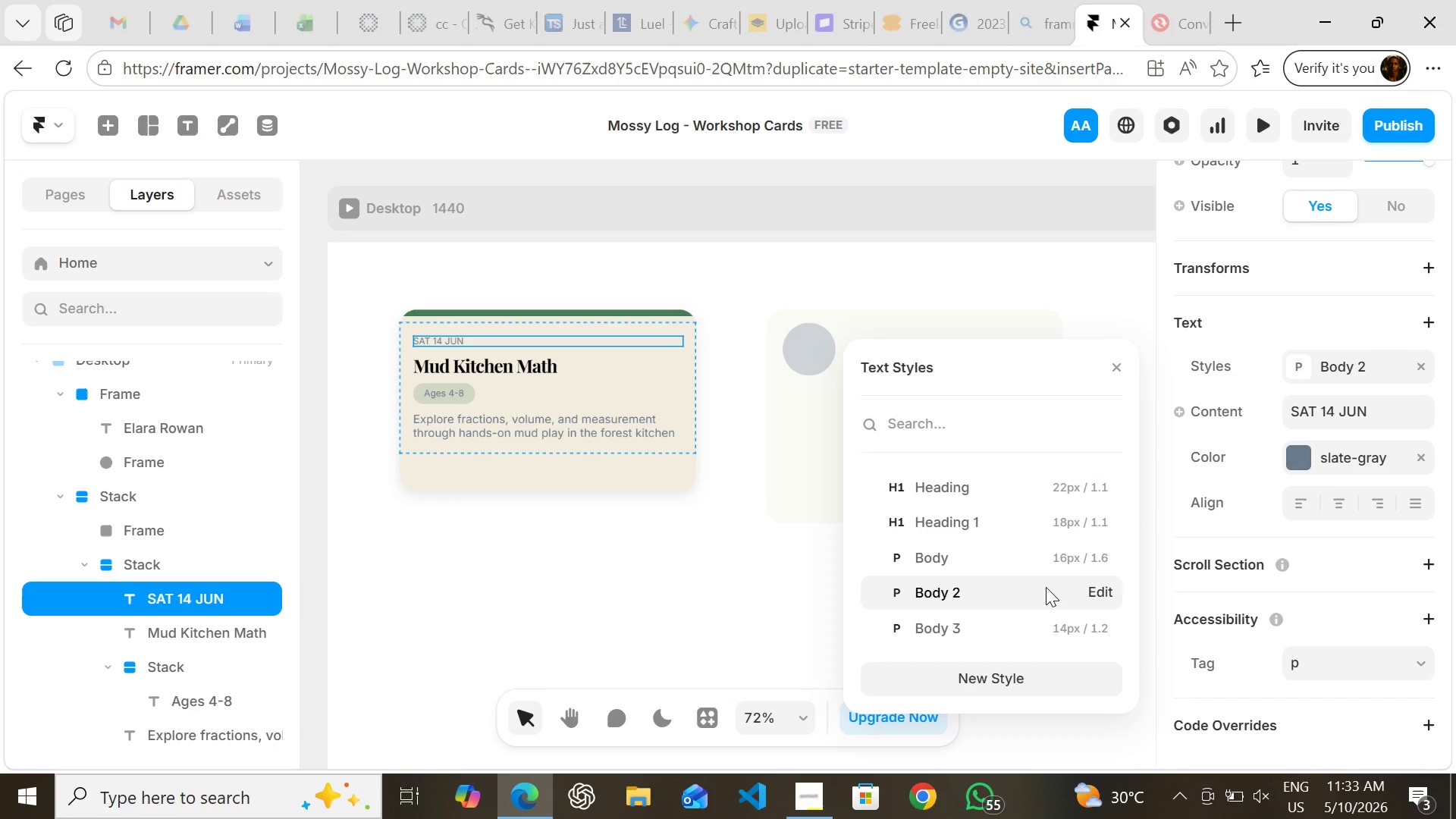 
wait(5.27)
 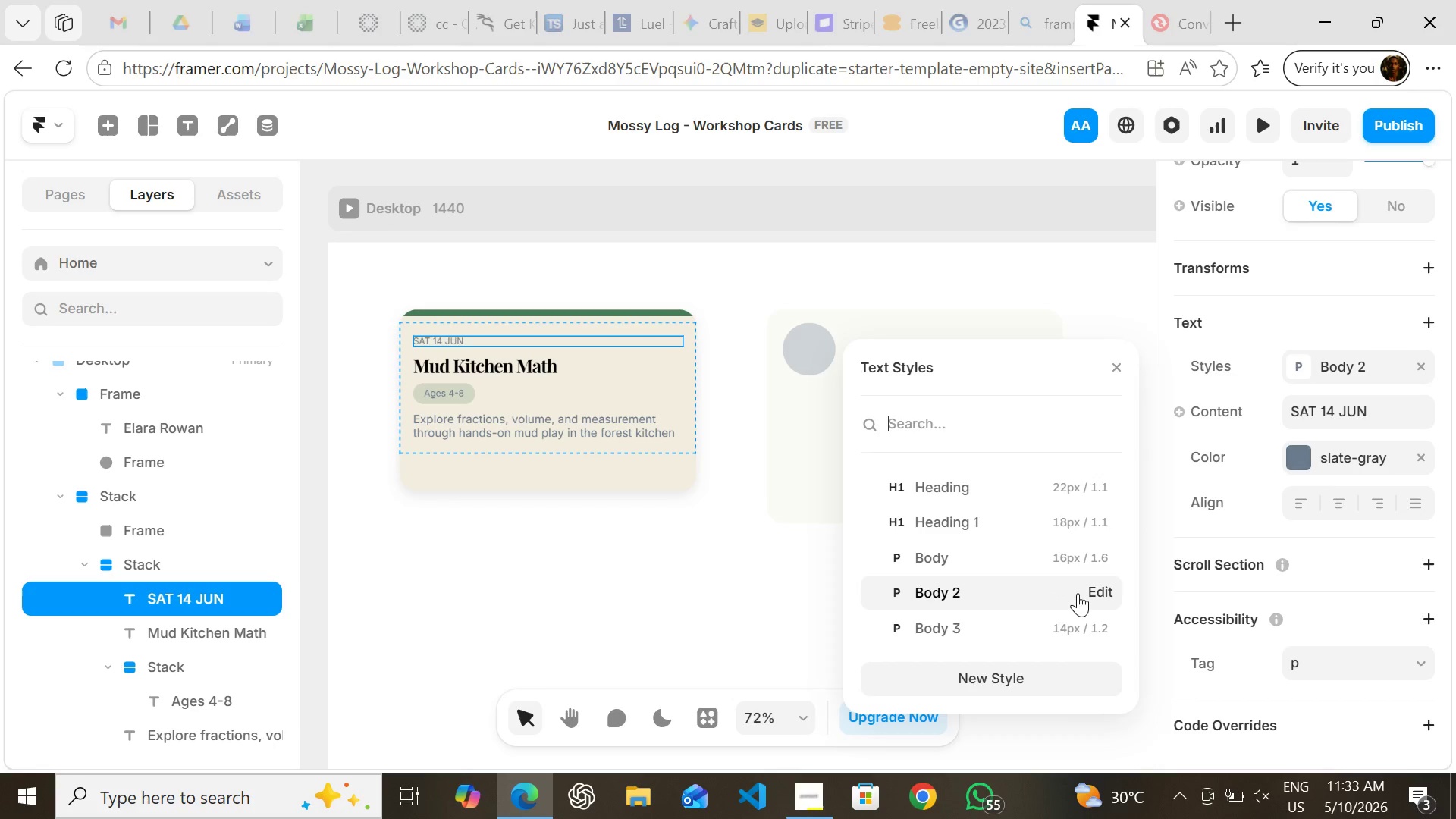 
left_click([1097, 586])
 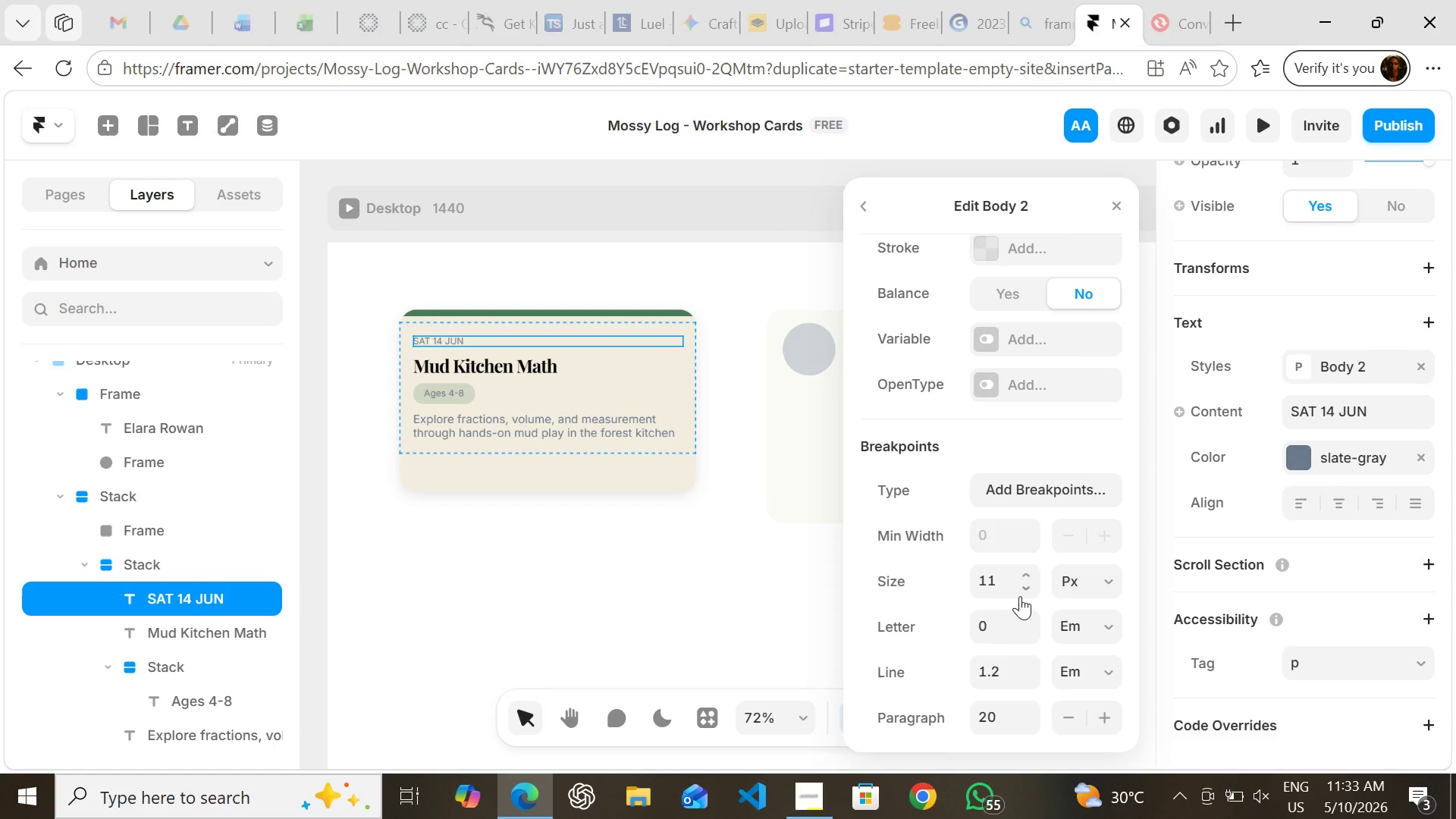 
left_click([999, 588])
 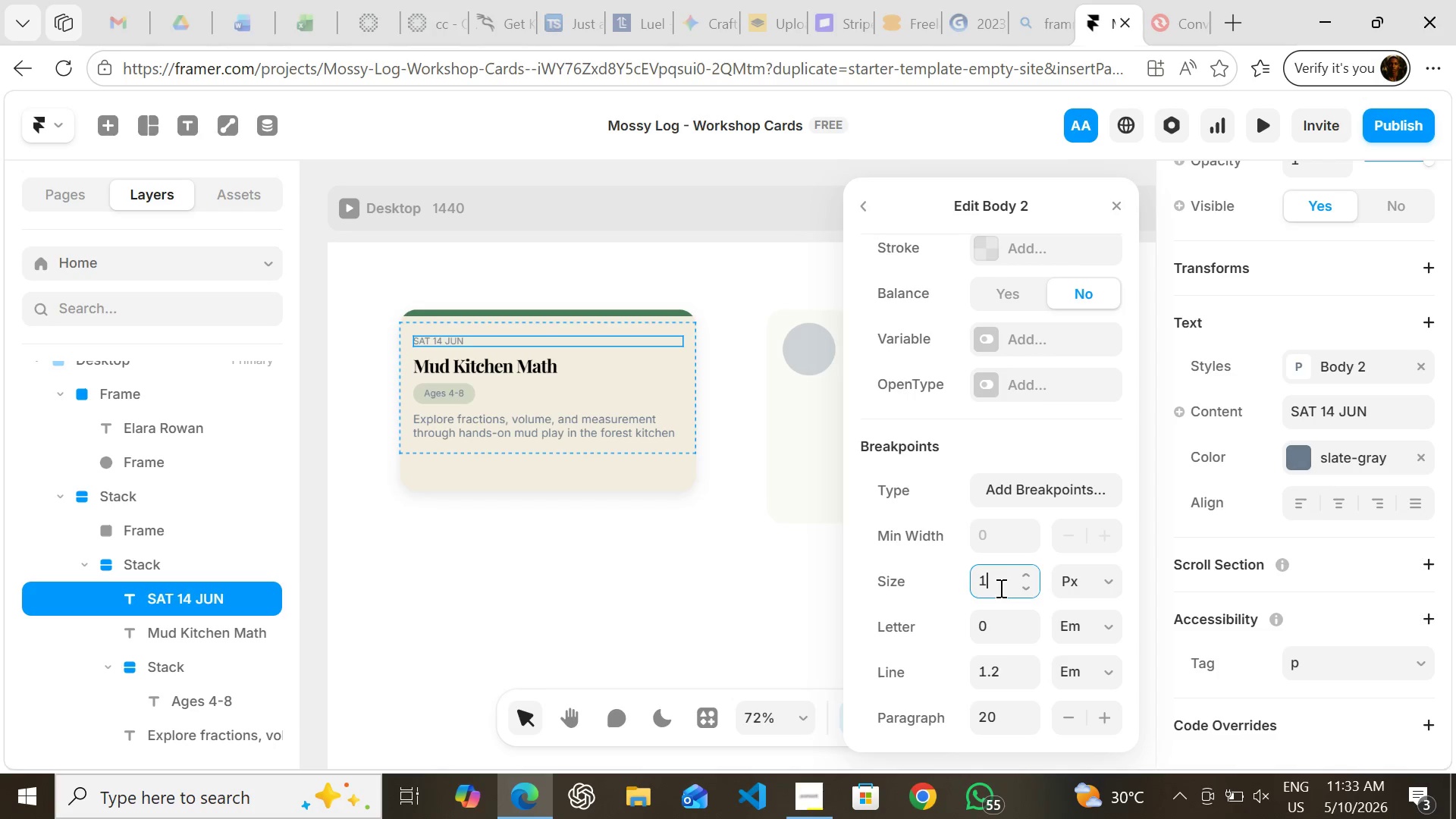 
type(12)
 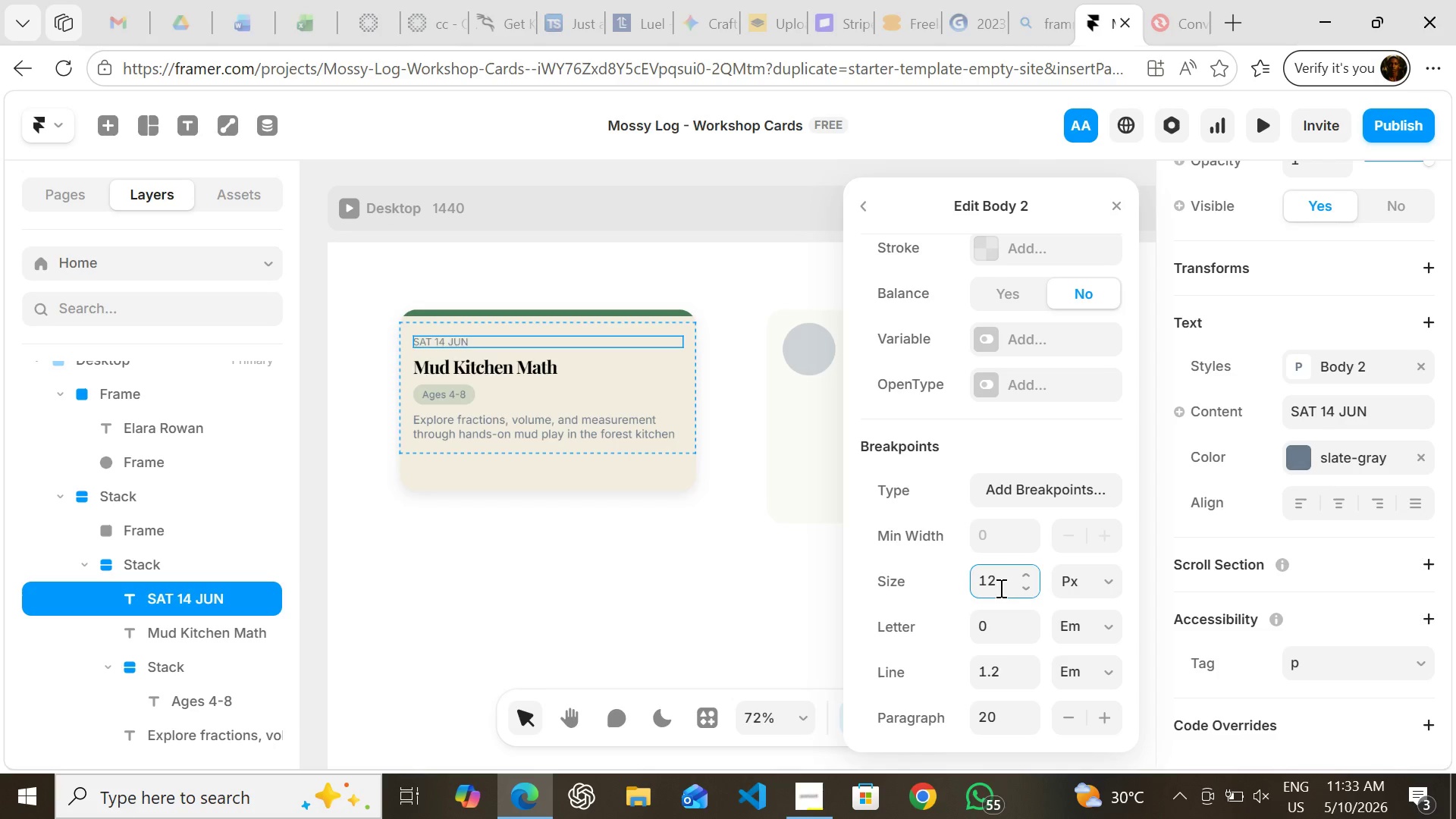 
key(Enter)
 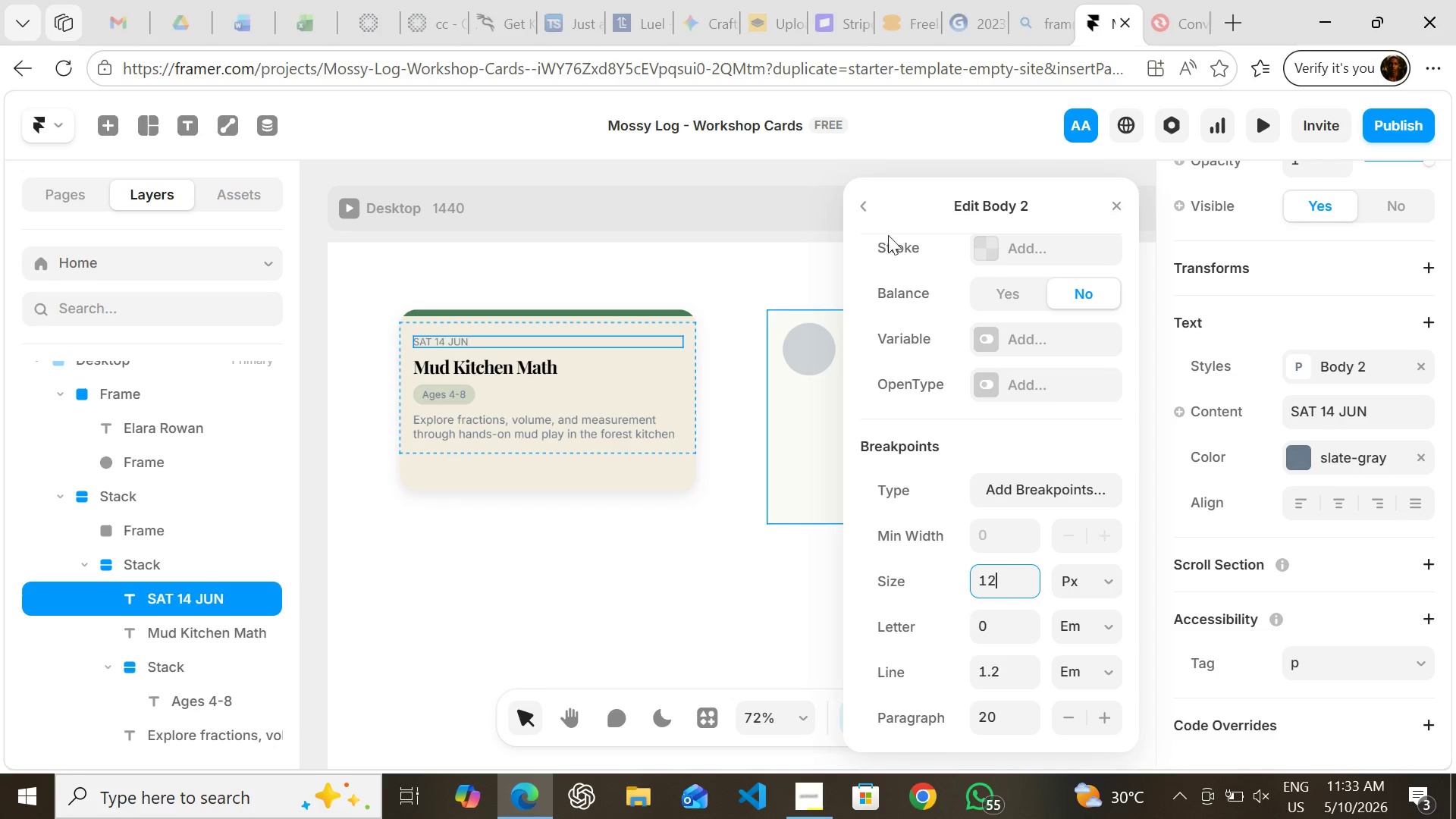 
left_click([865, 199])
 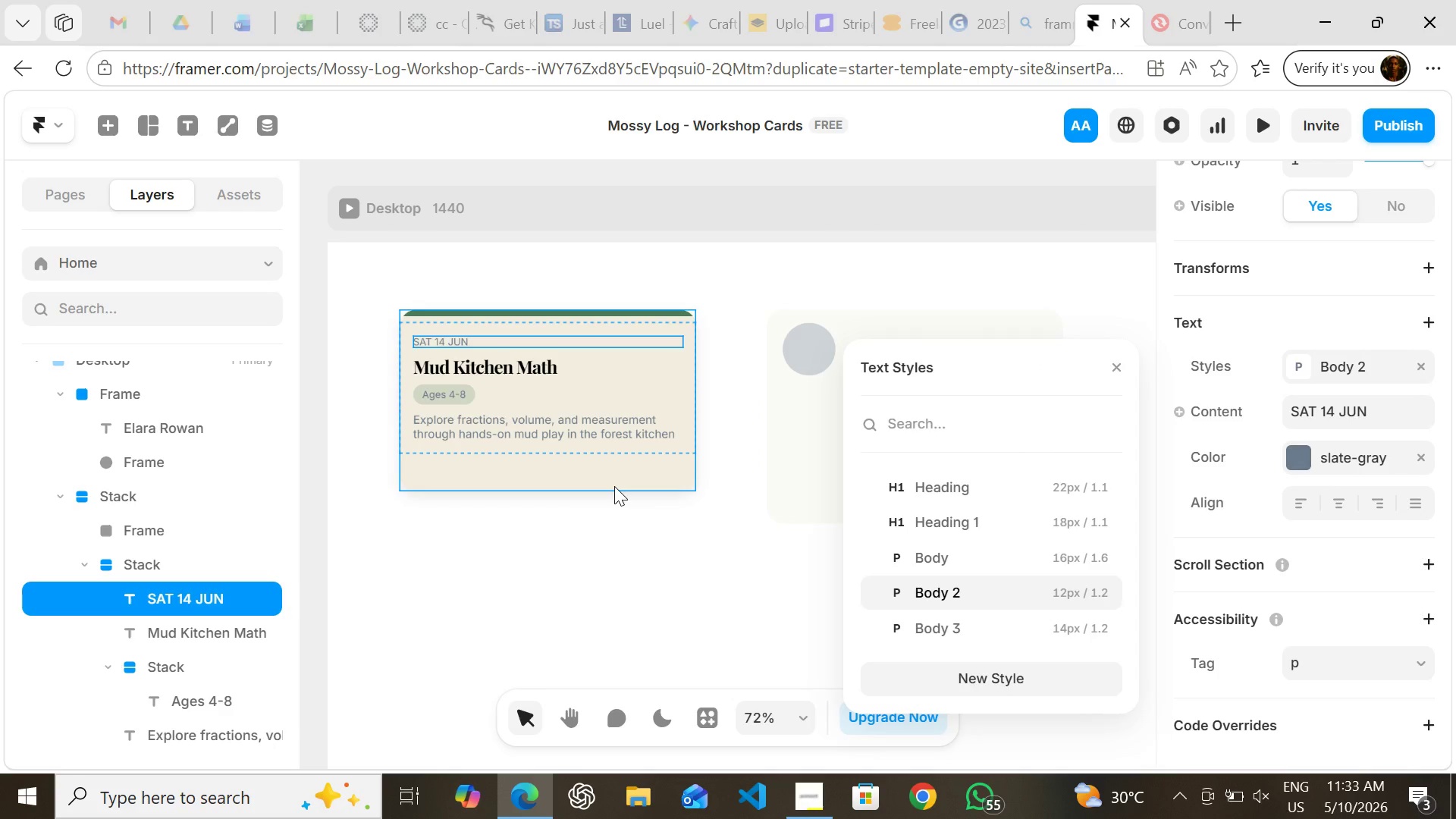 
left_click([614, 486])
 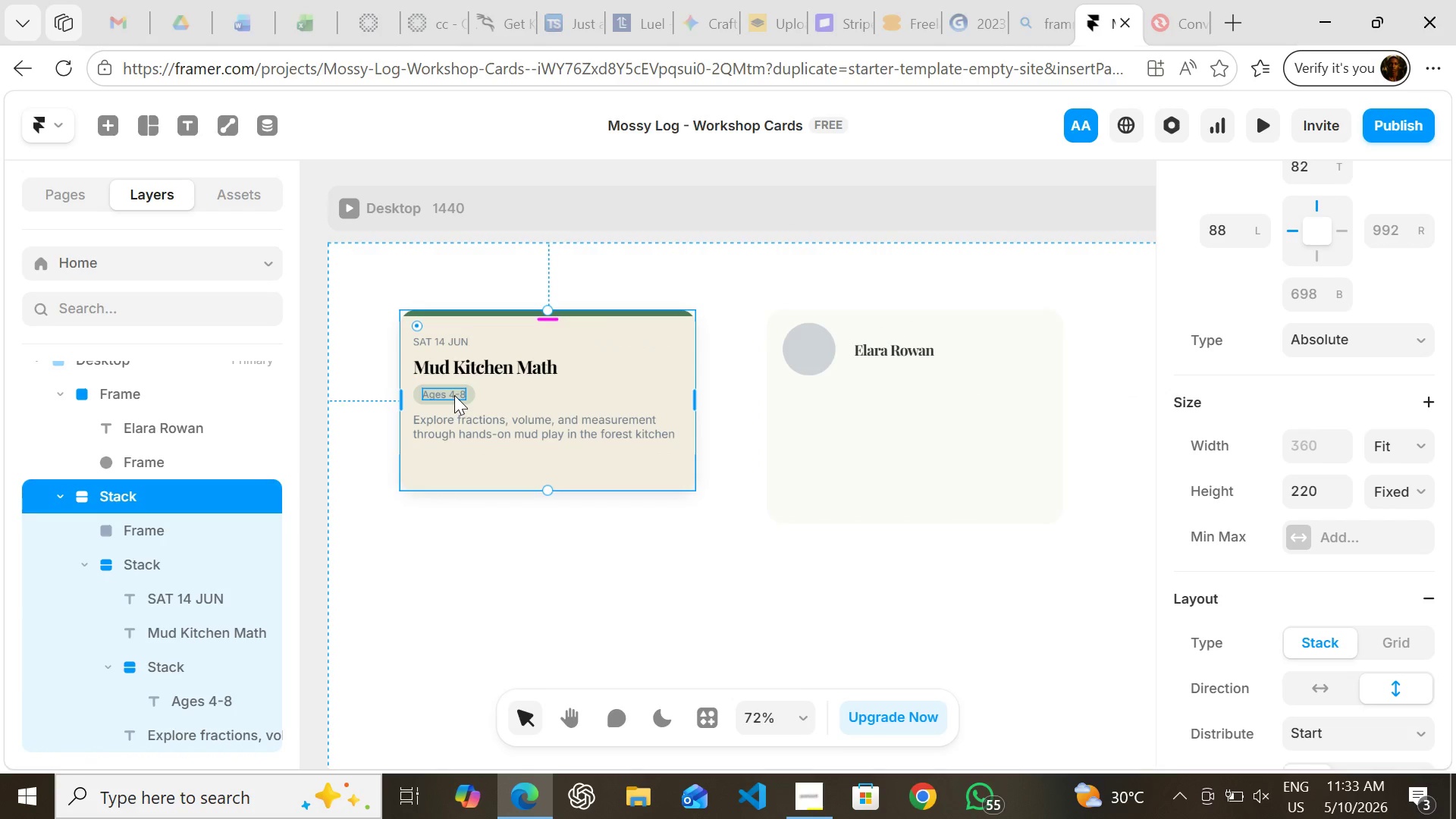 
left_click([454, 395])
 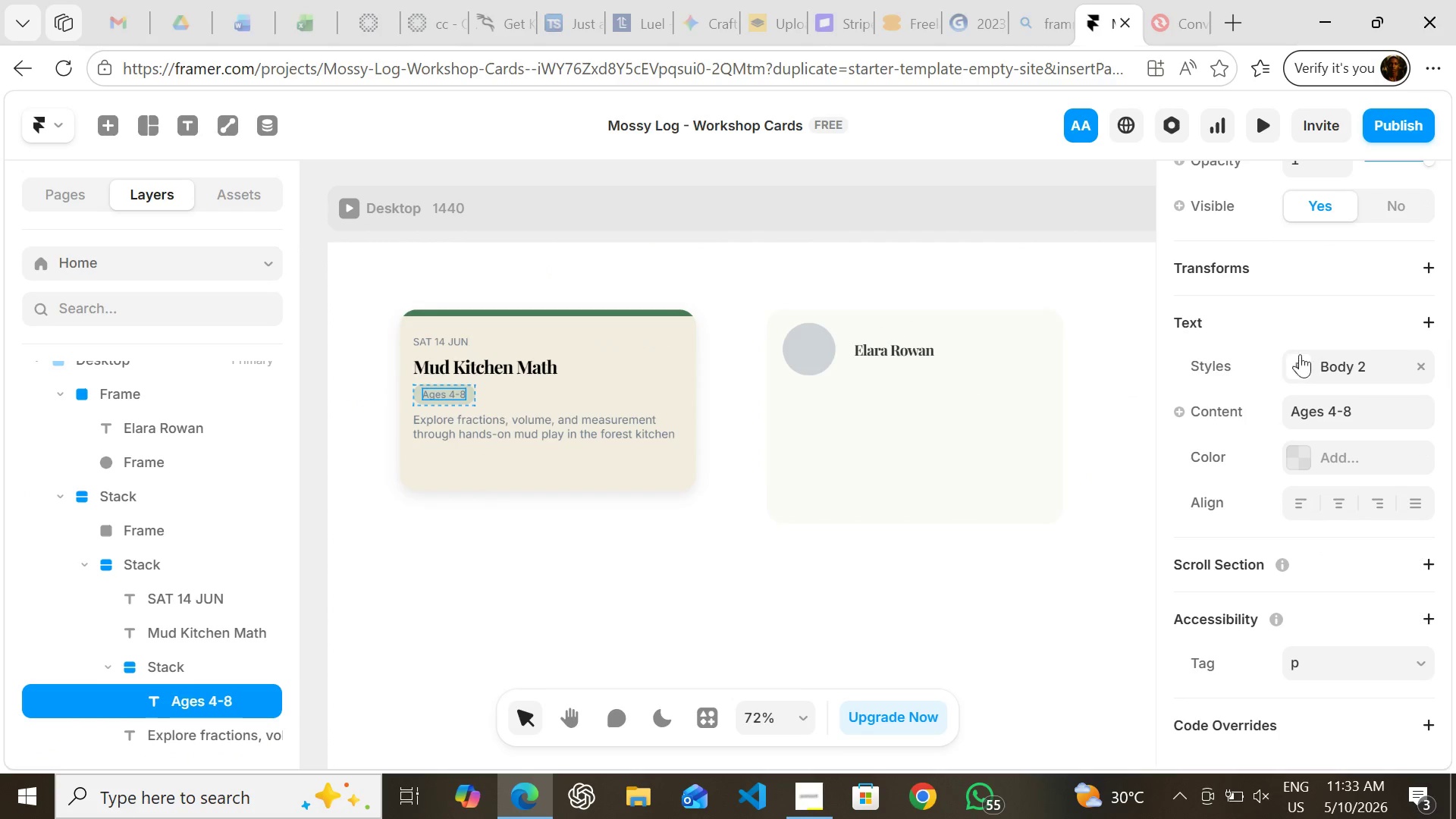 
left_click([1311, 362])
 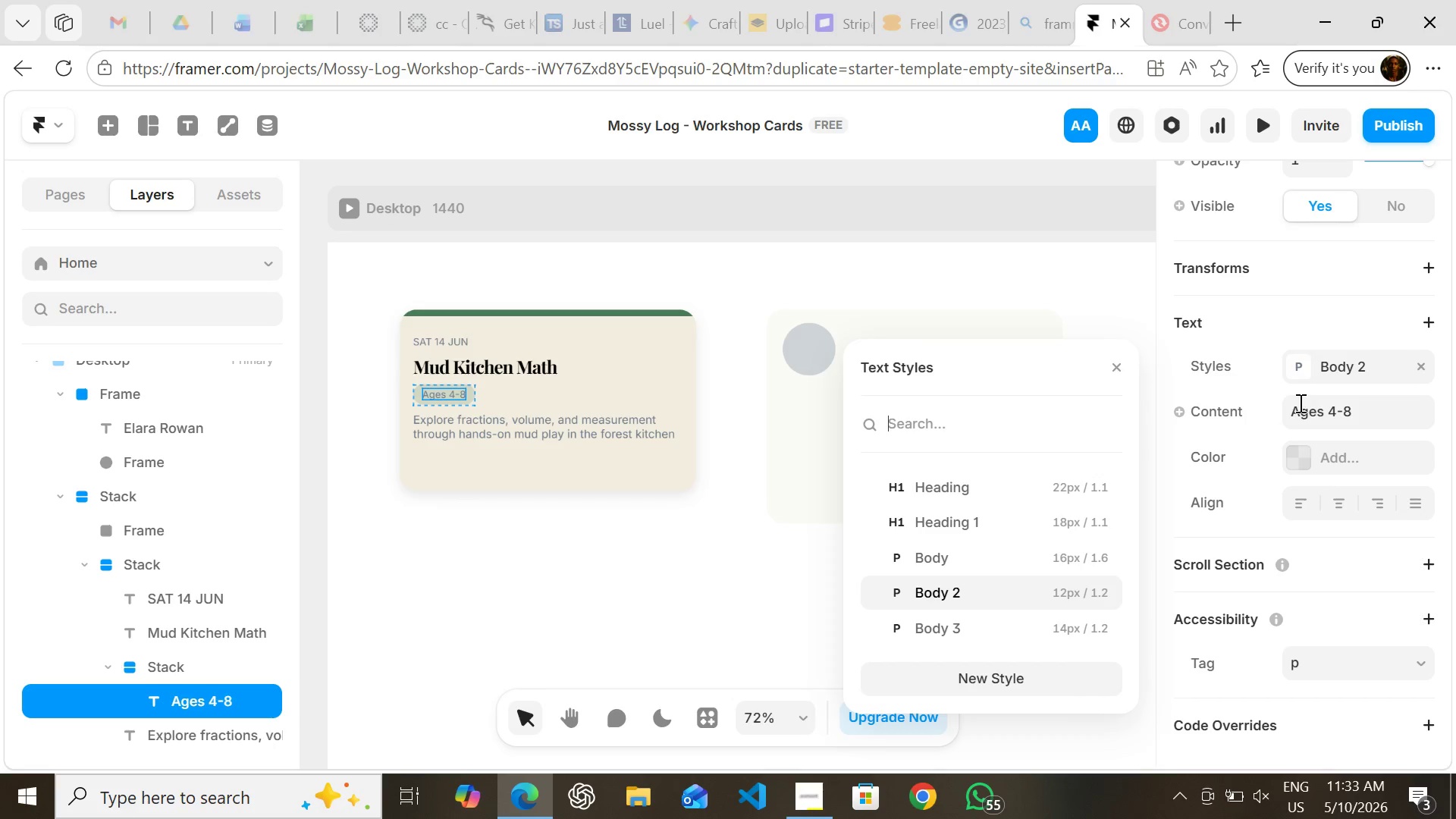 
wait(12.61)
 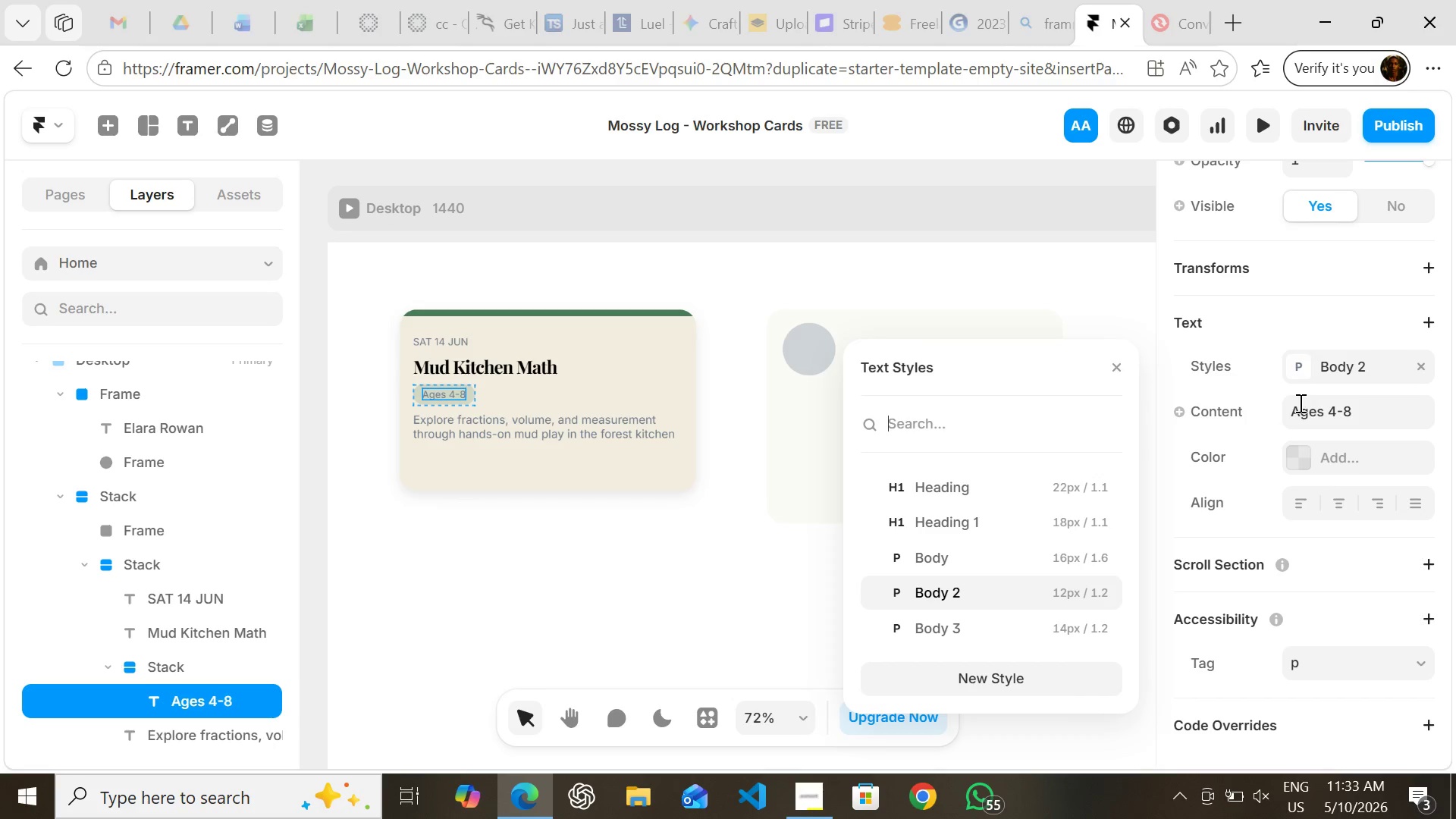 
left_click([1095, 557])
 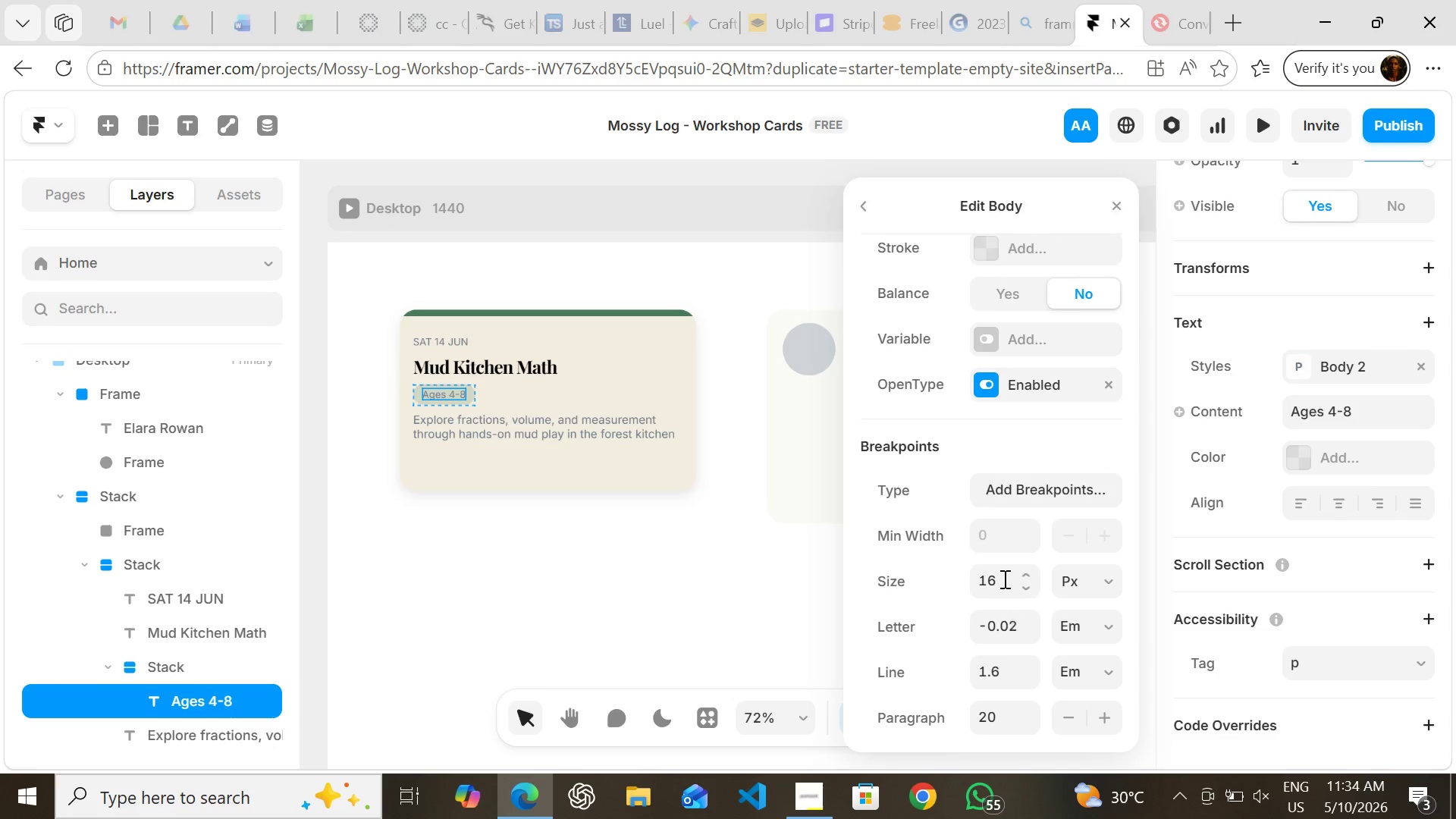 
left_click([1001, 579])
 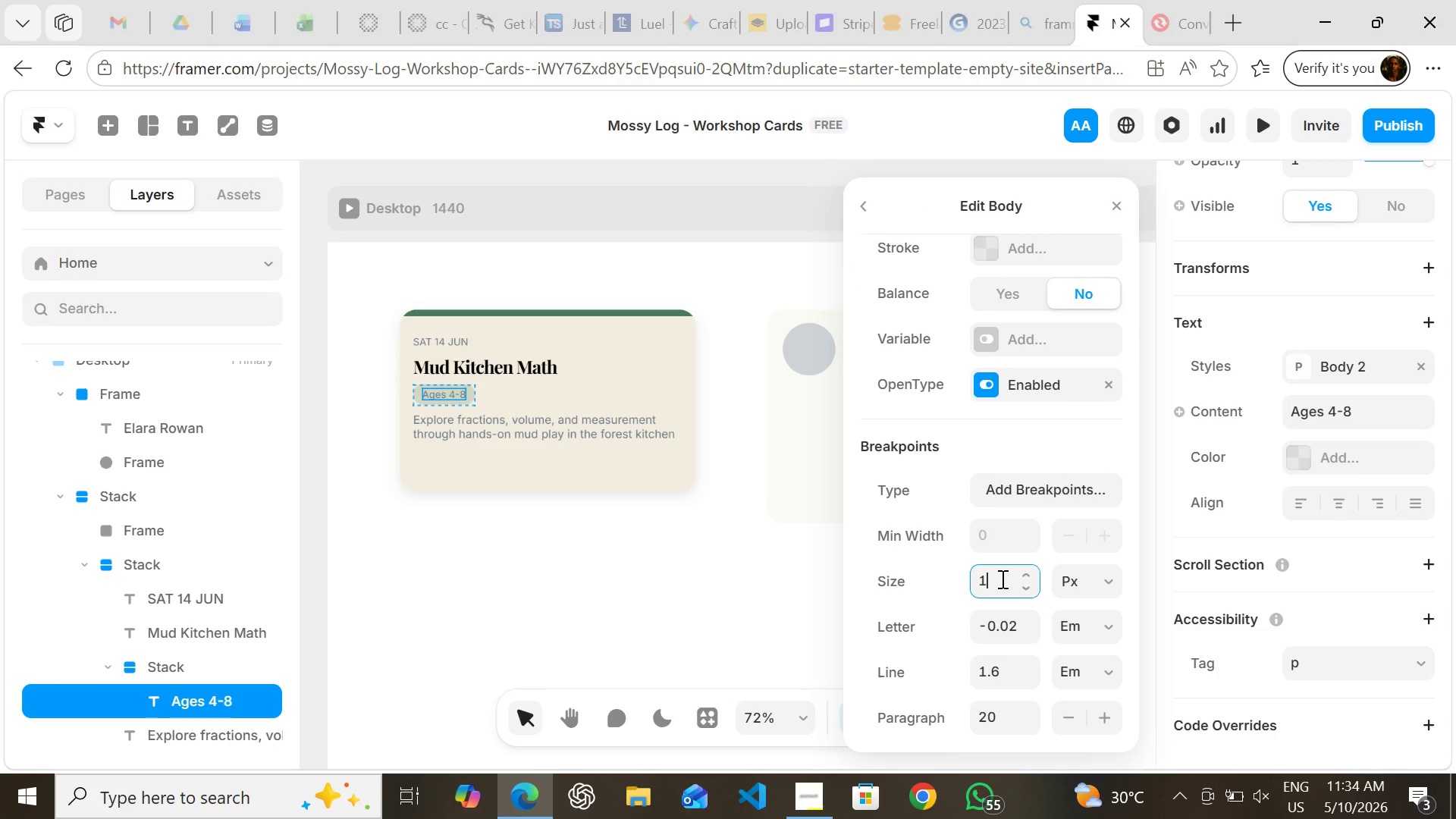 
type(11)
 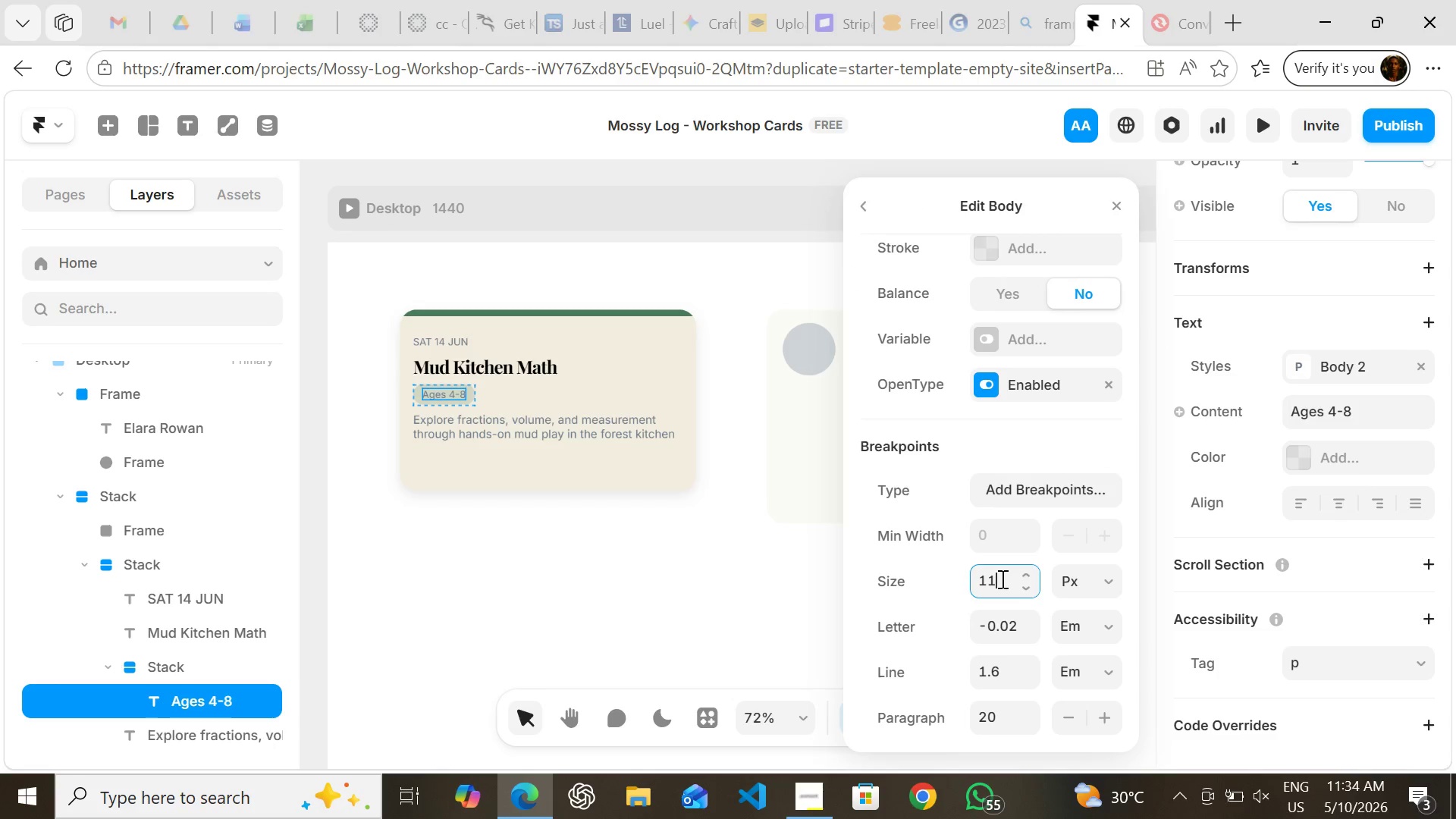 
key(Enter)
 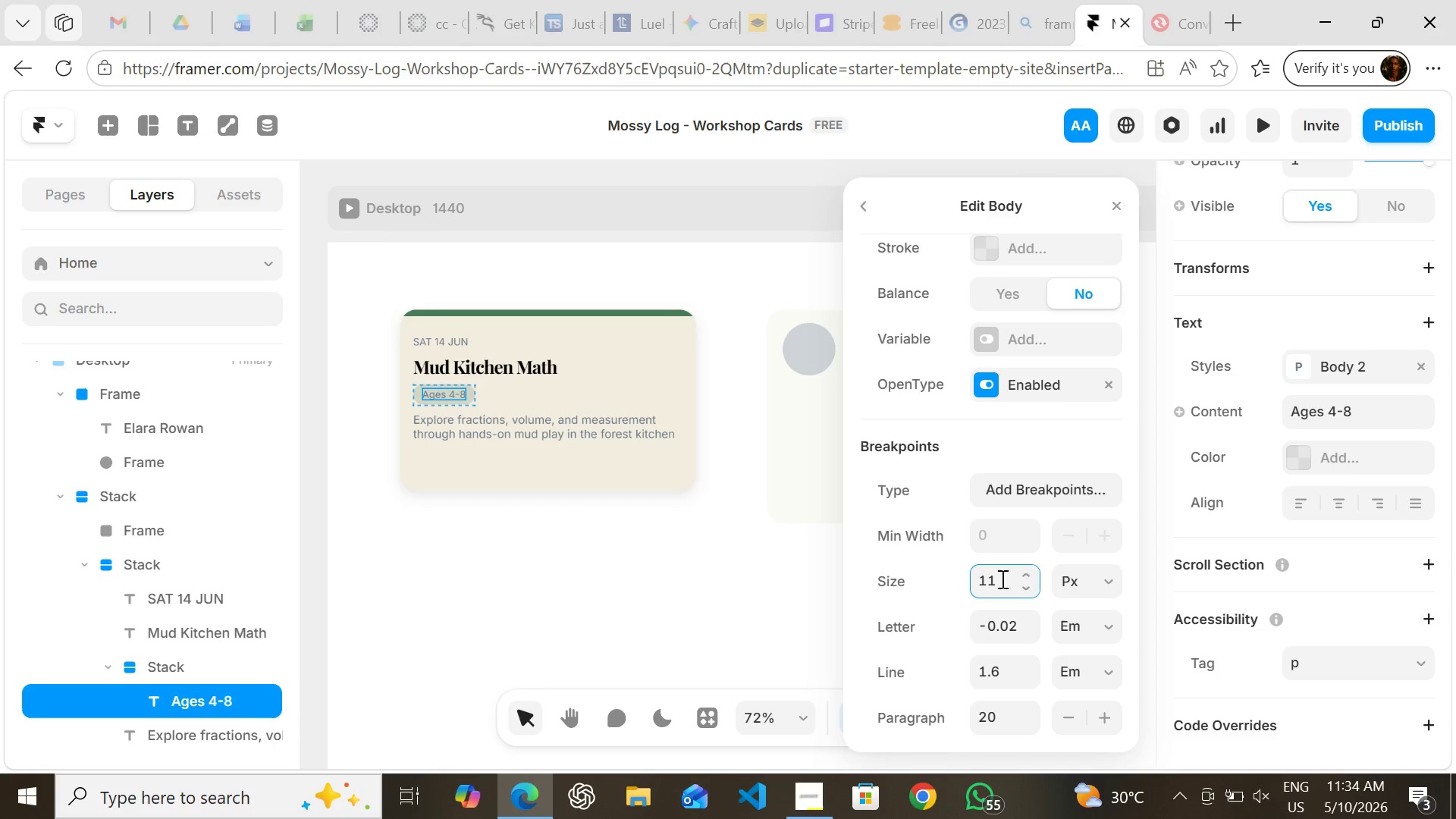 
key(Enter)
 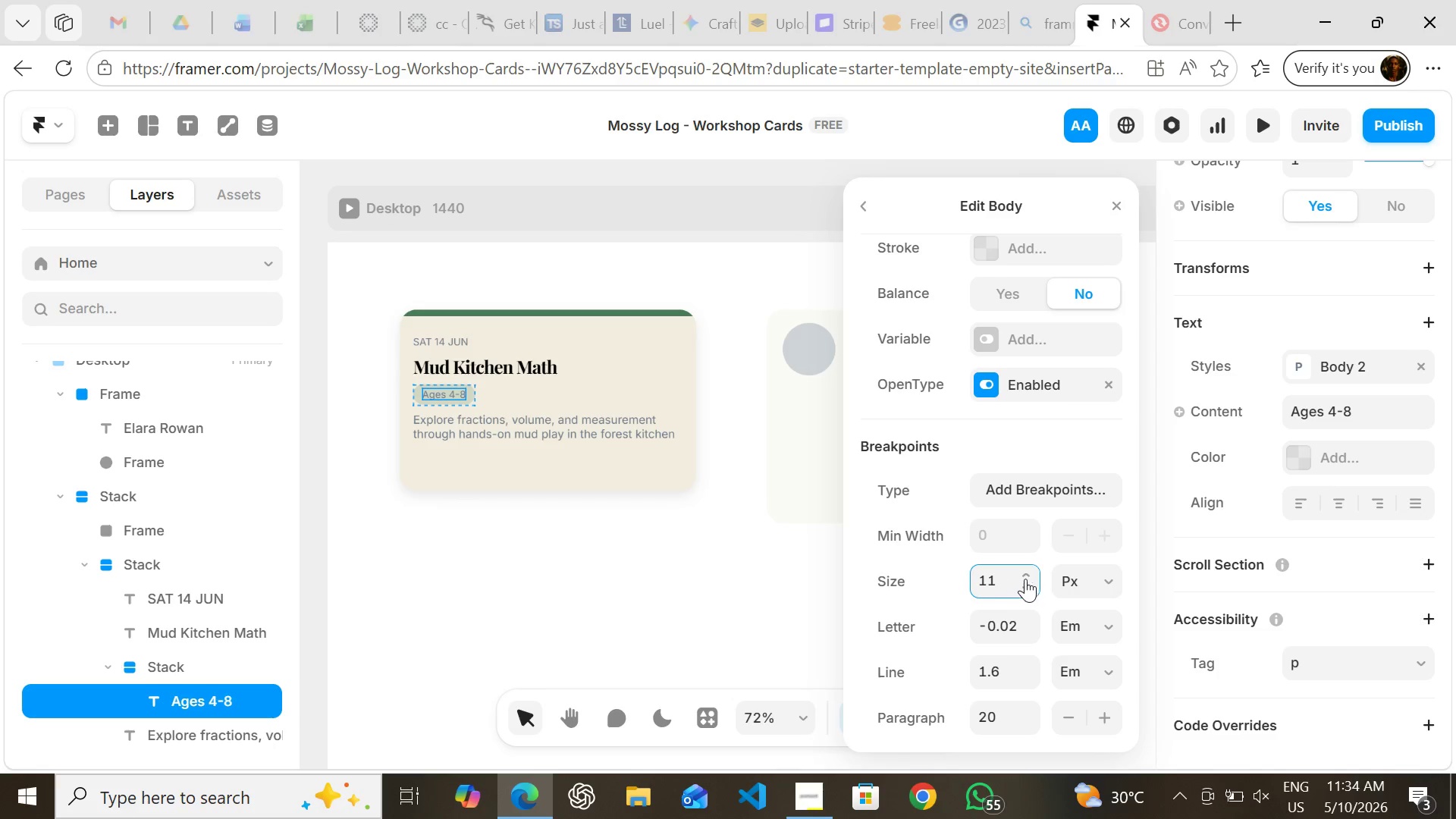 
double_click([1026, 572])
 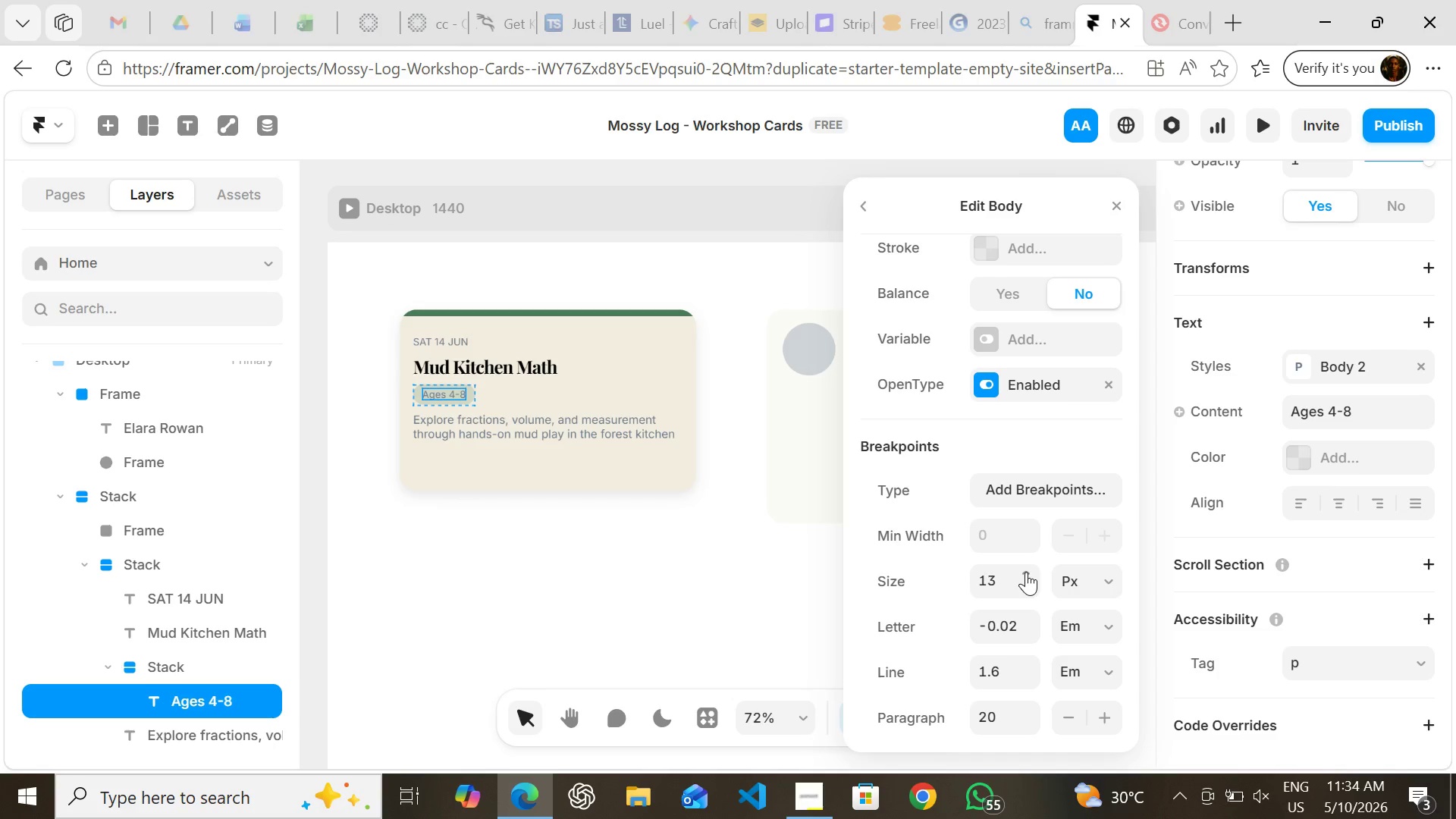 
triple_click([1026, 572])
 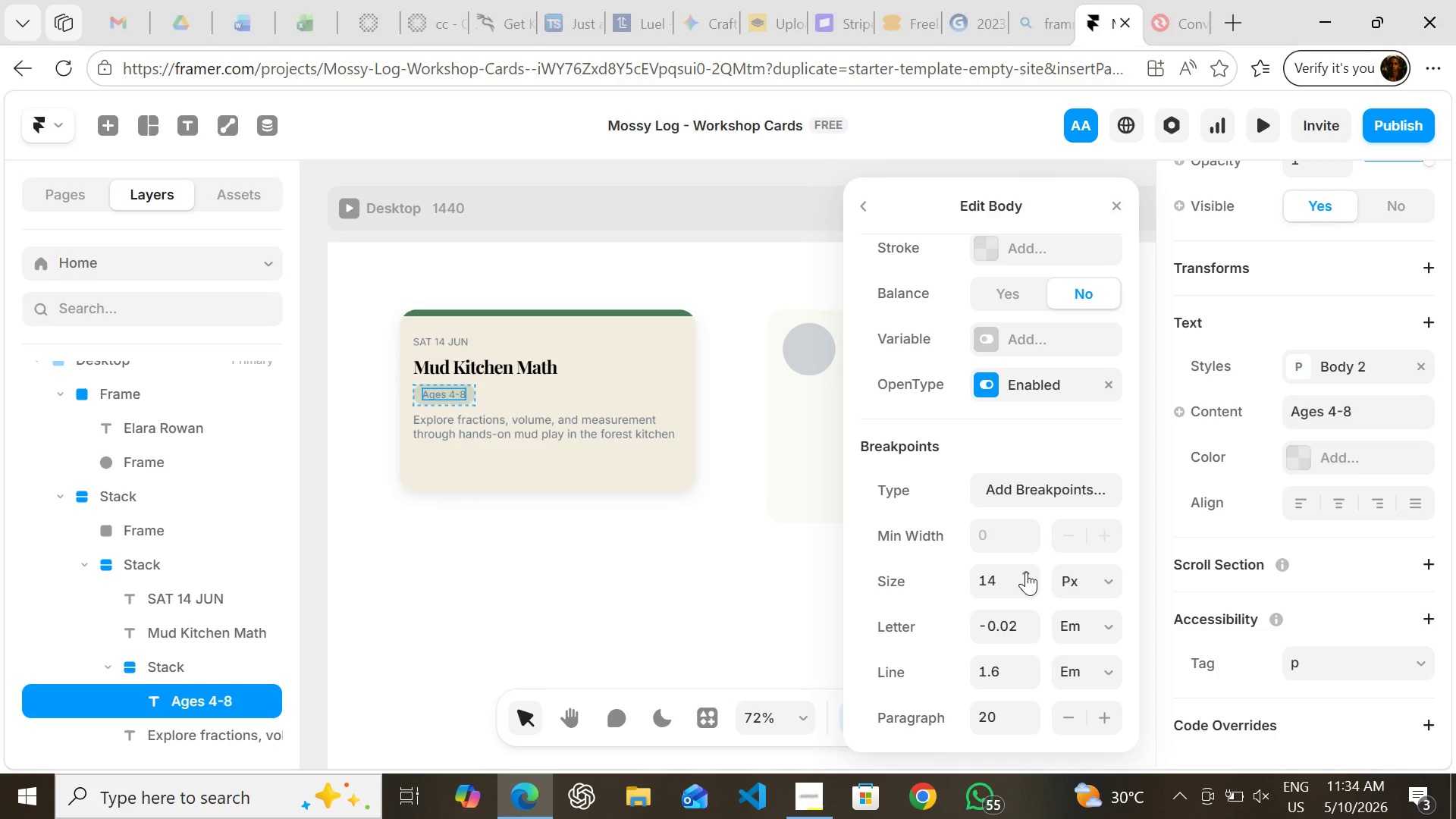 
triple_click([1026, 572])
 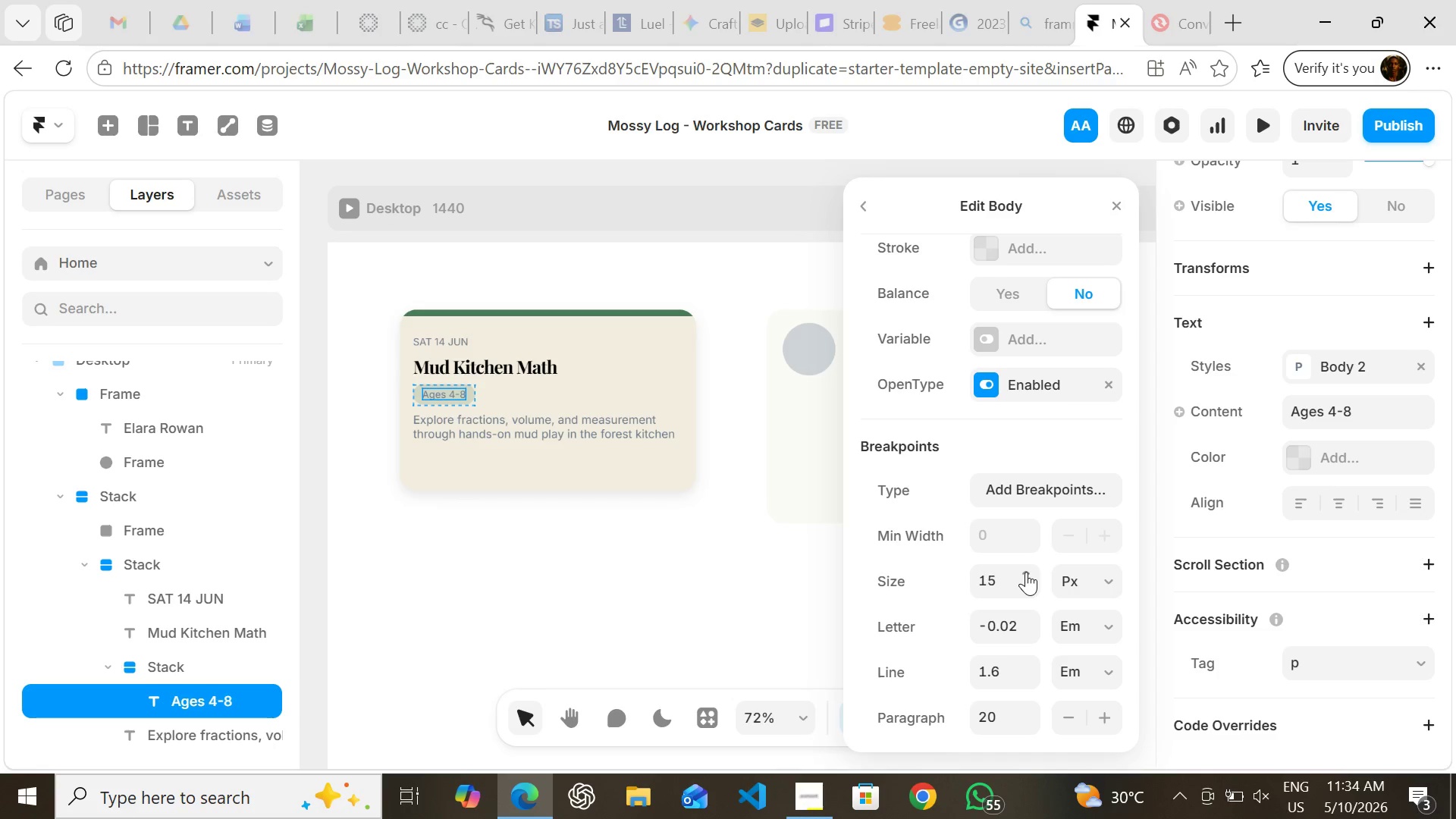 
triple_click([1026, 572])
 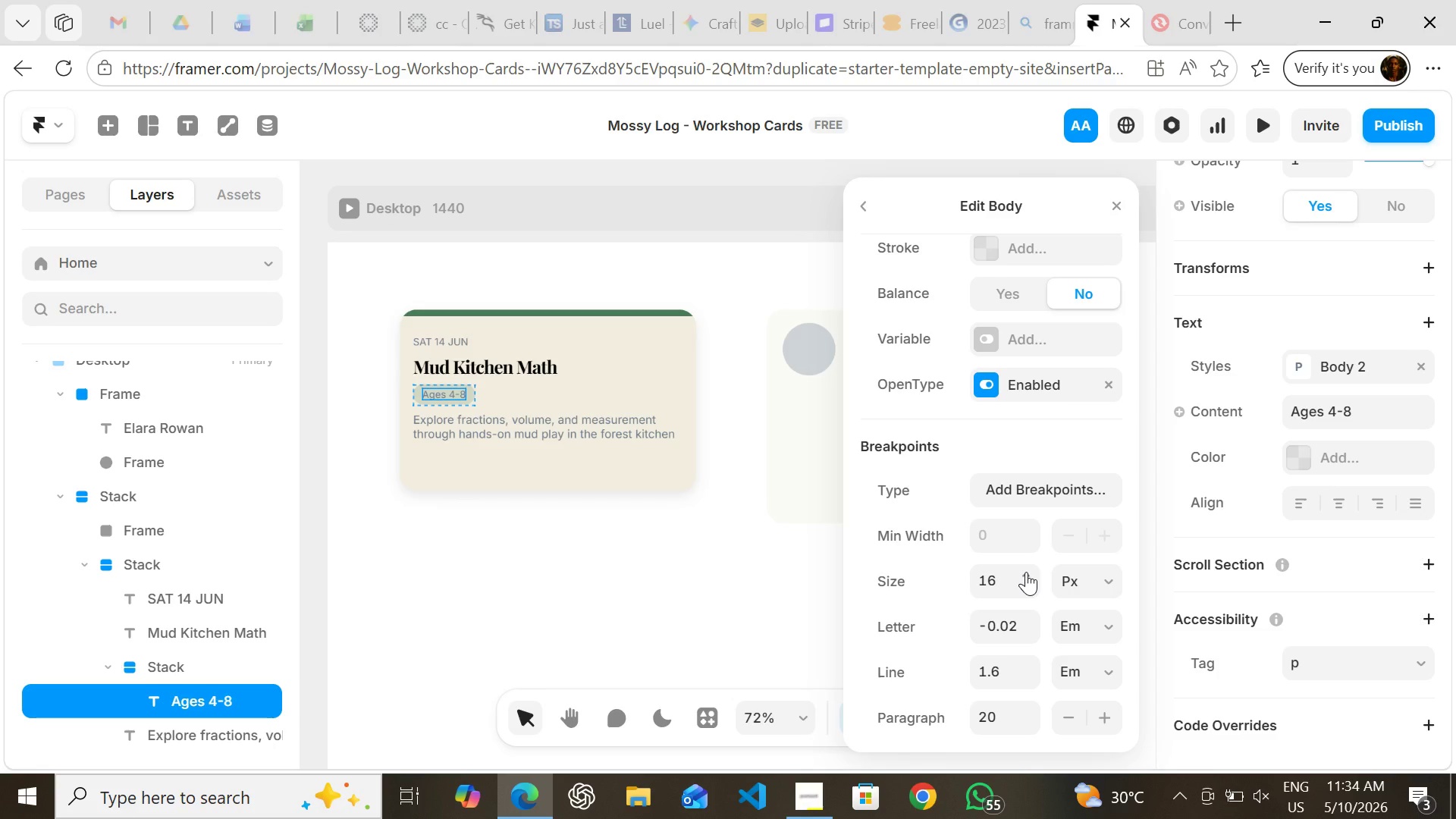 
key(Enter)
 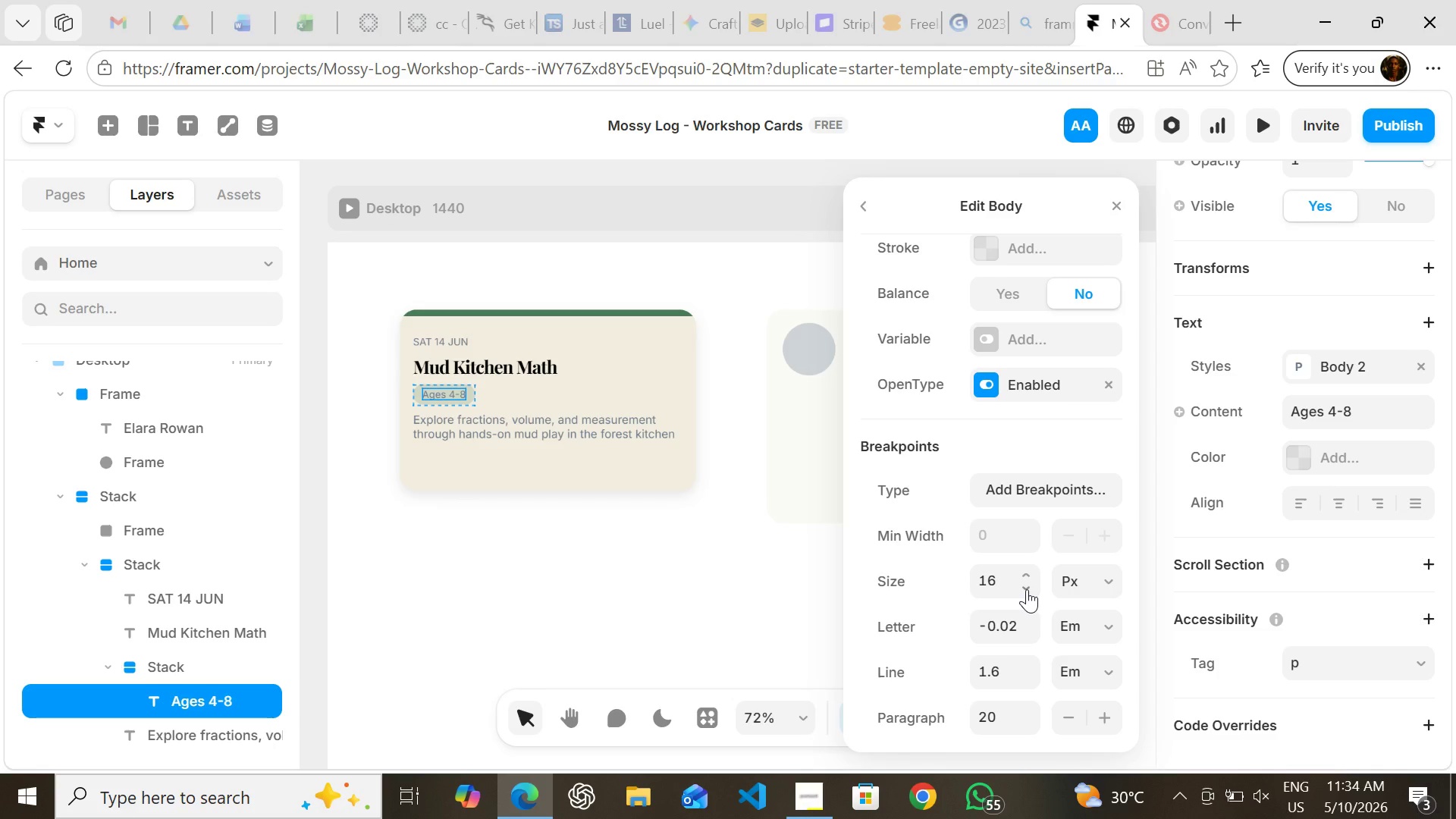 
double_click([1027, 589])
 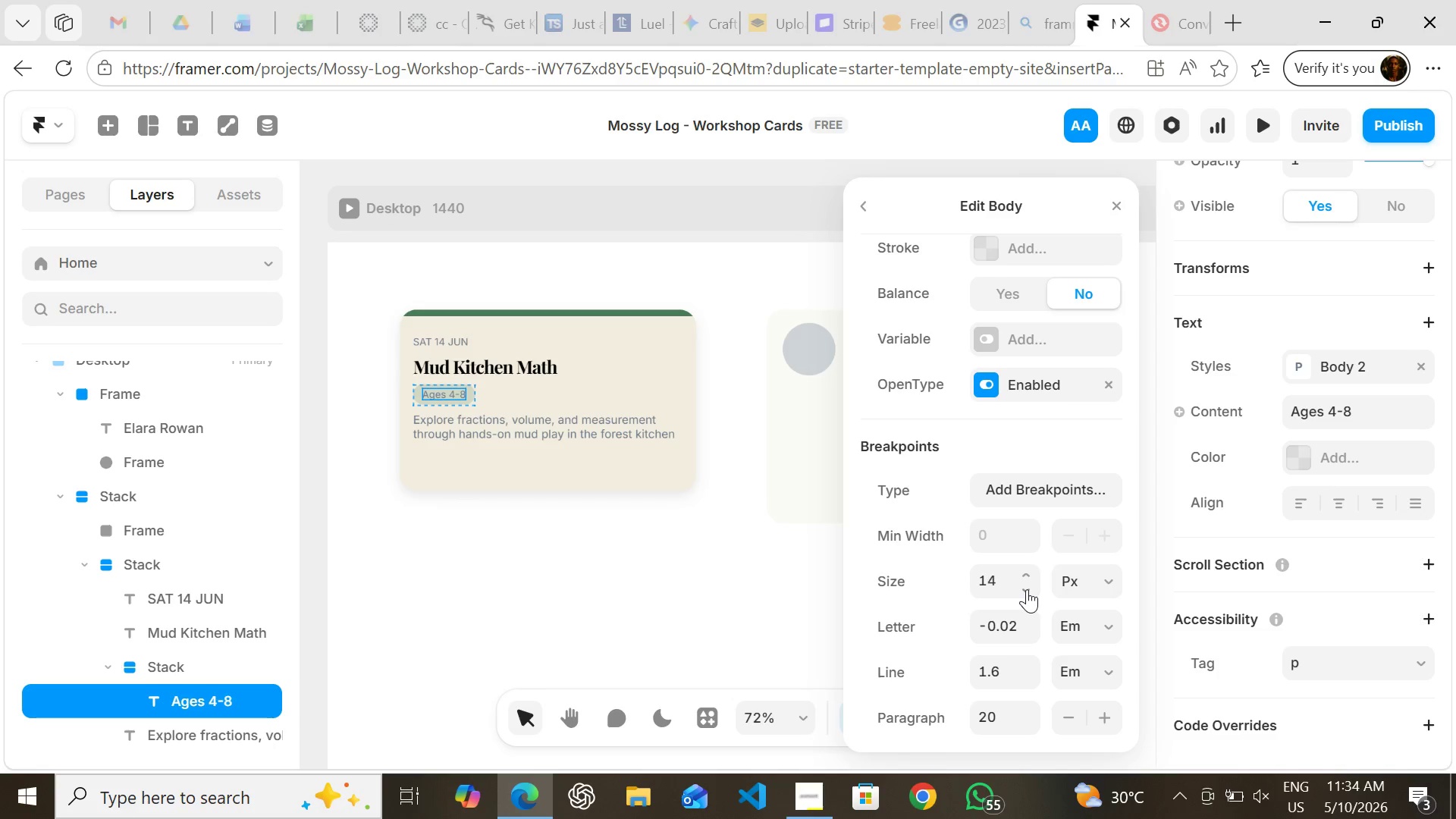 
triple_click([1027, 589])
 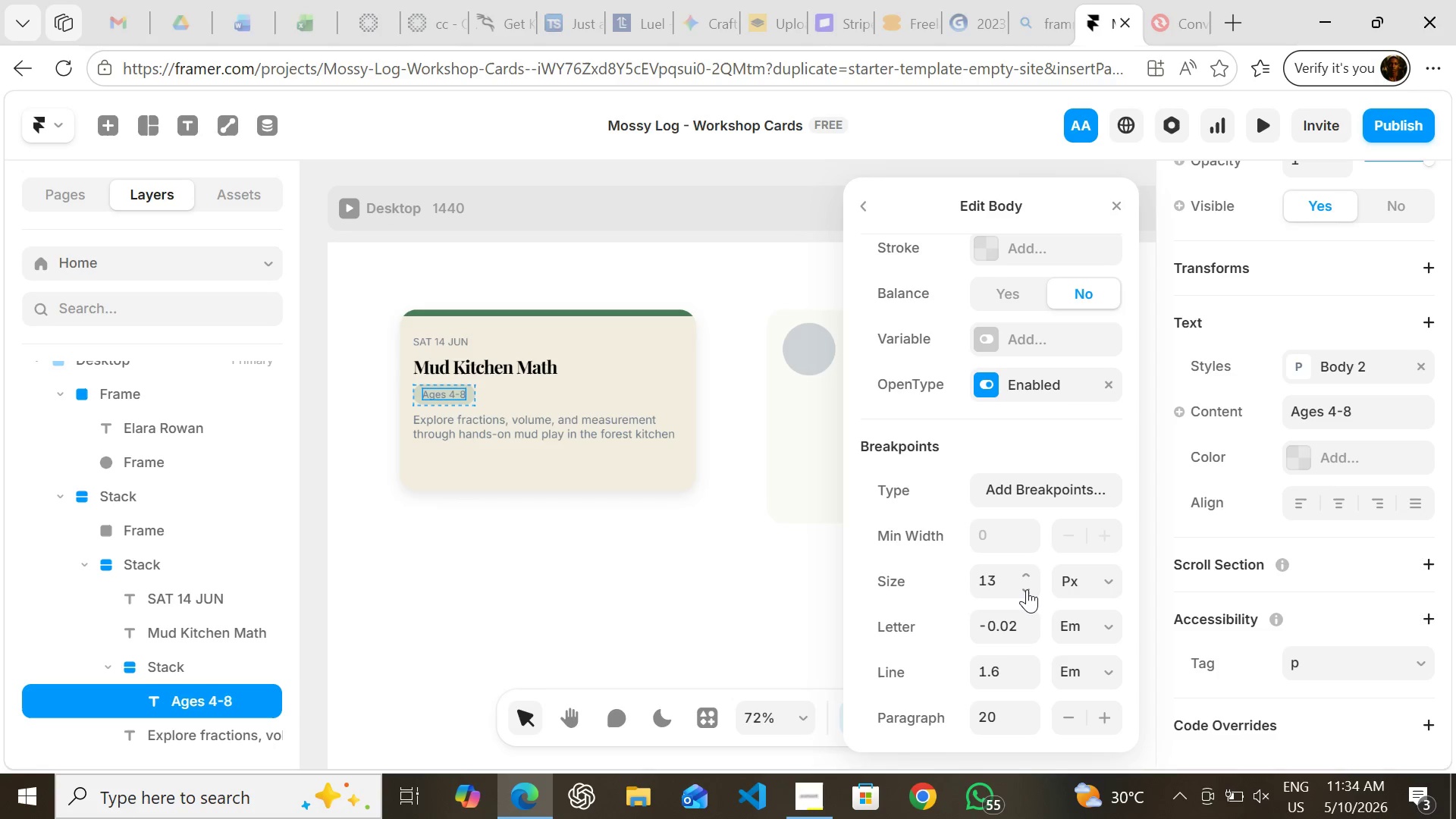 
triple_click([1027, 589])
 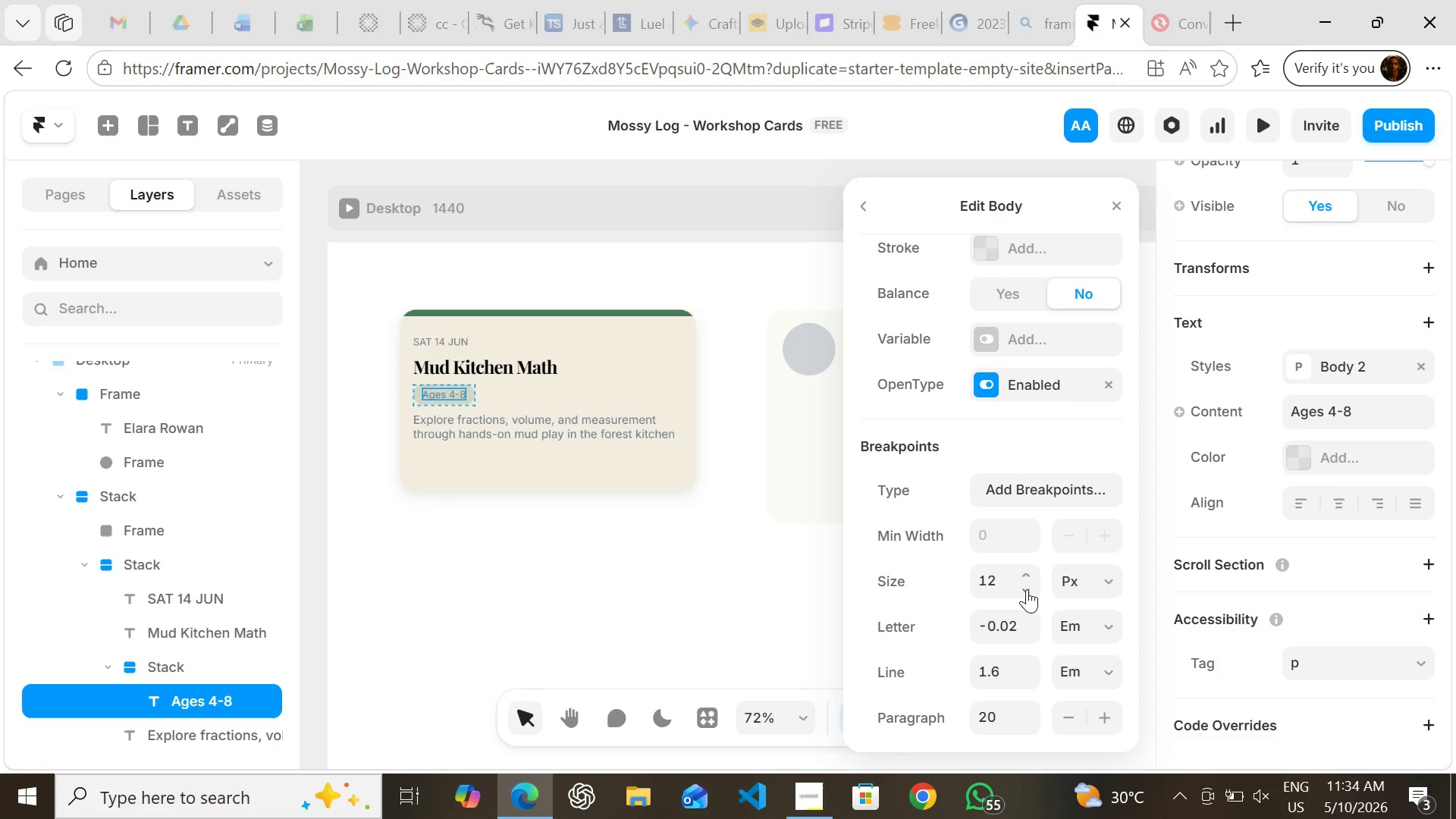 
triple_click([1027, 589])
 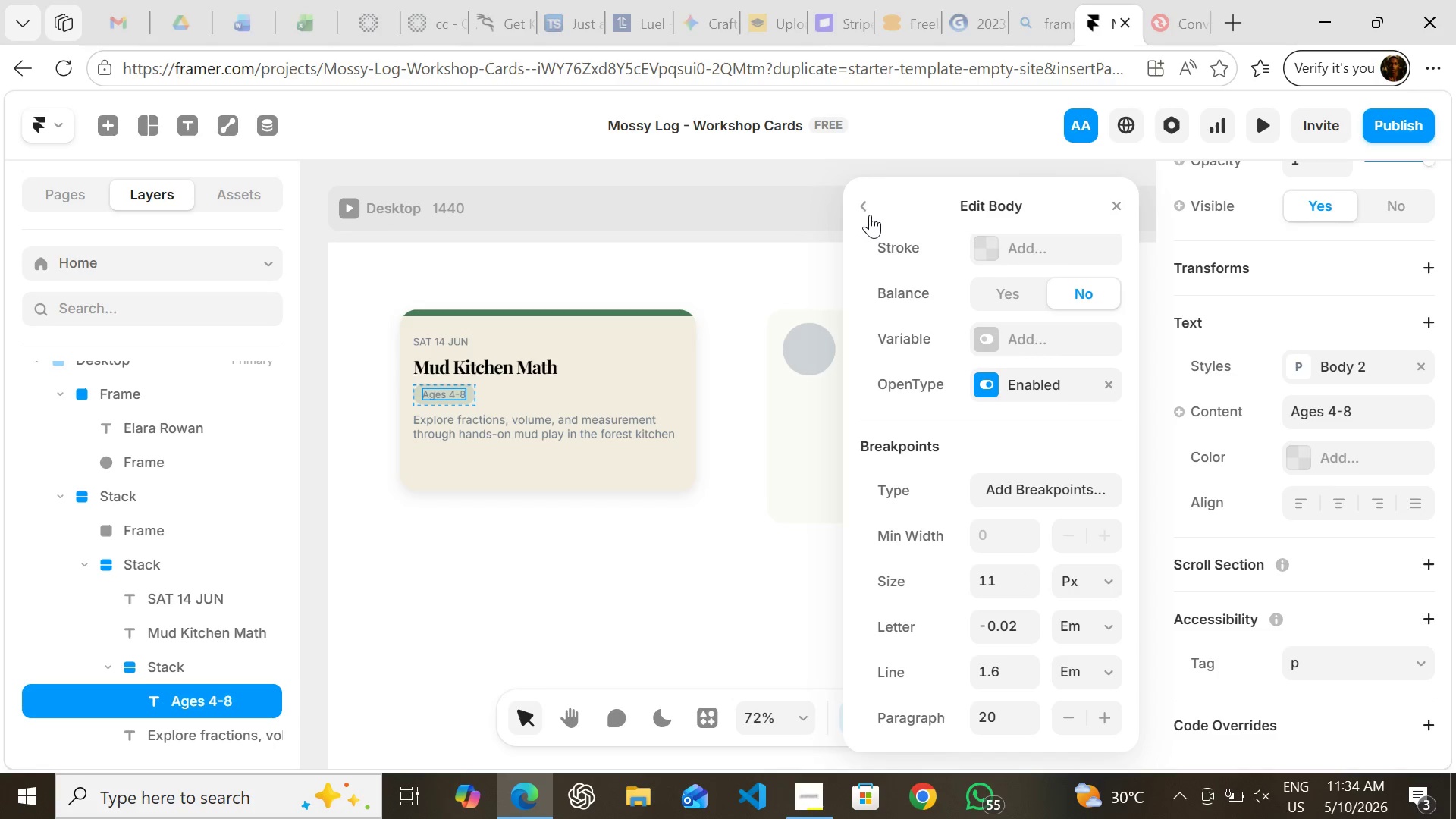 
left_click([868, 210])
 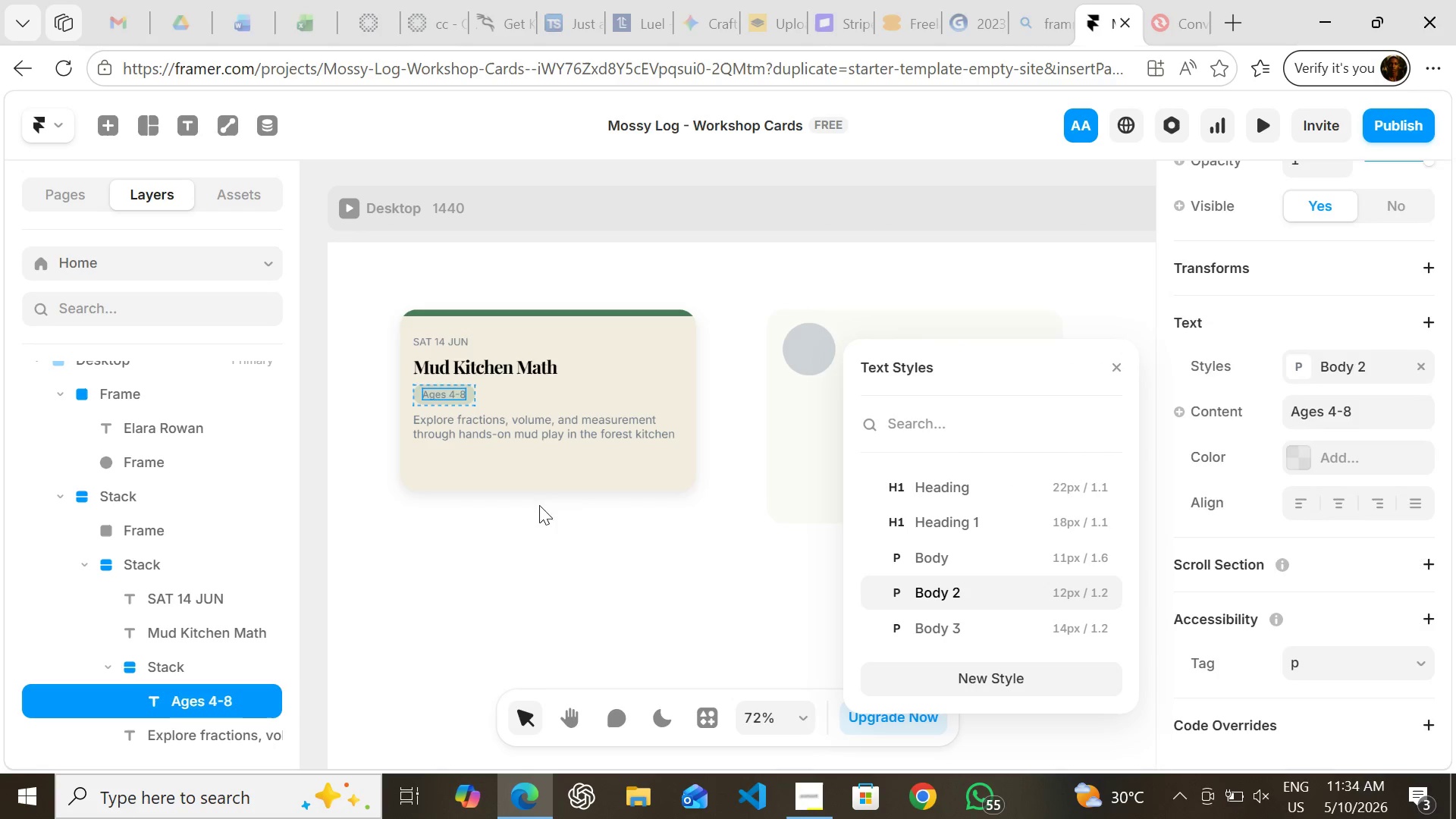 
left_click([537, 522])
 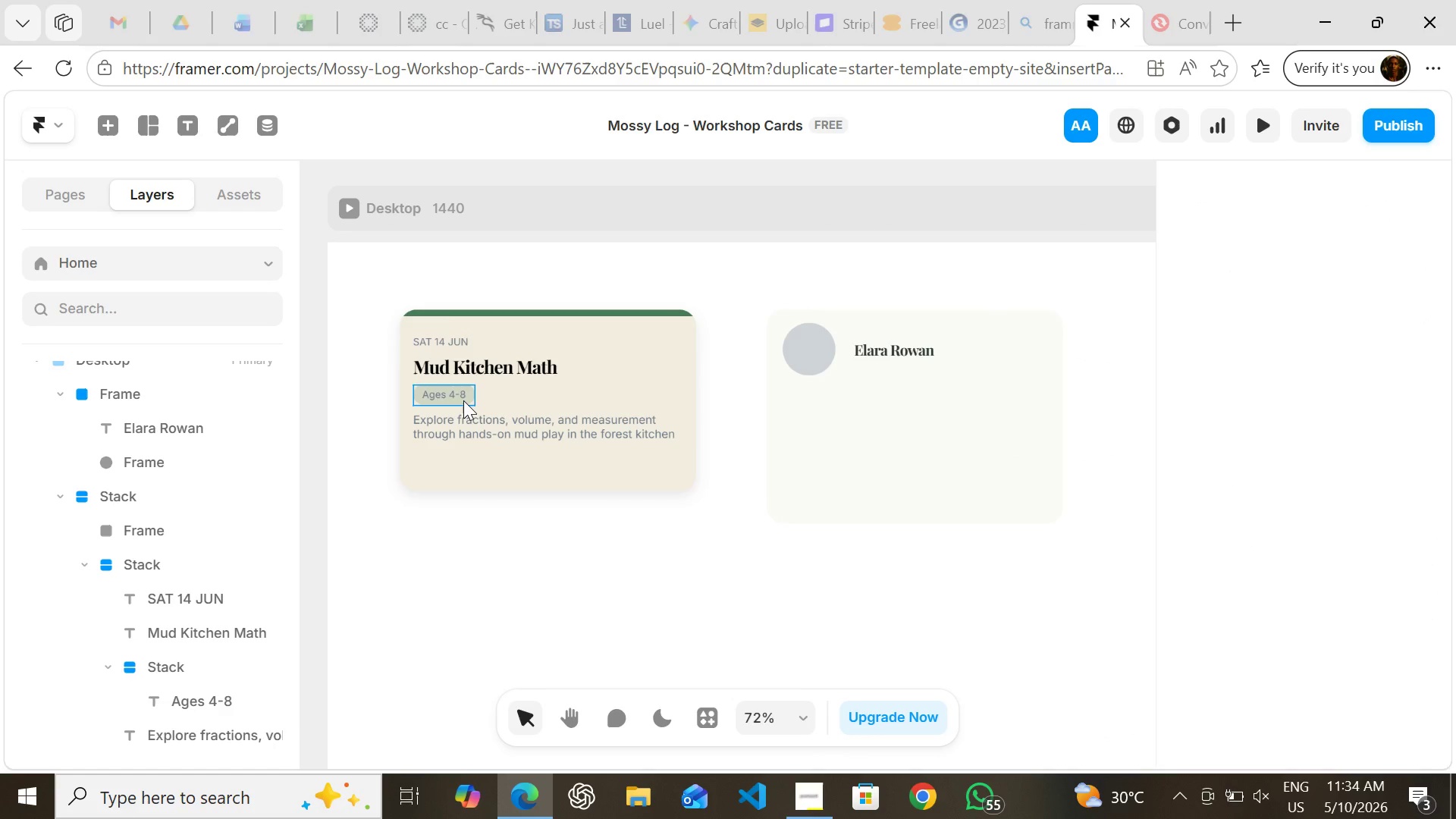 
left_click([463, 400])
 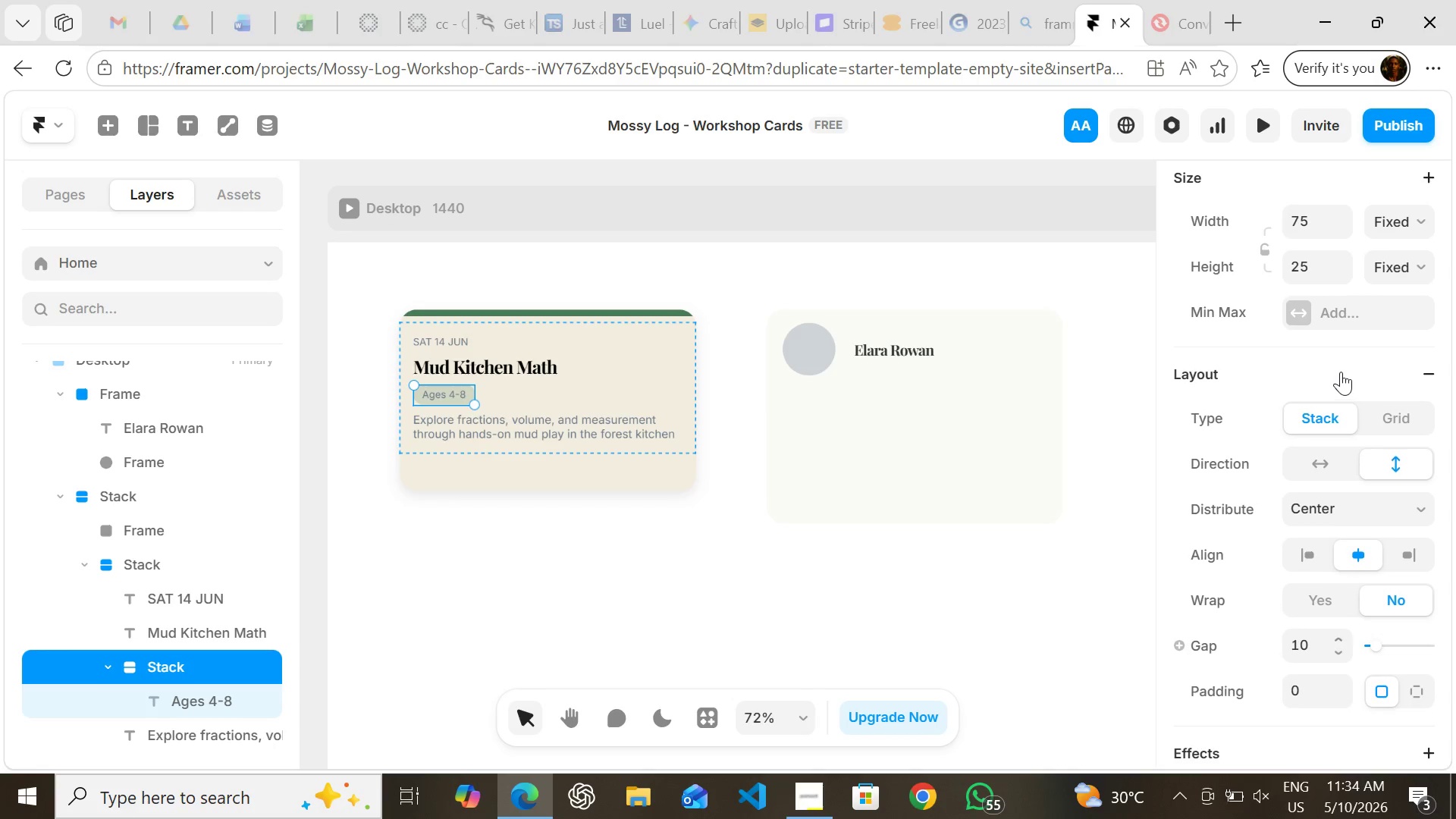 
wait(13.91)
 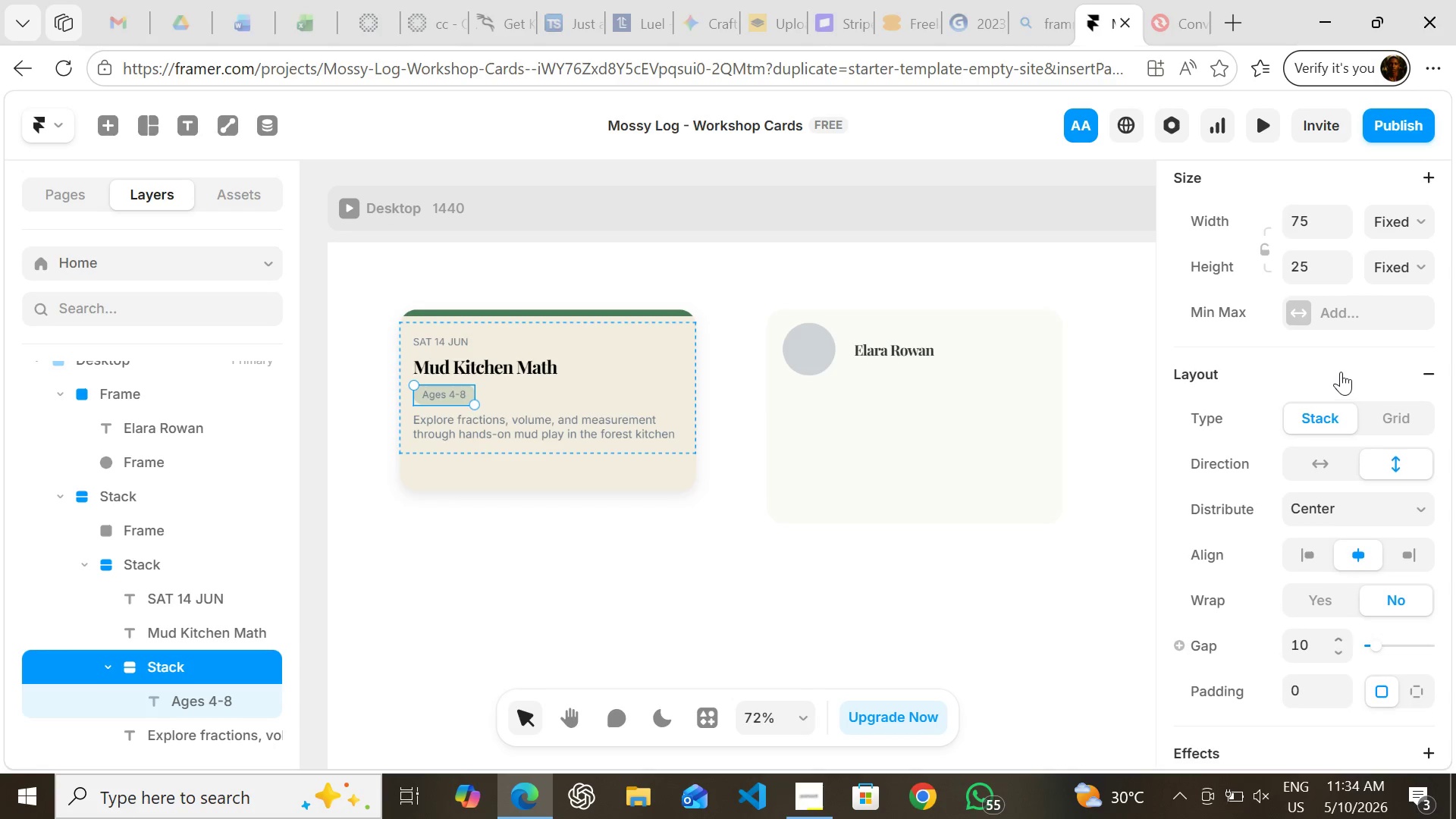 
left_click([880, 600])
 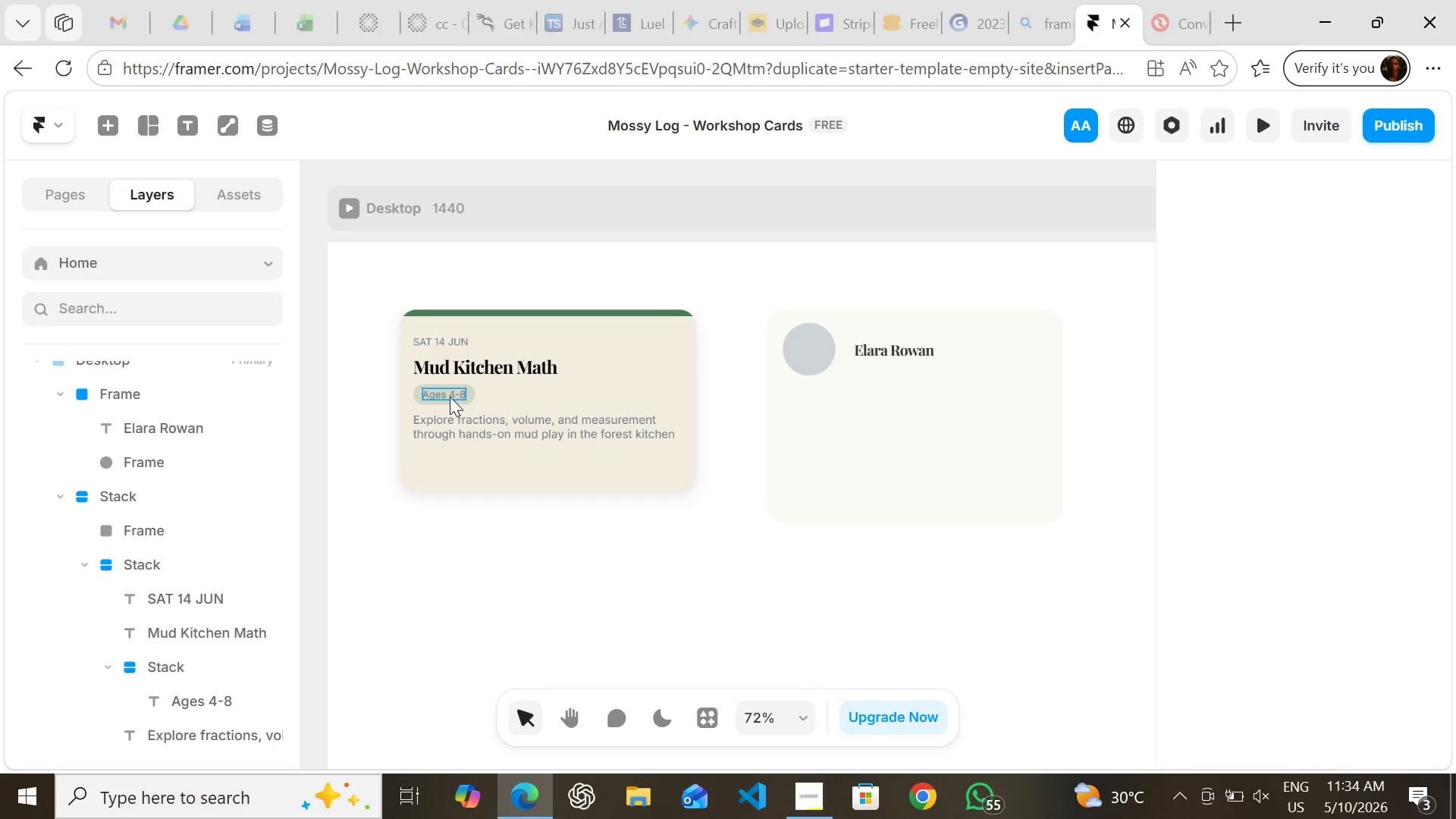 
left_click([450, 397])
 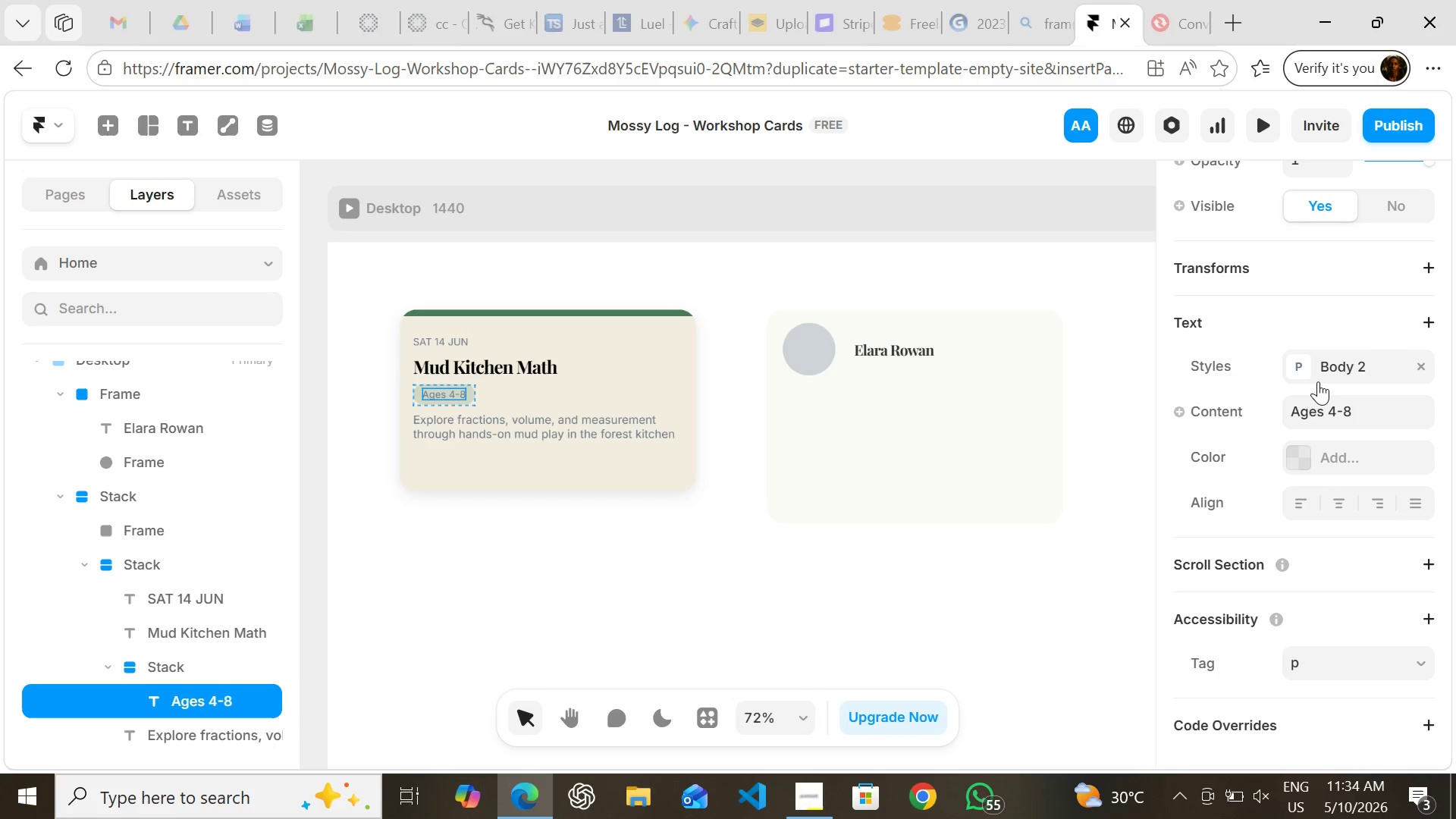 
left_click([1307, 362])
 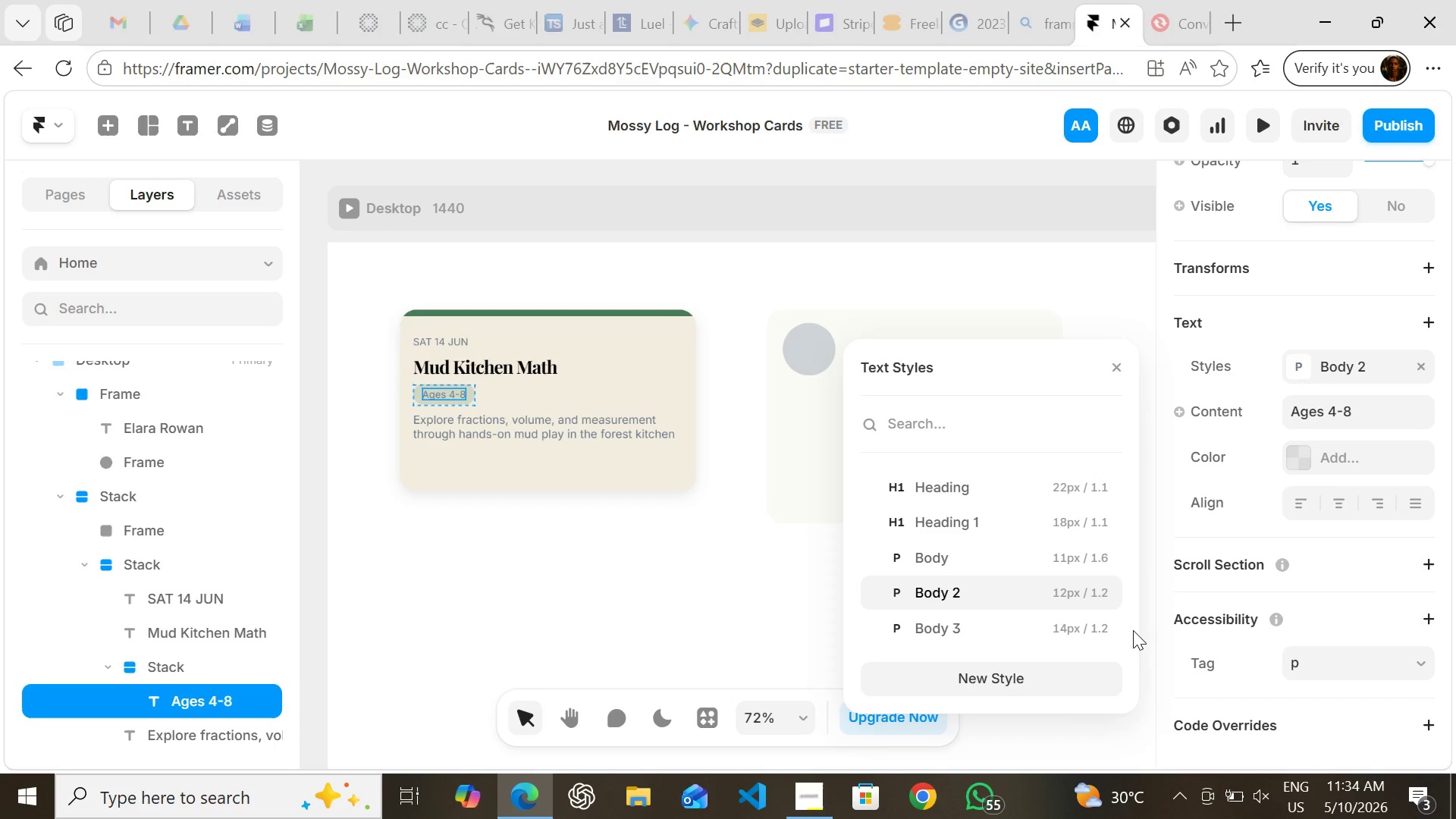 
wait(10.19)
 